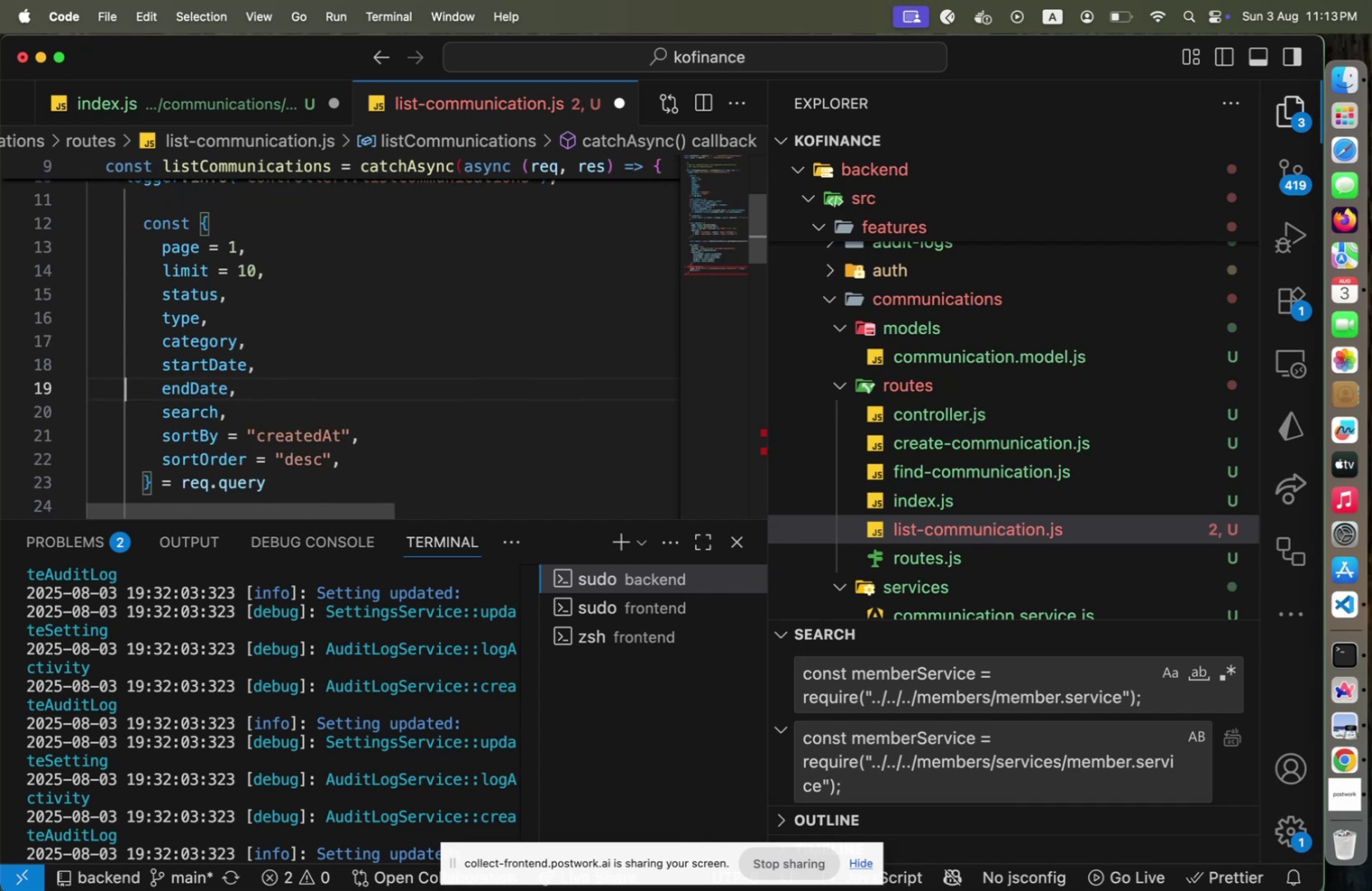 
hold_key(key=ArrowDown, duration=1.51)
 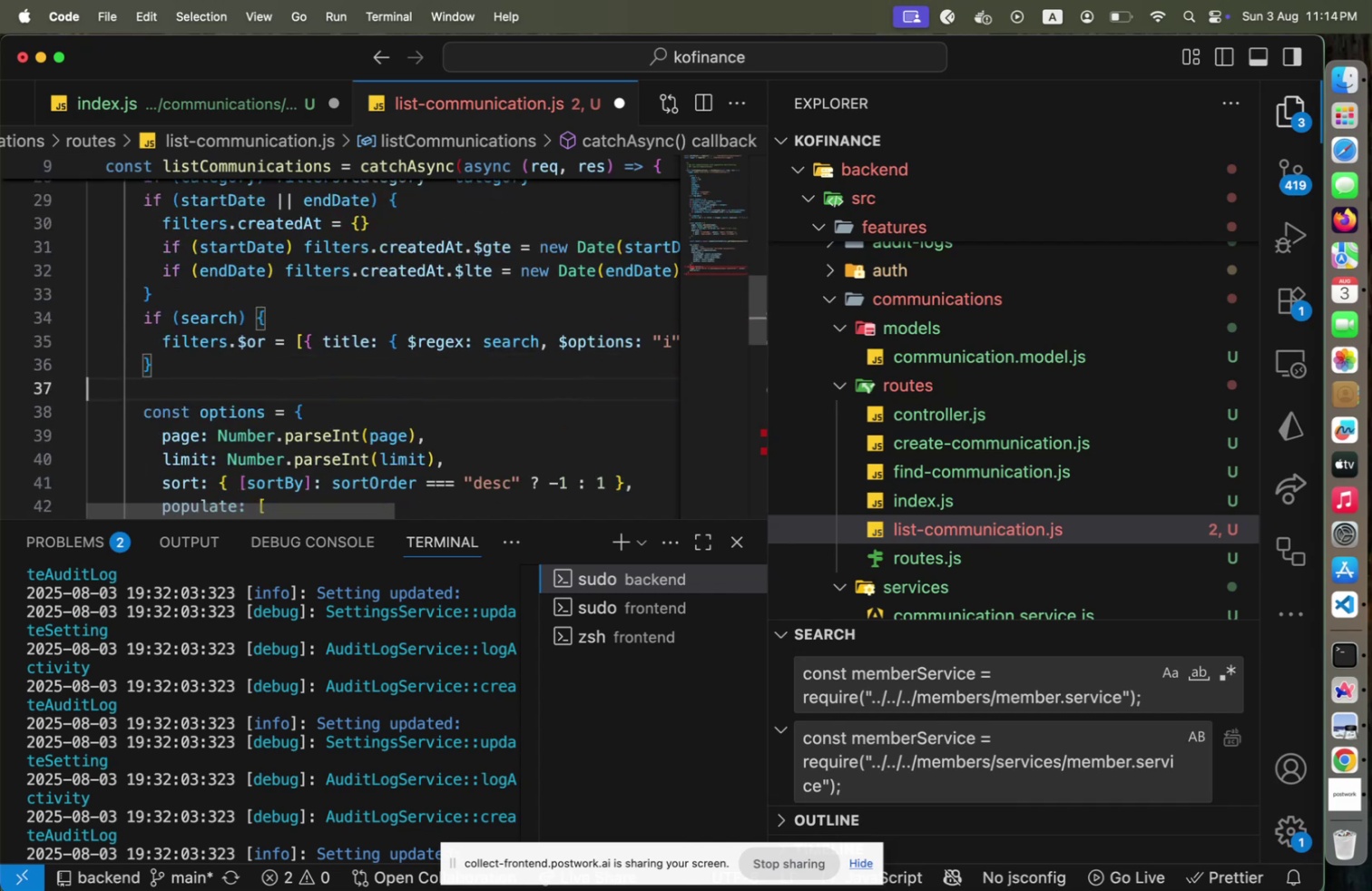 
hold_key(key=ArrowDown, duration=0.45)
 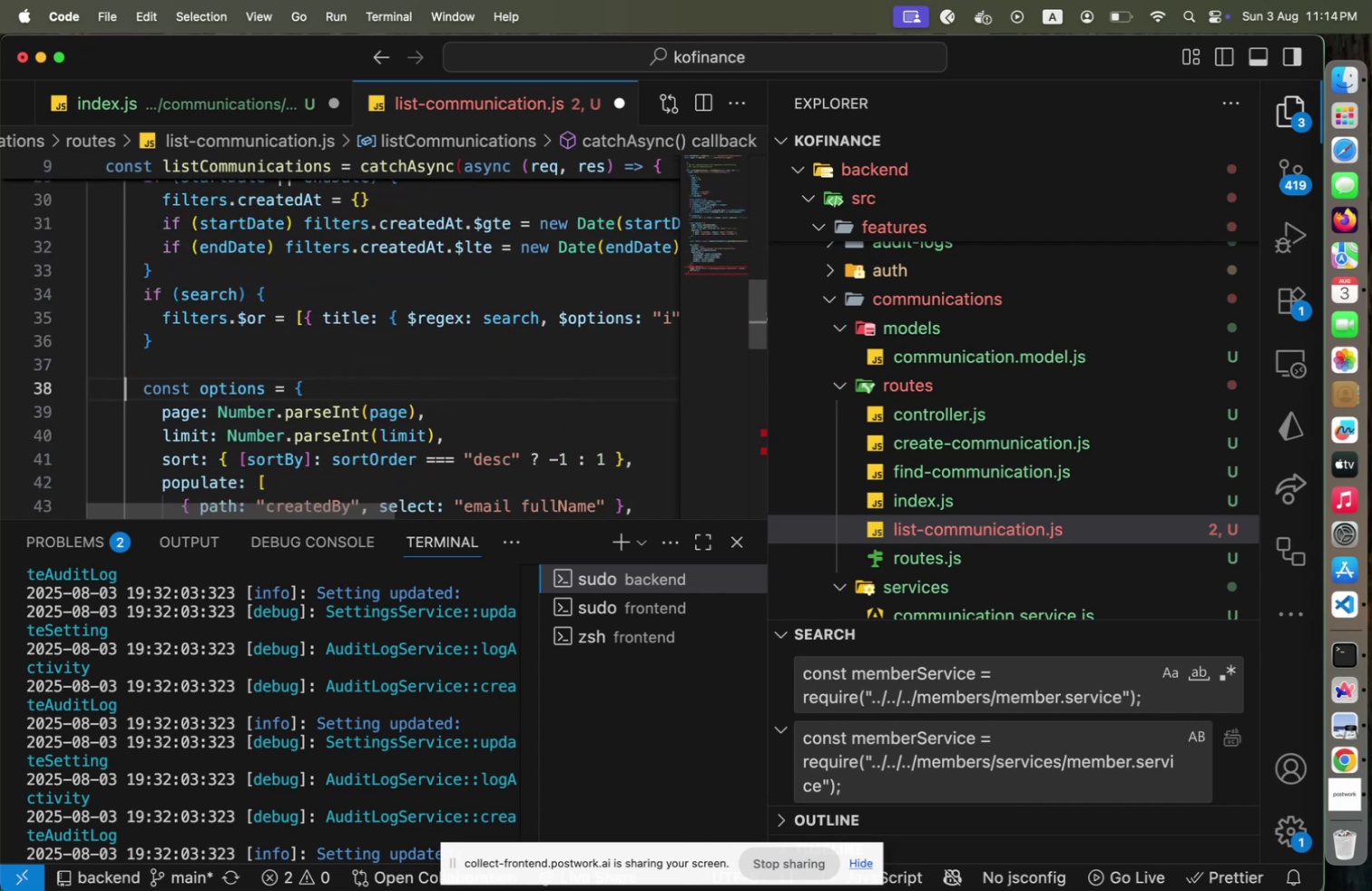 
hold_key(key=ArrowDown, duration=0.93)
 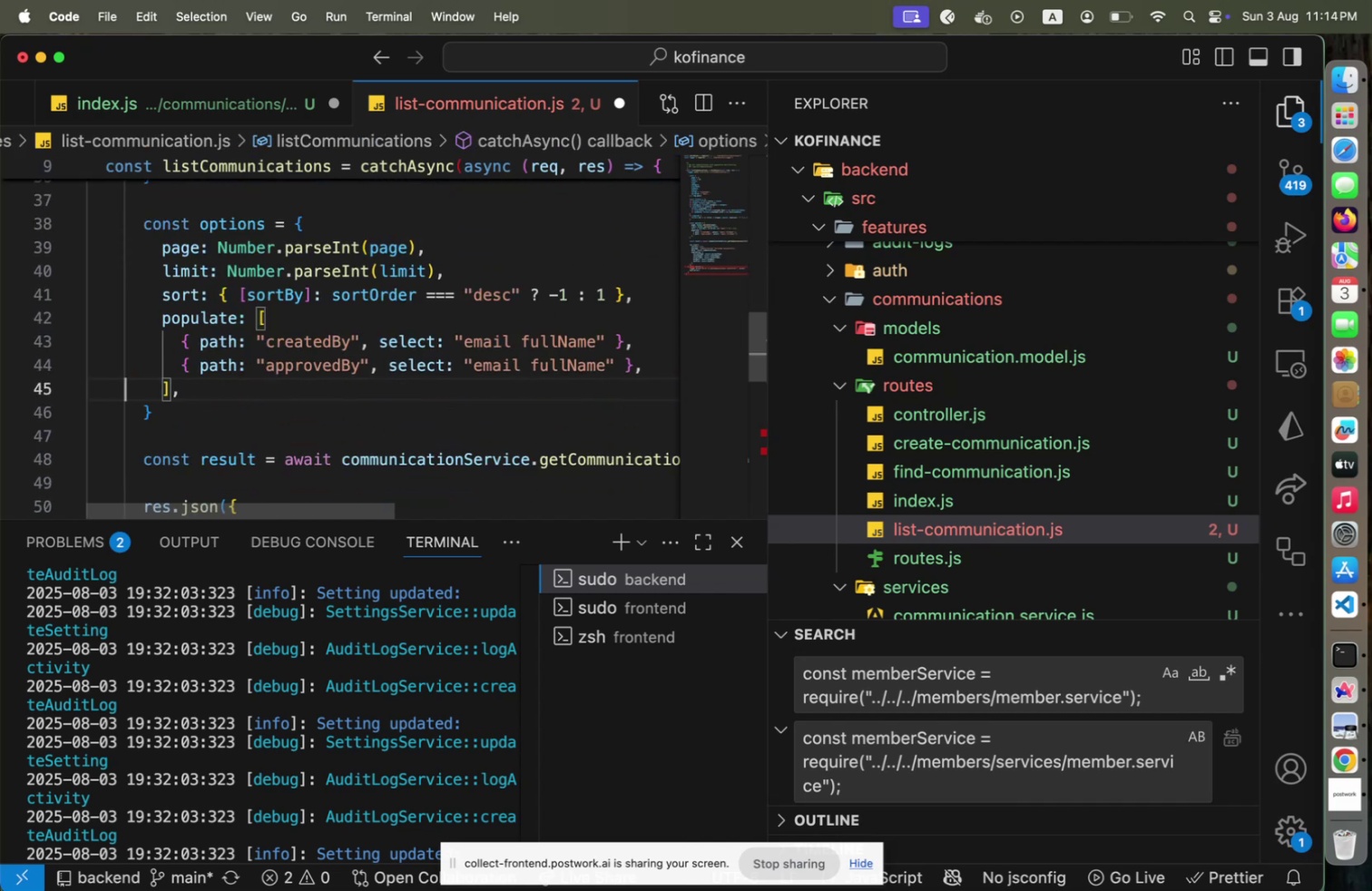 
key(ArrowDown)
 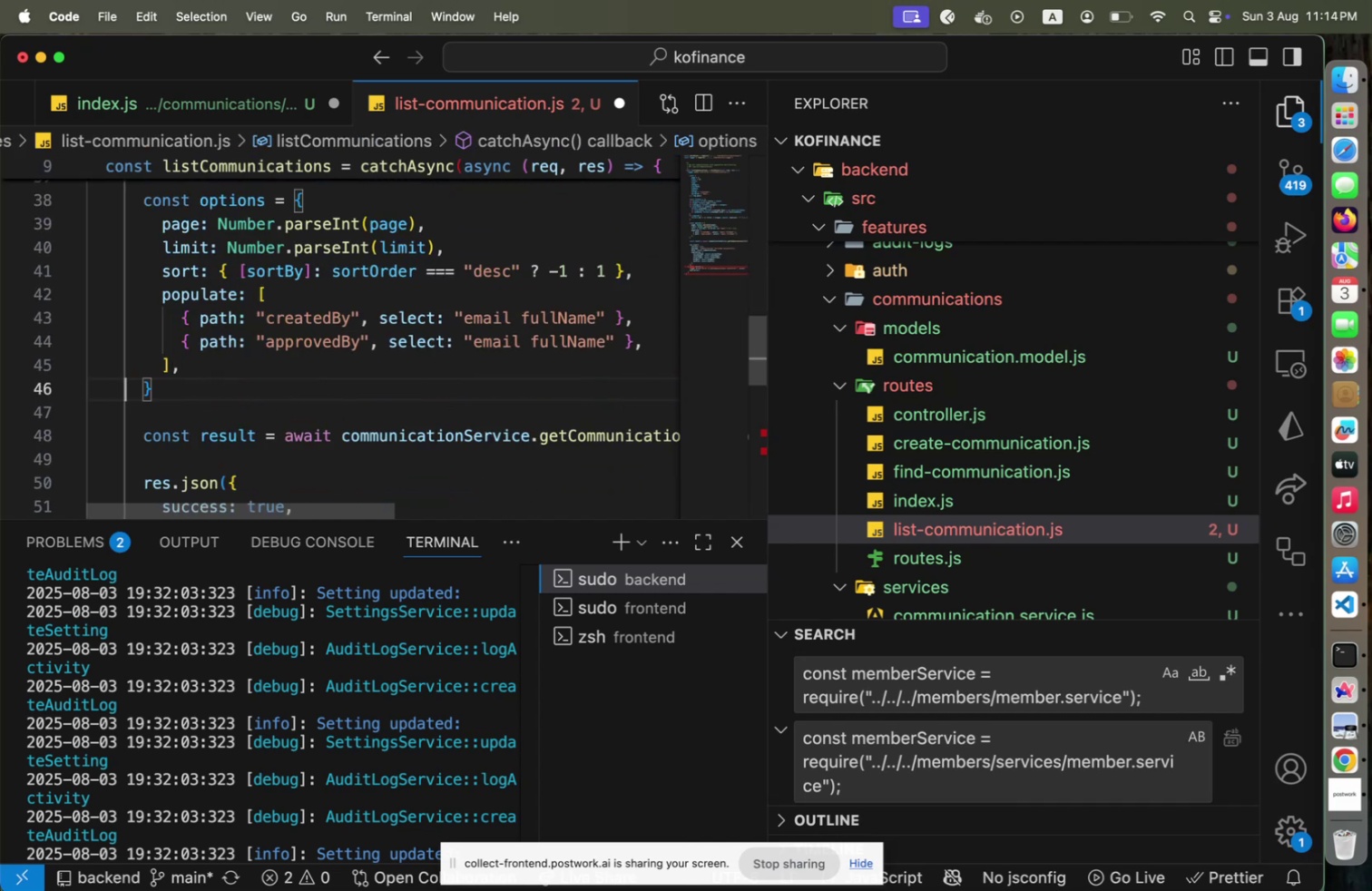 
hold_key(key=ArrowDown, duration=0.8)
 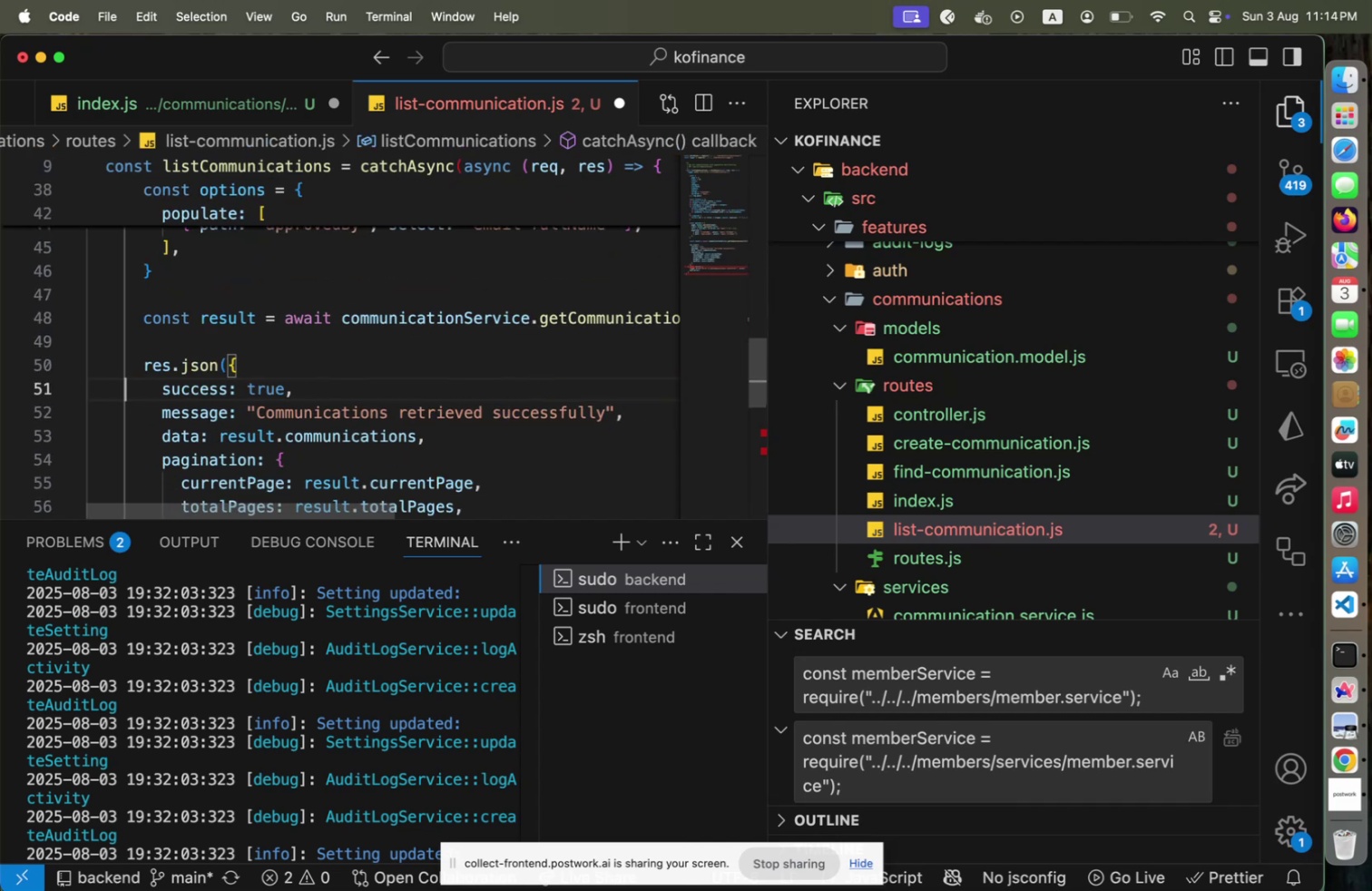 
hold_key(key=ArrowDown, duration=1.17)
 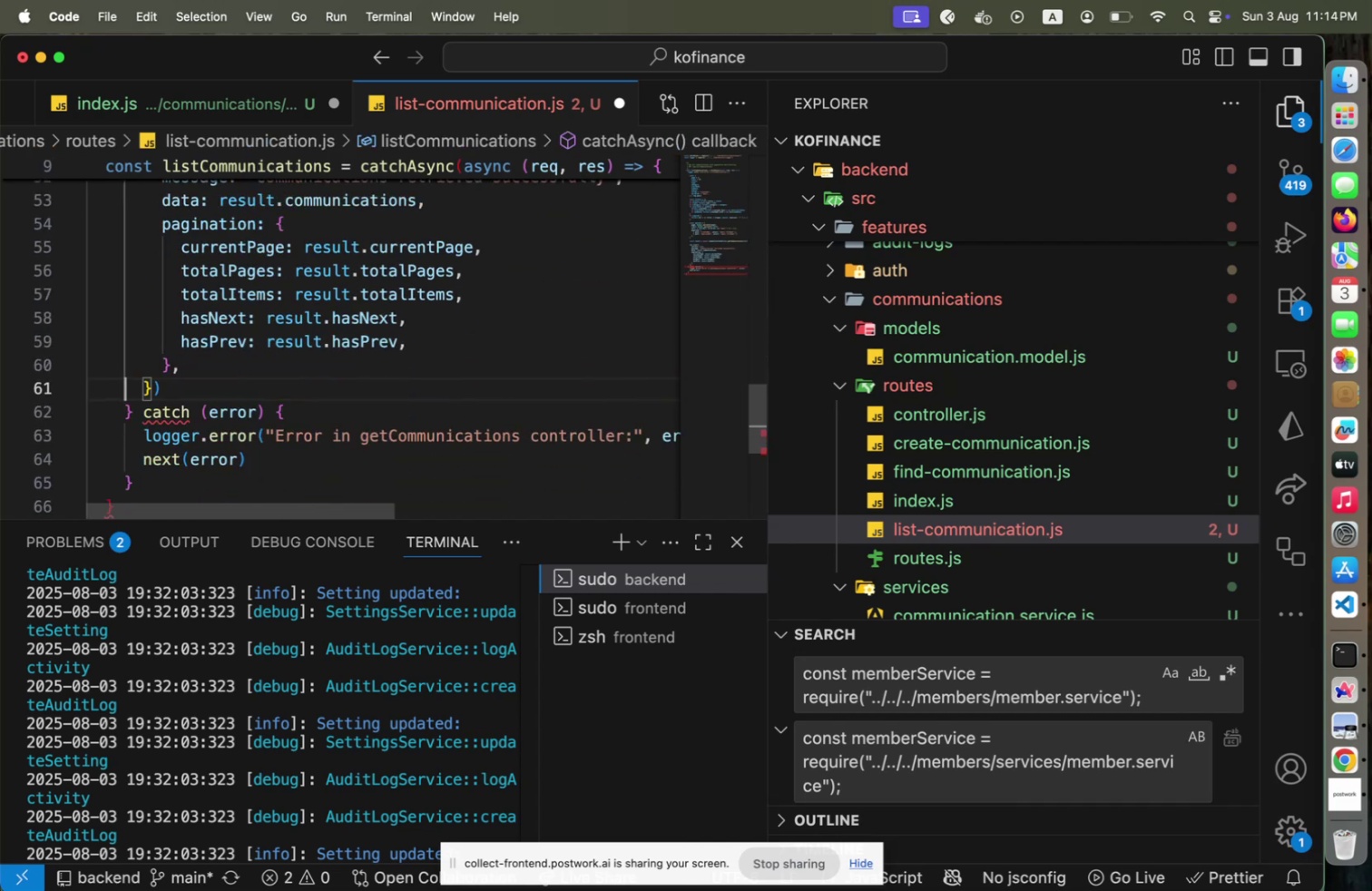 
key(ArrowDown)
 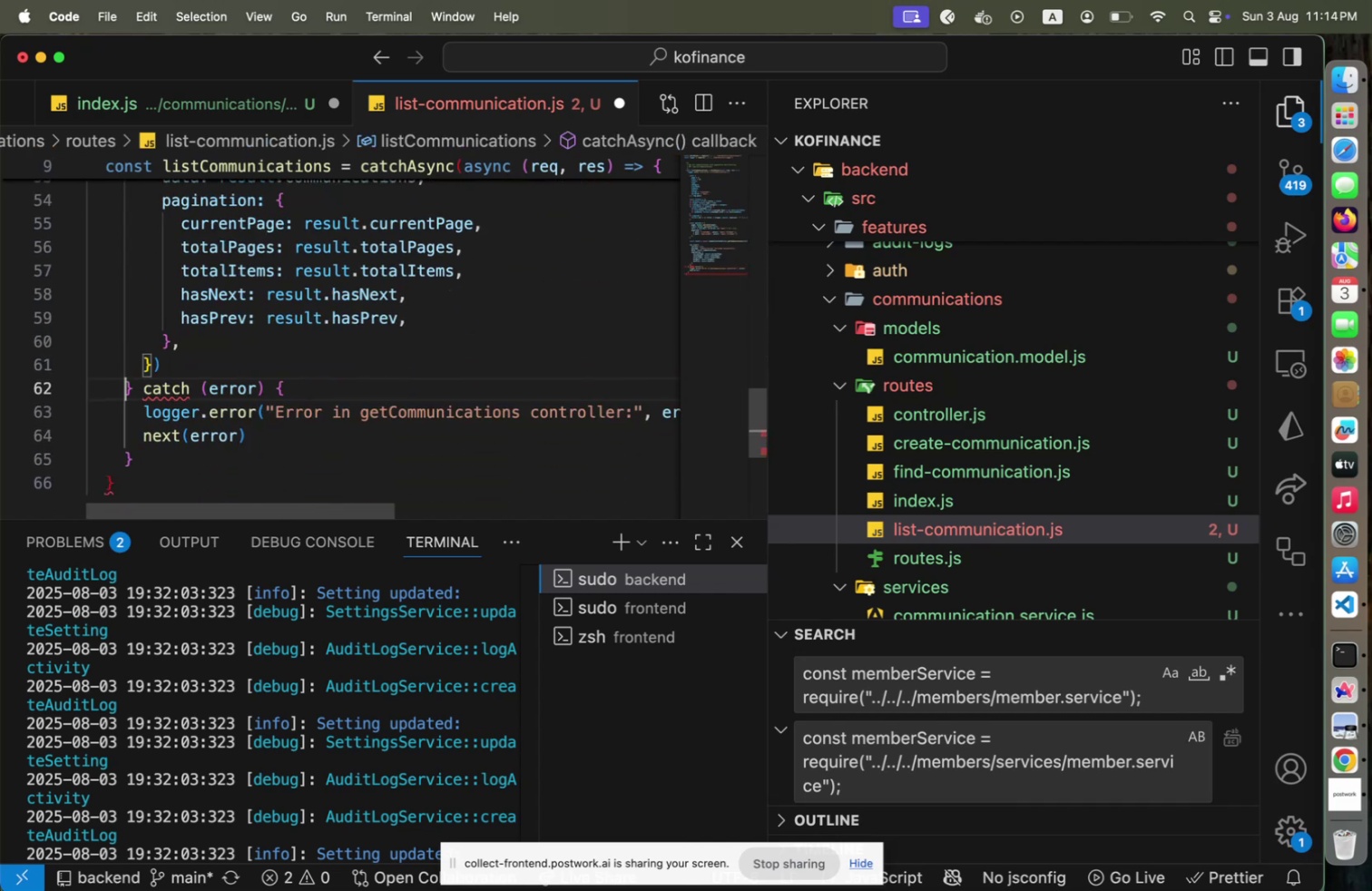 
key(Shift+ArrowDown)
 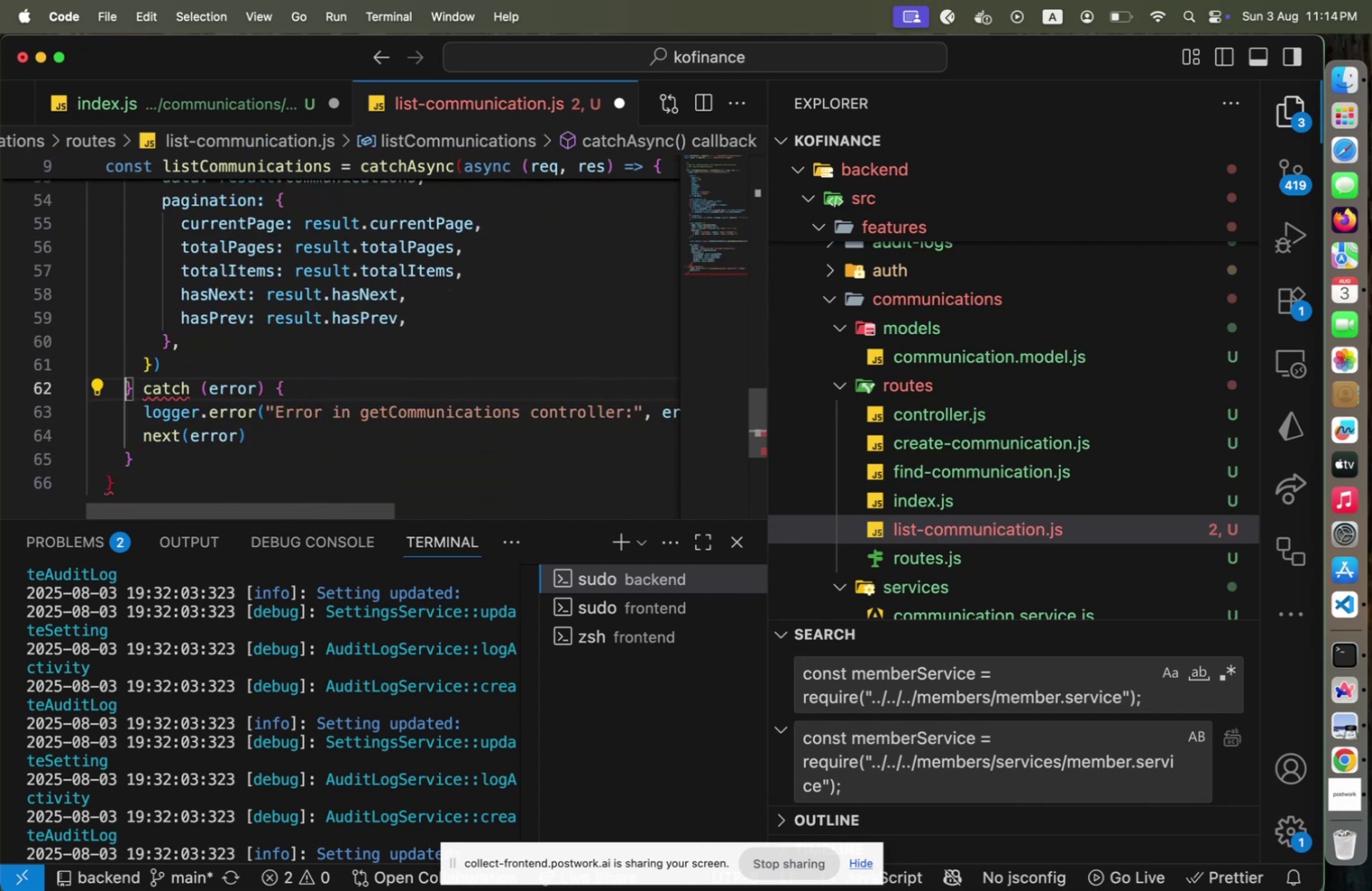 
key(Shift+ArrowDown)
 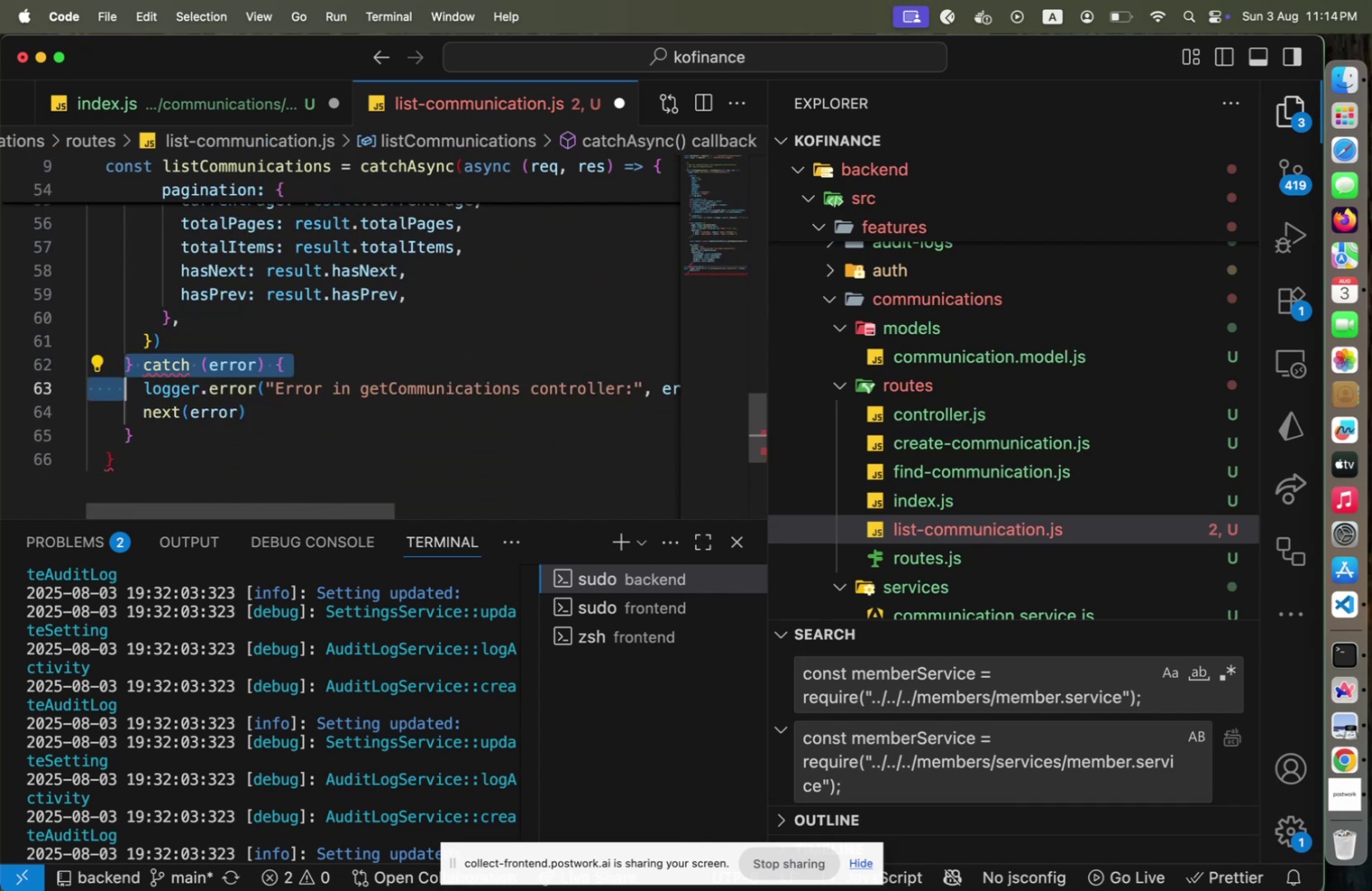 
key(Shift+ArrowDown)
 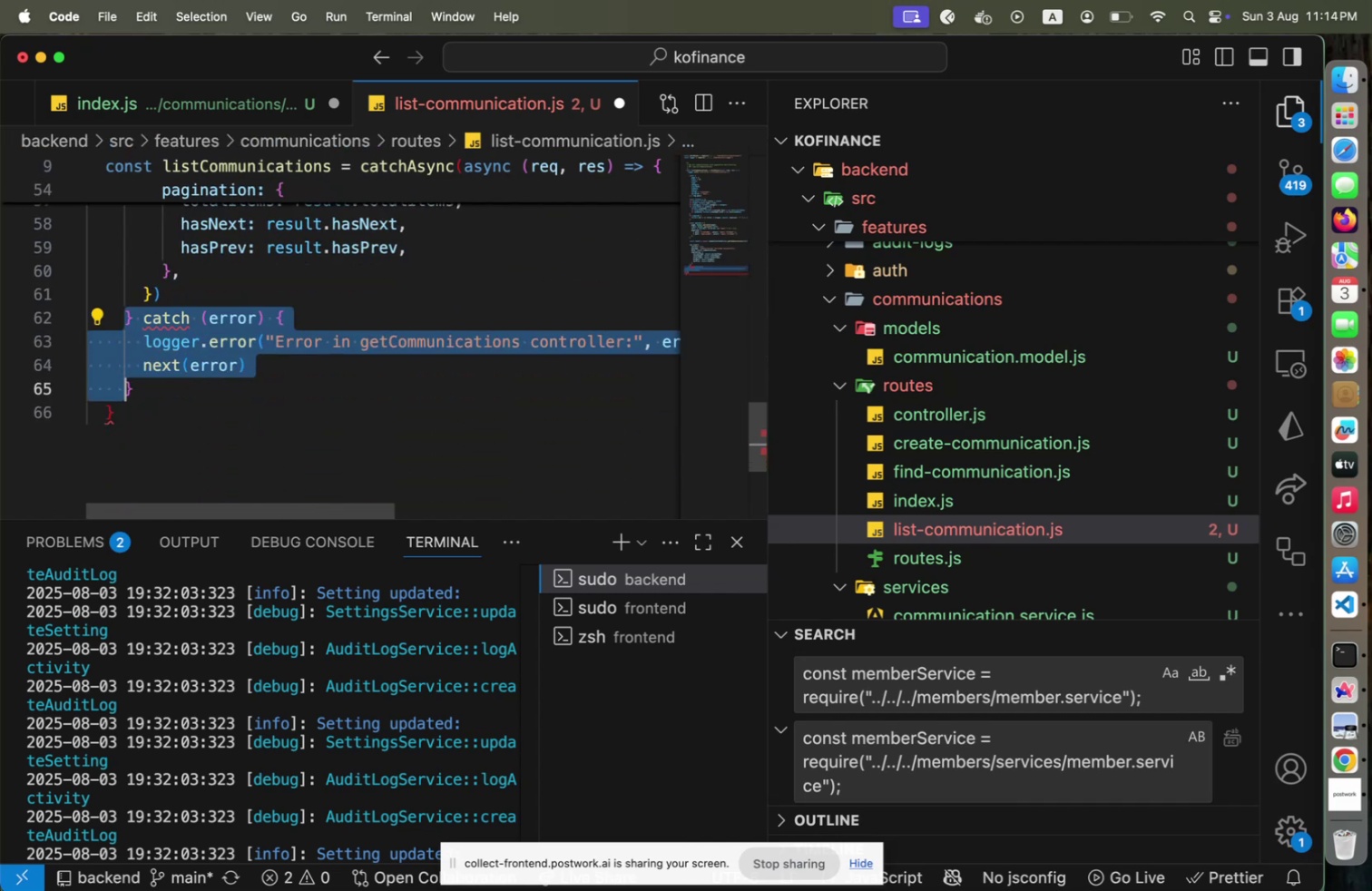 
key(Shift+End)
 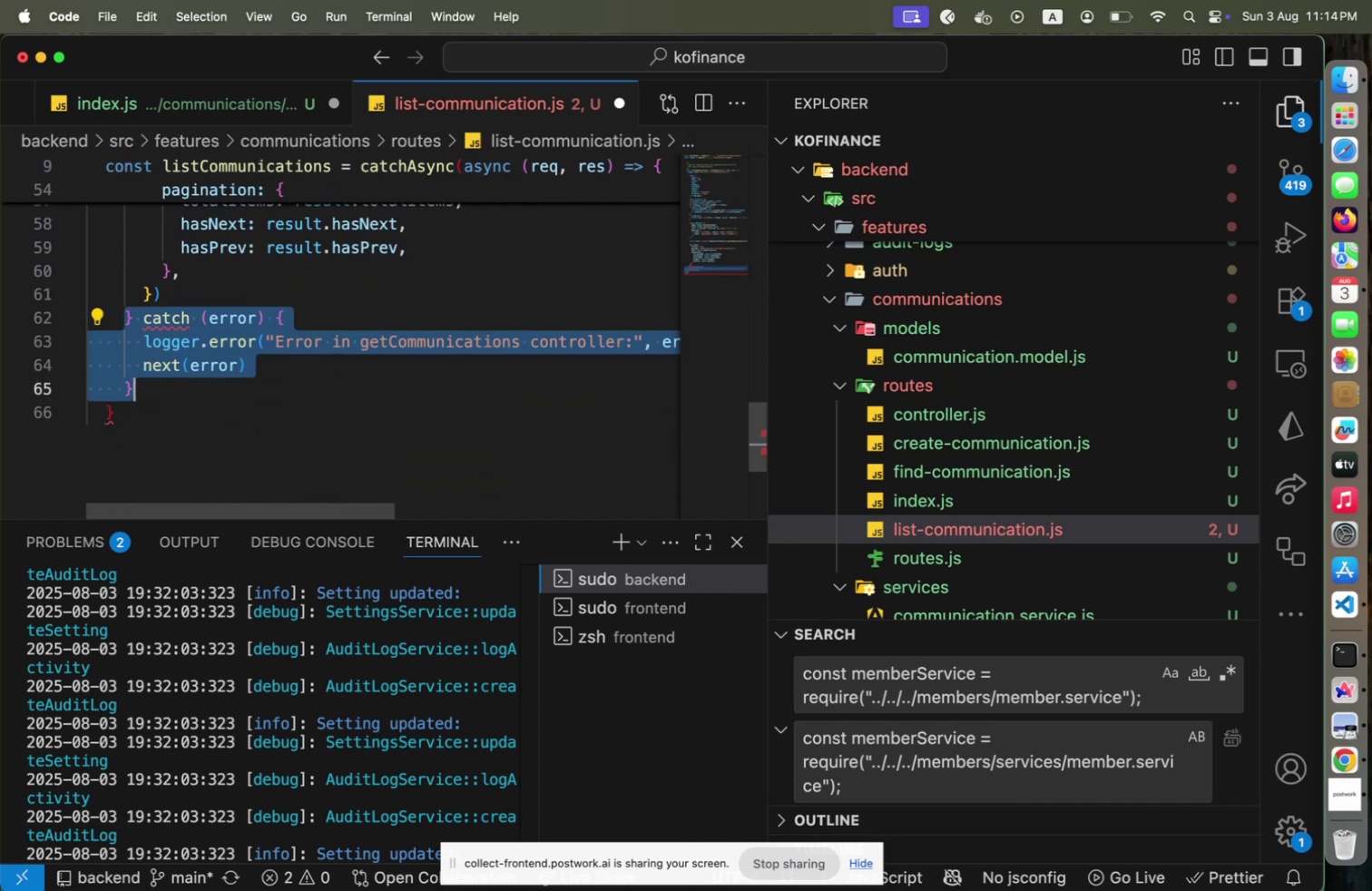 
key(Backspace)
 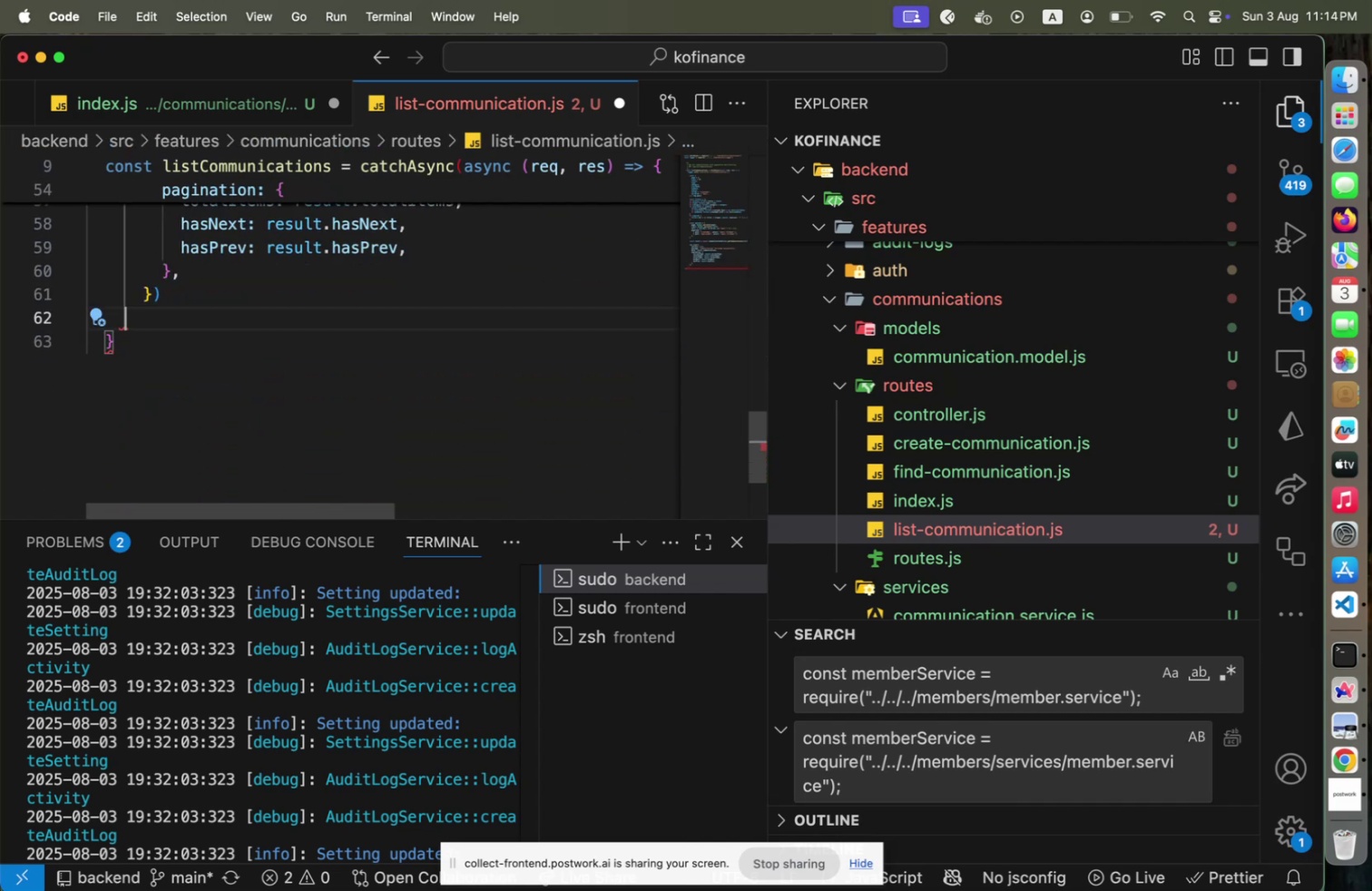 
key(ArrowDown)
 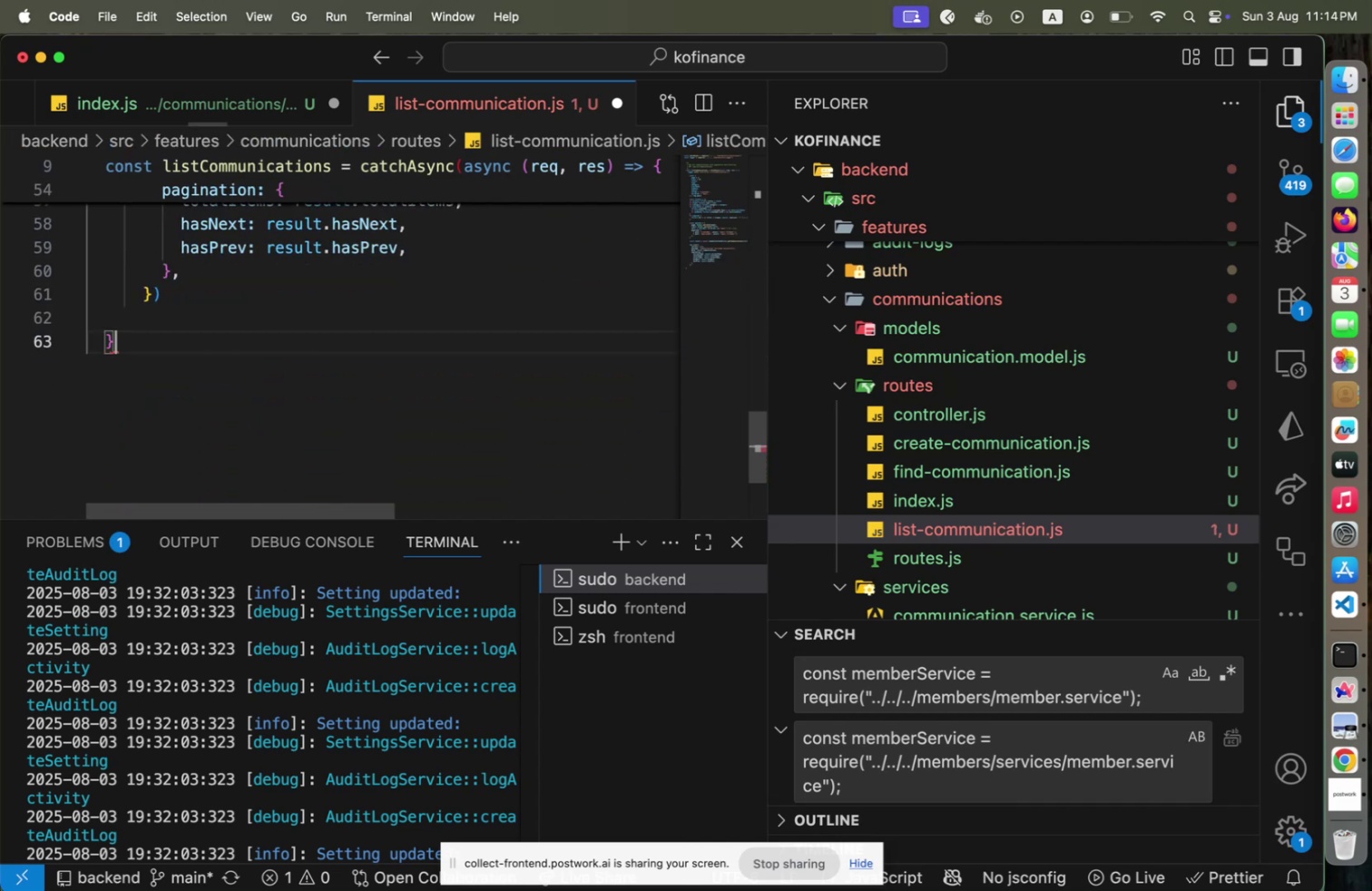 
key(Shift+0)
 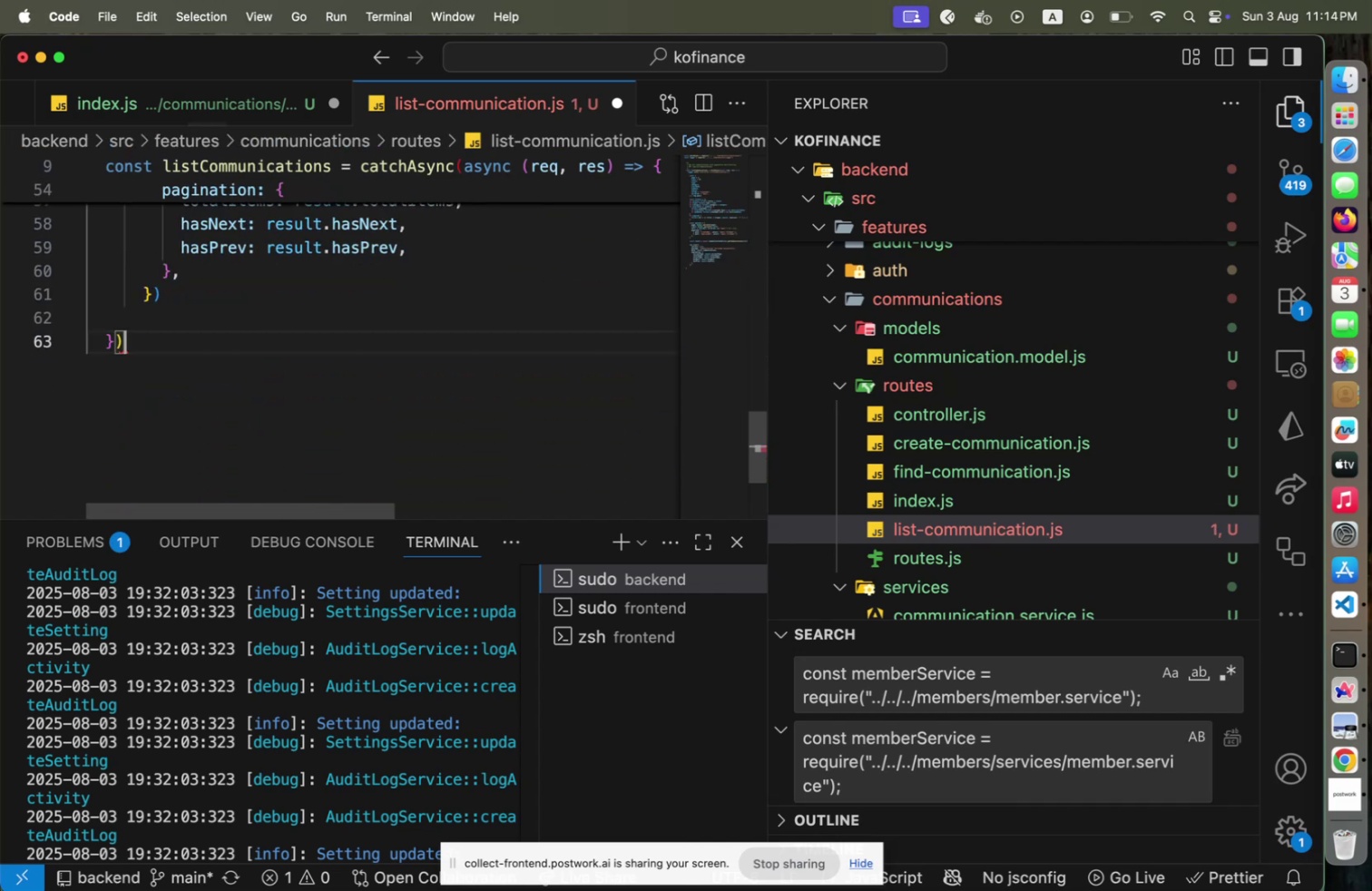 
key(Semicolon)
 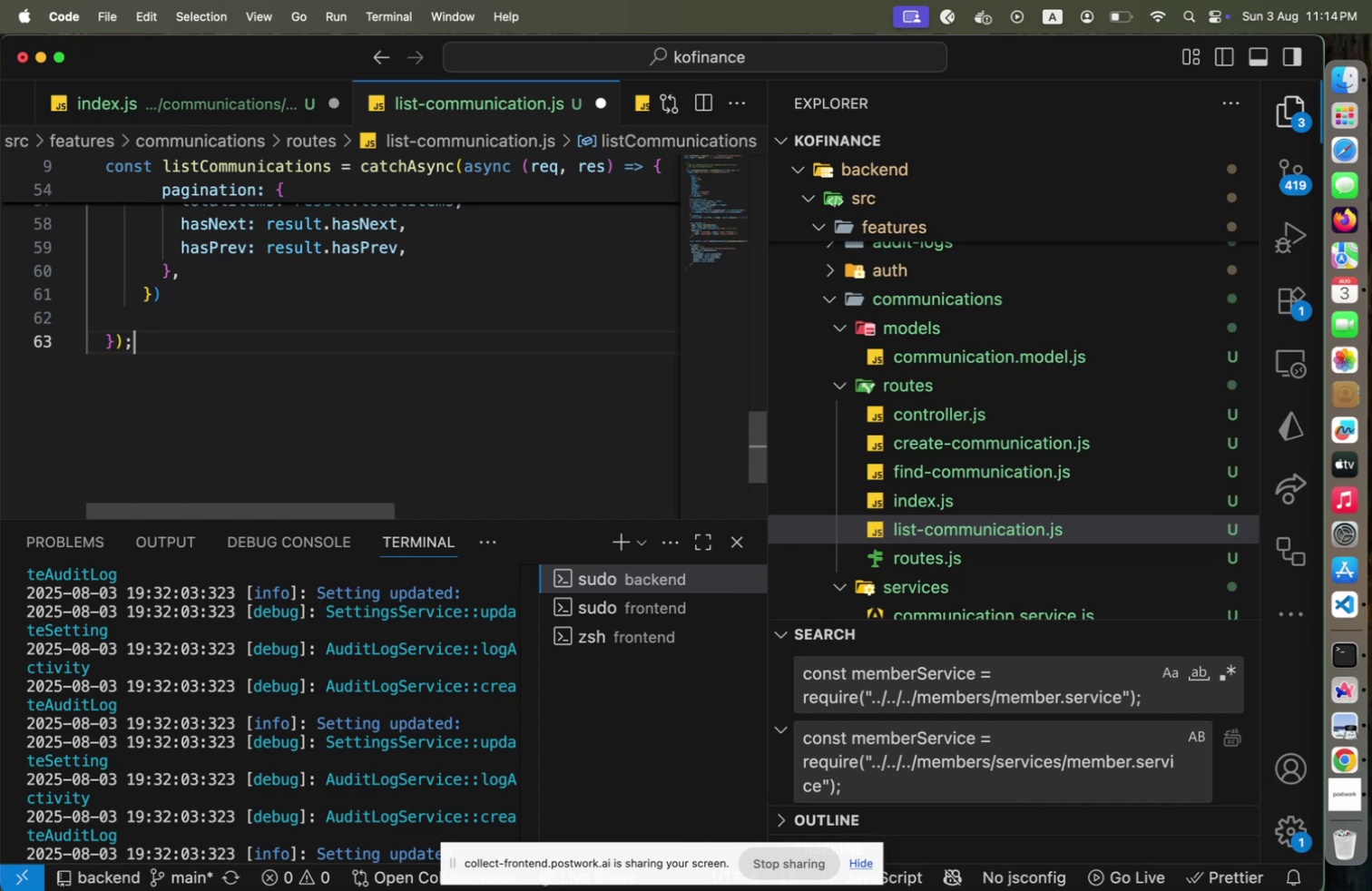 
key(Enter)
 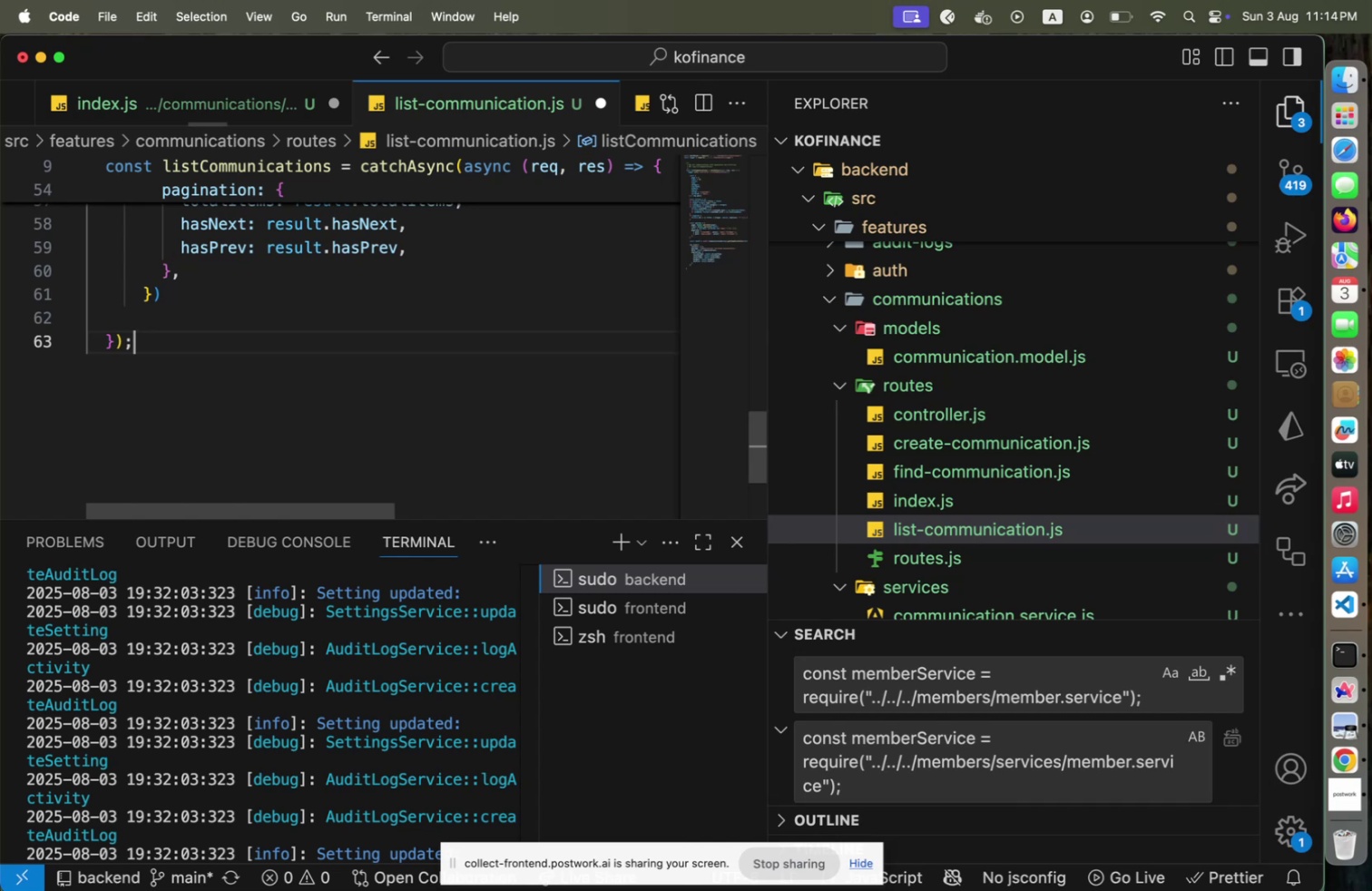 
key(Enter)
 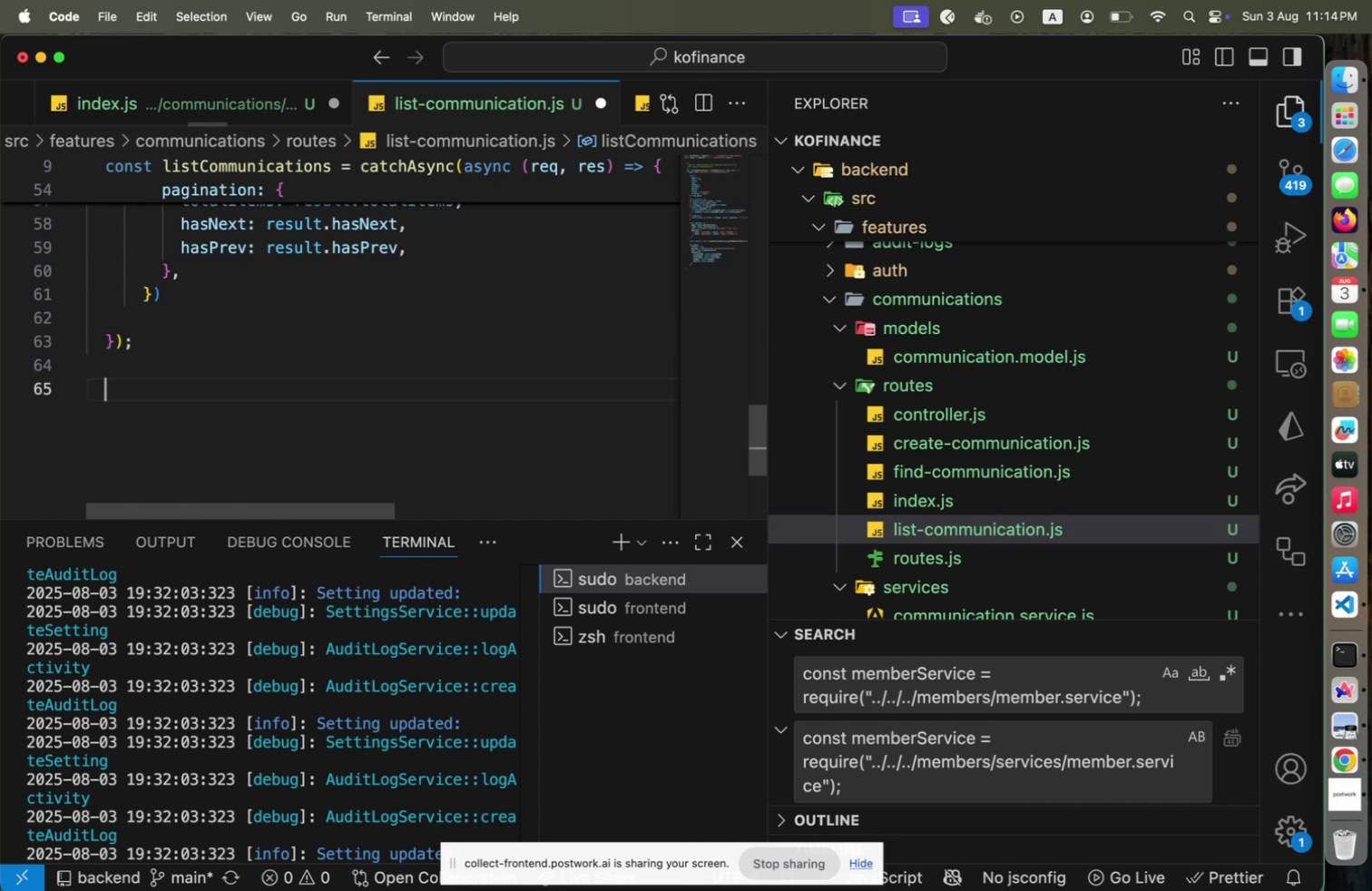 
type(module.ex)
 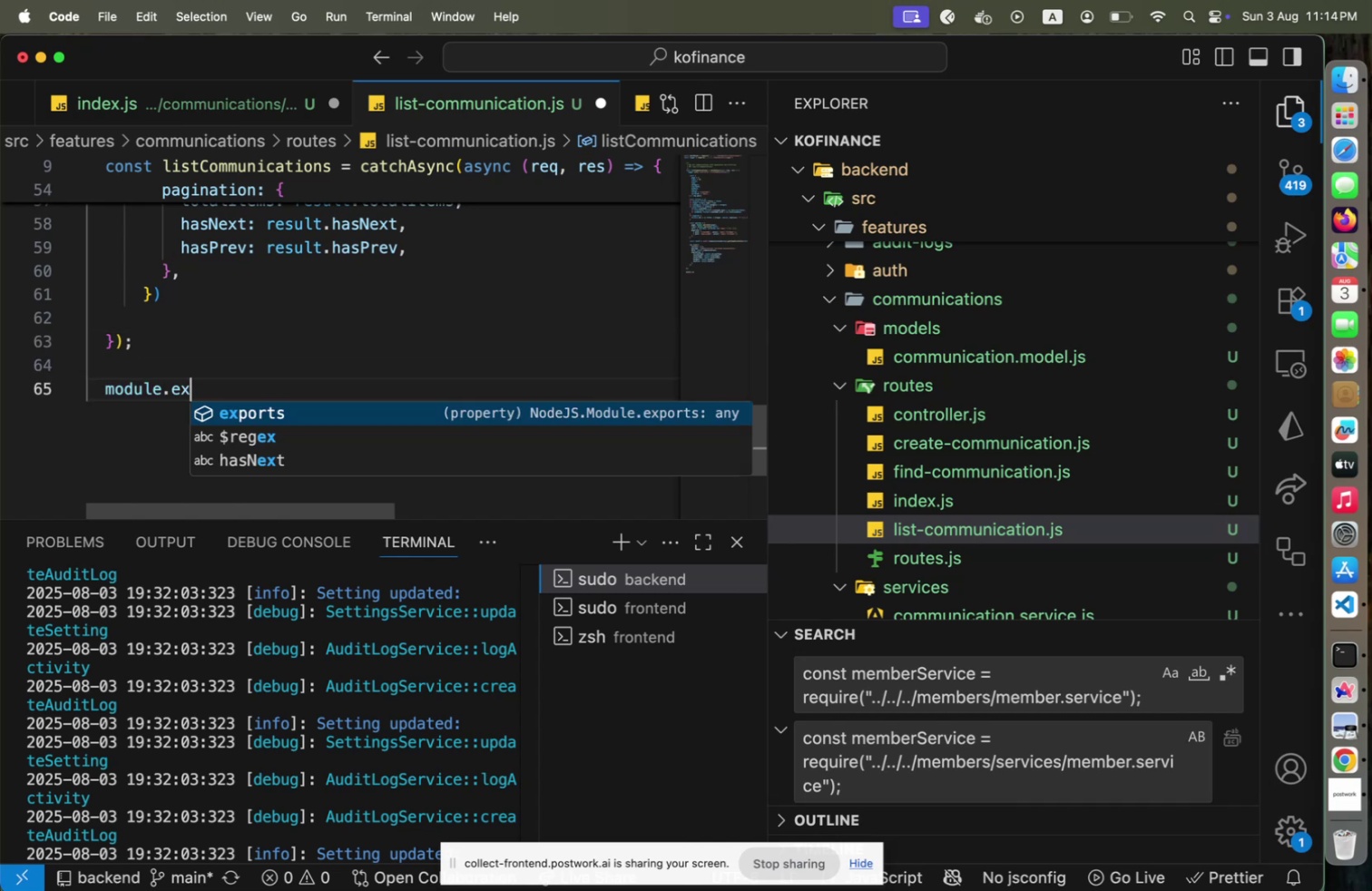 
key(Enter)
 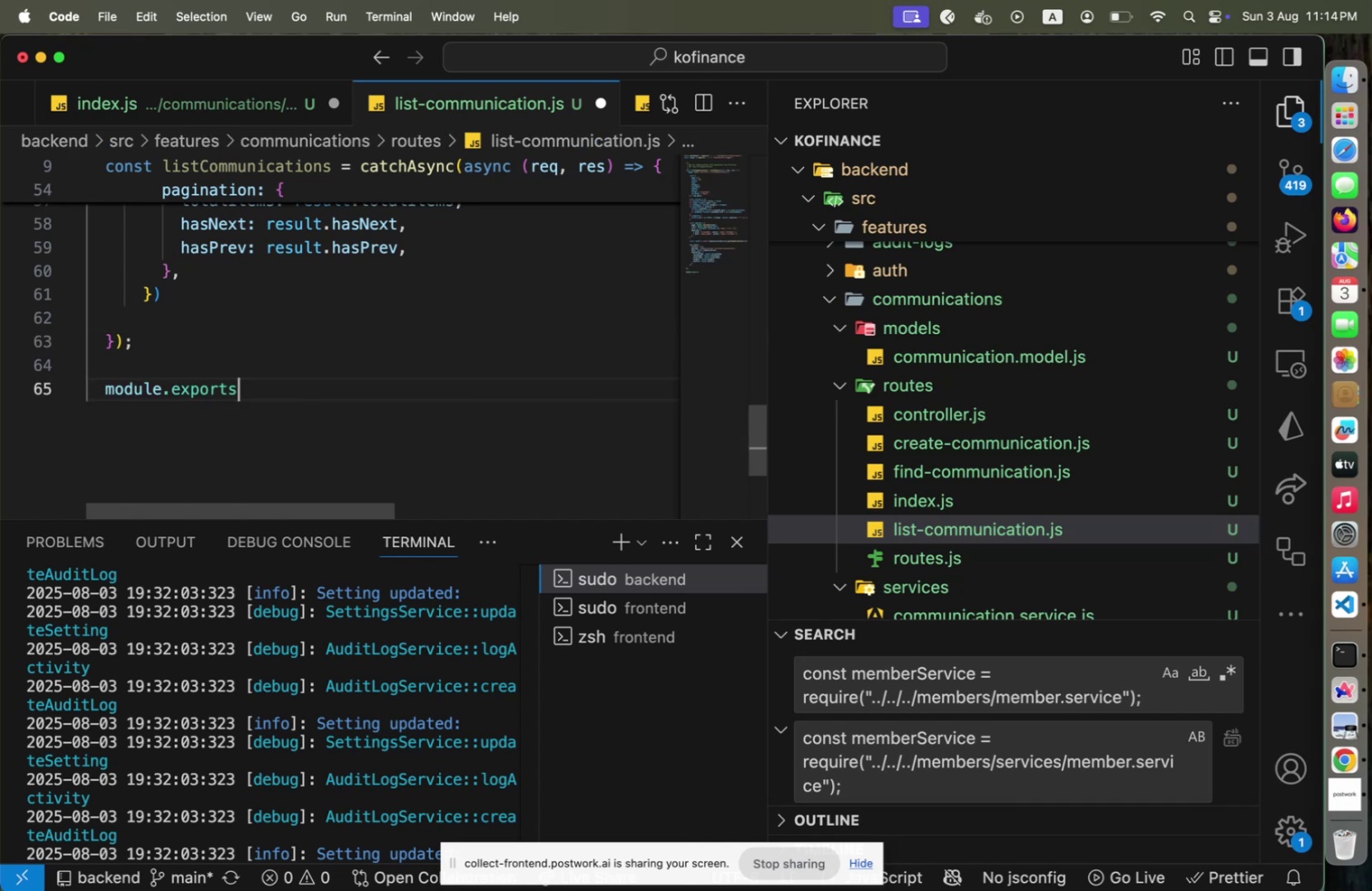 
type( = {listCo)
 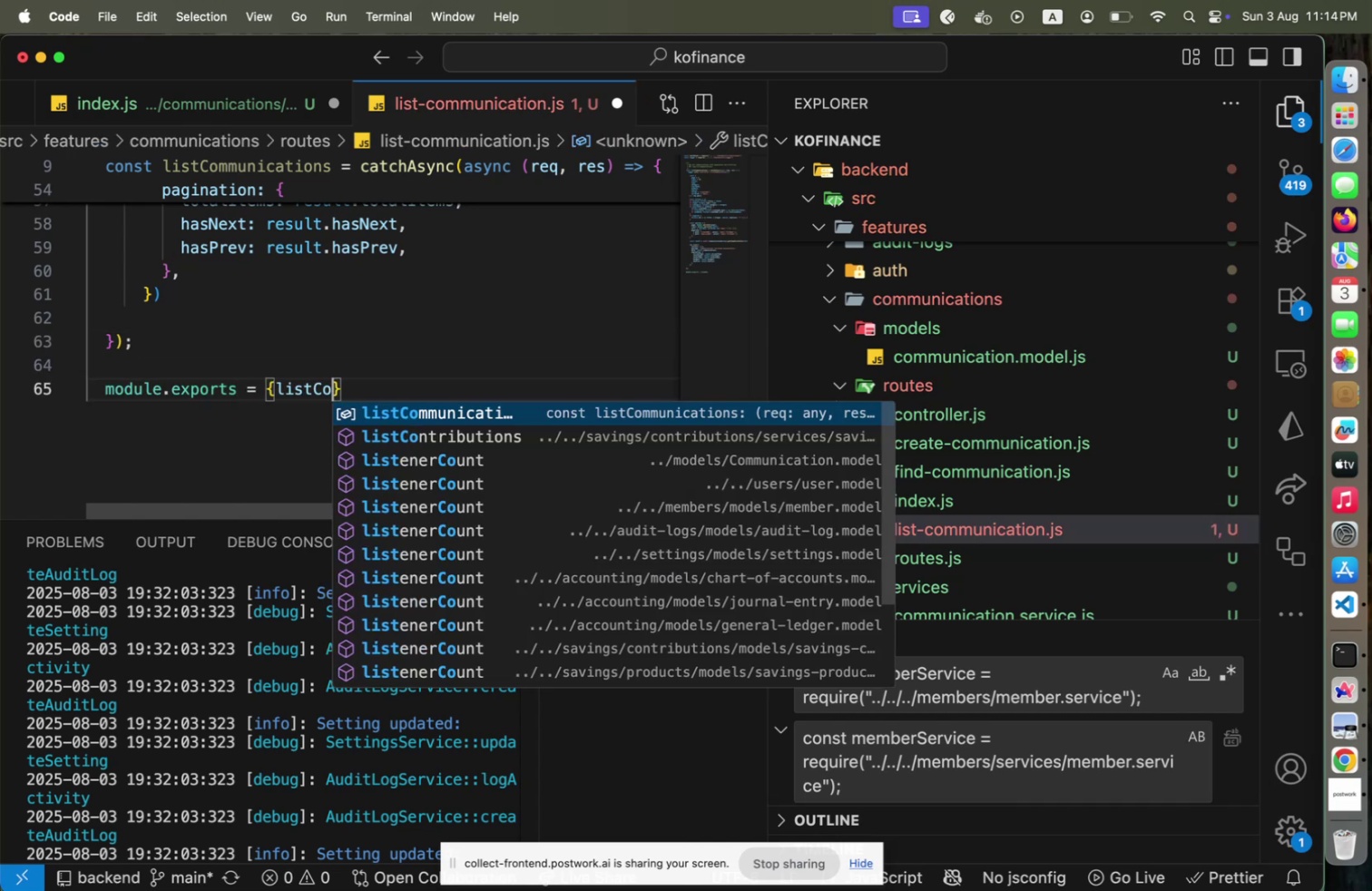 
 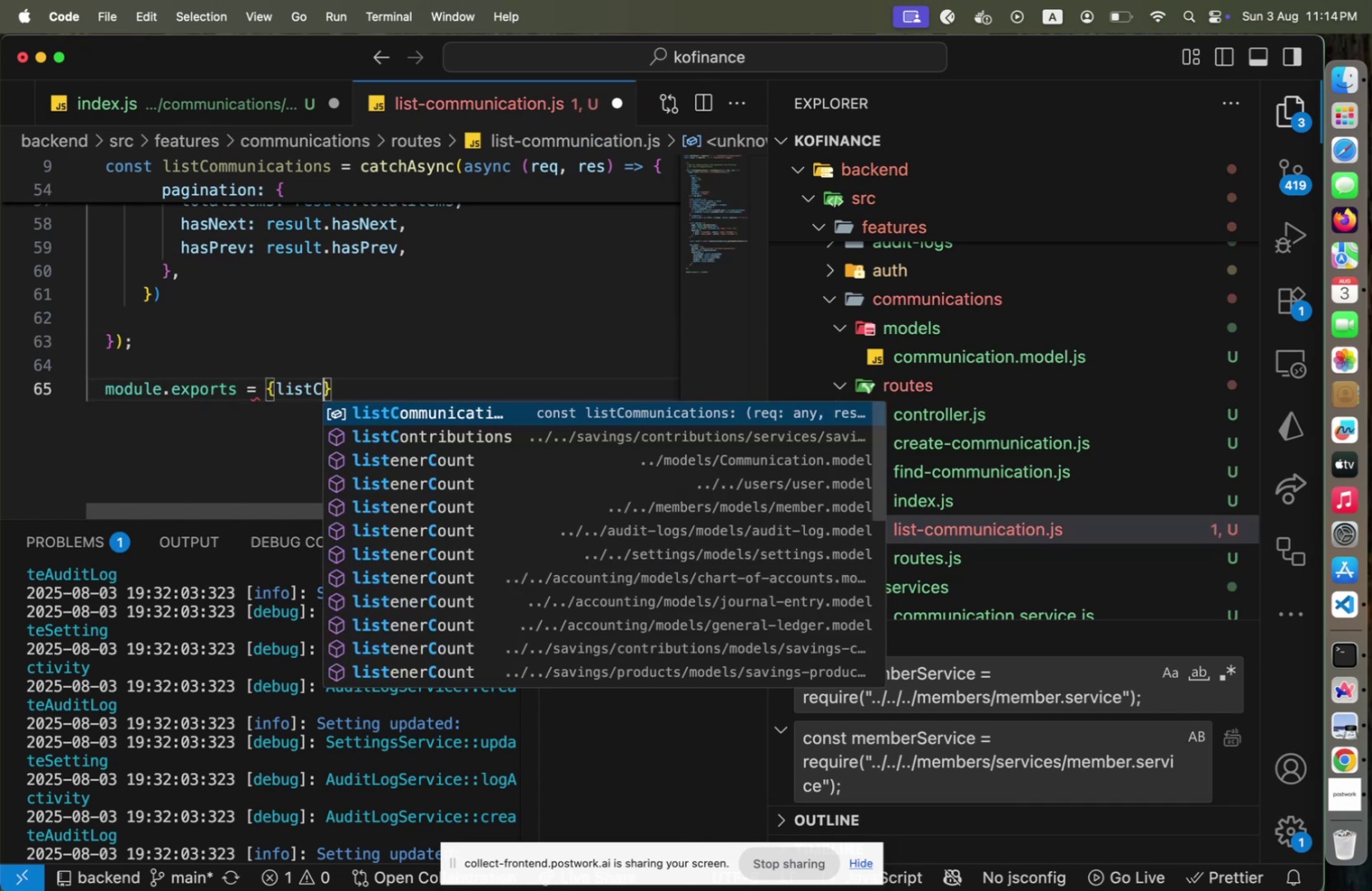 
key(Enter)
 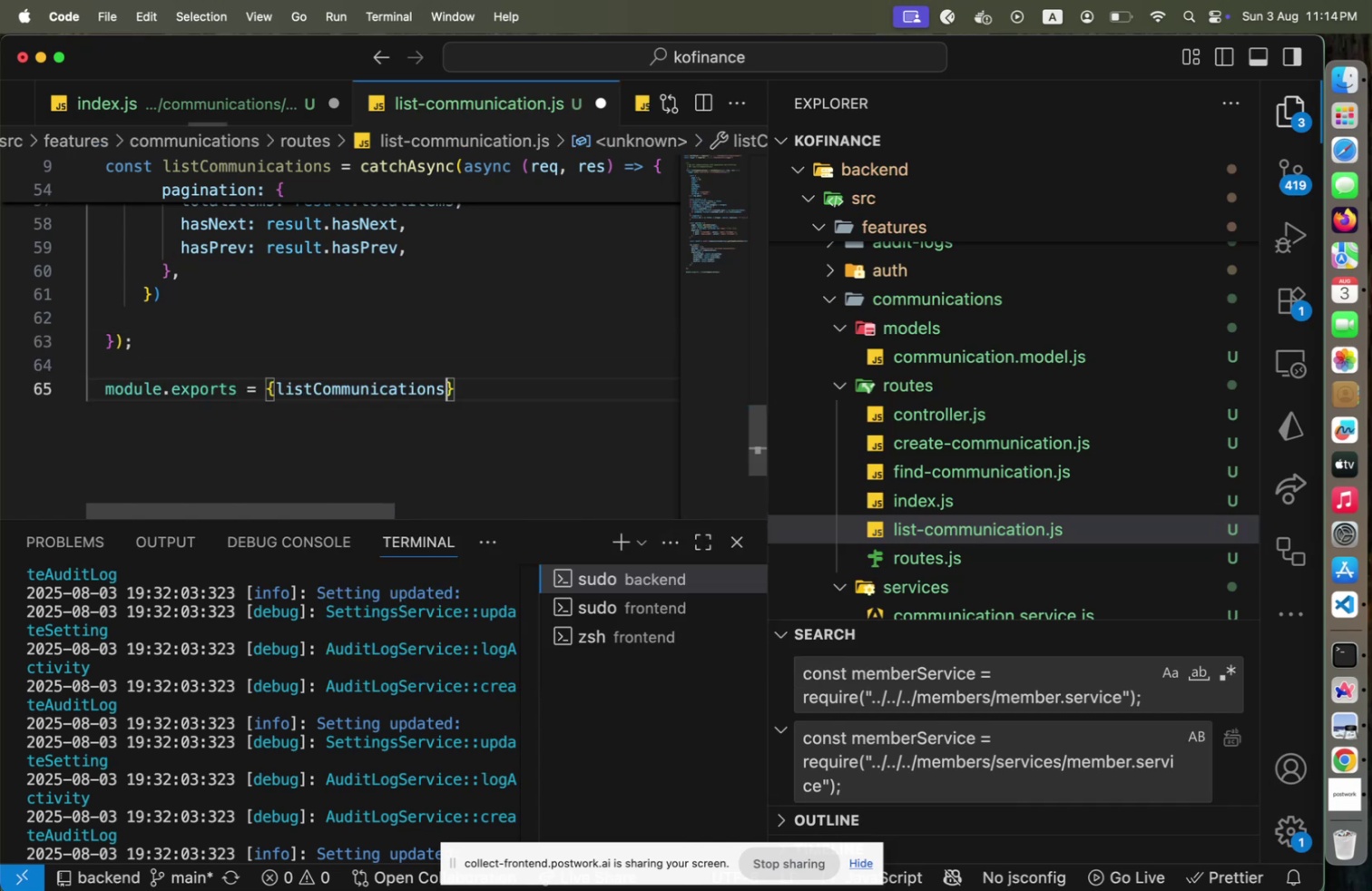 
key(Alt+Shift+F)
 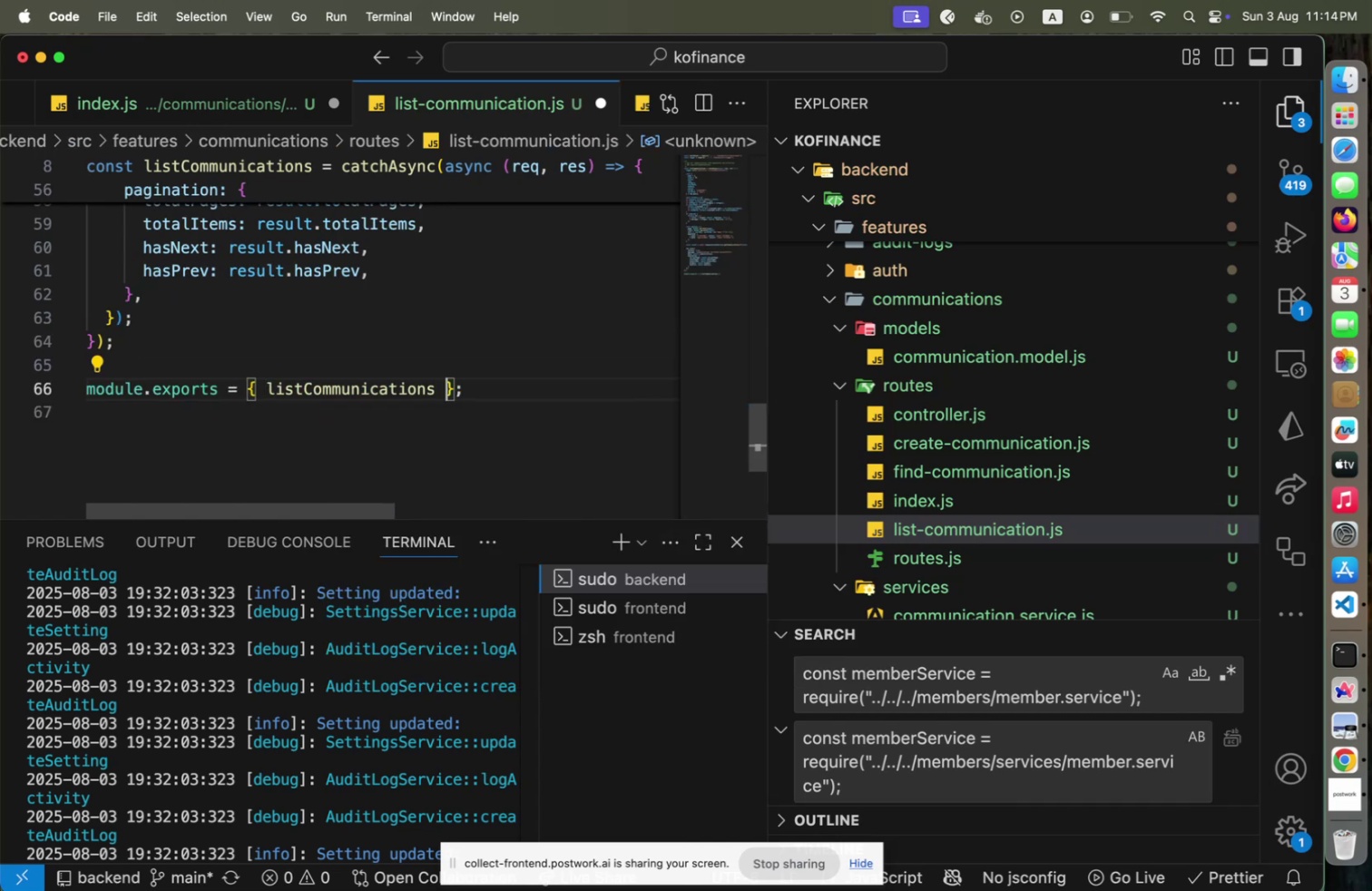 
scroll: coordinate [254, 292], scroll_direction: up, amount: 2.0
 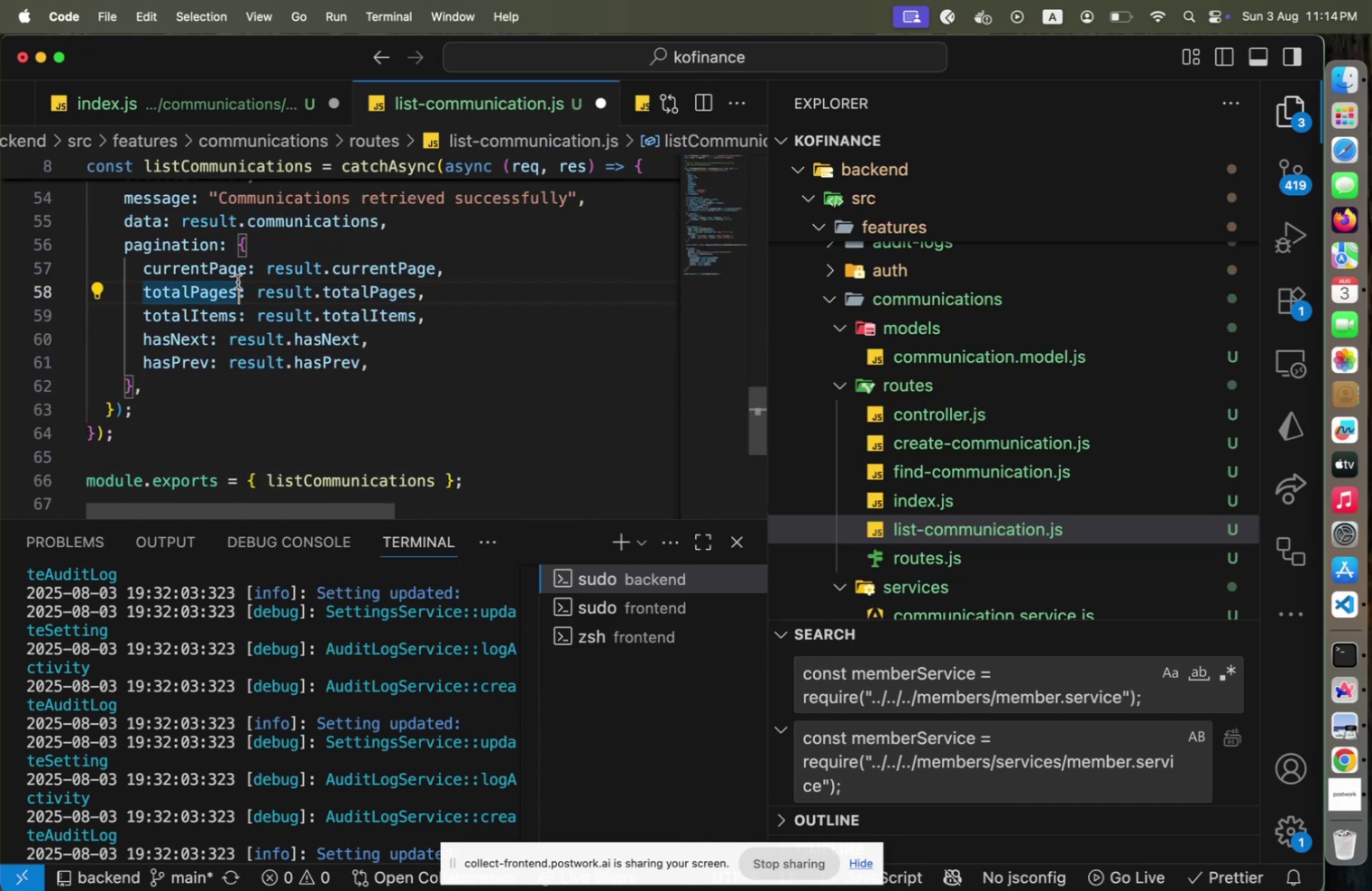 
key(ArrowUp)
 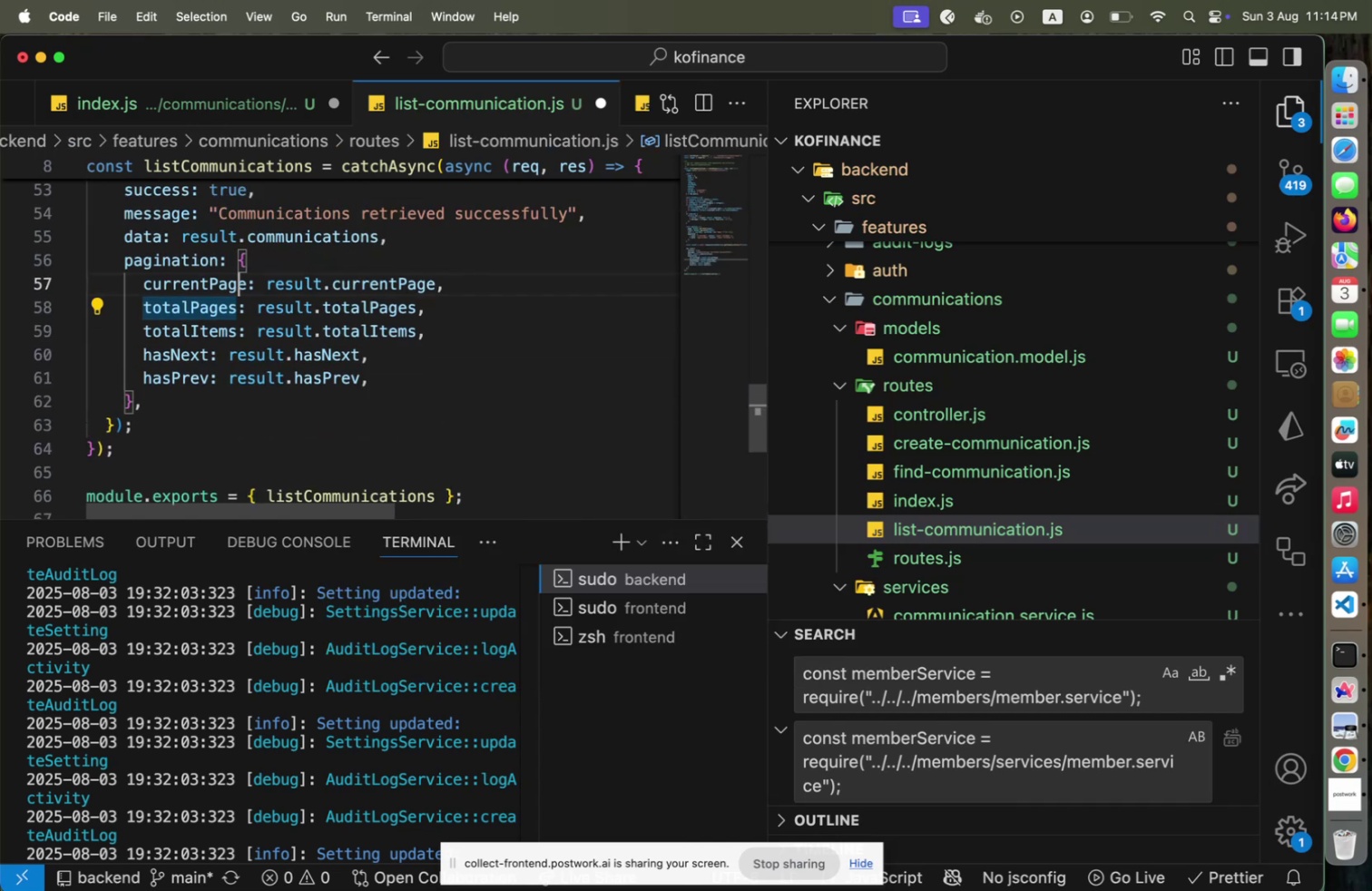 
key(ArrowLeft)
 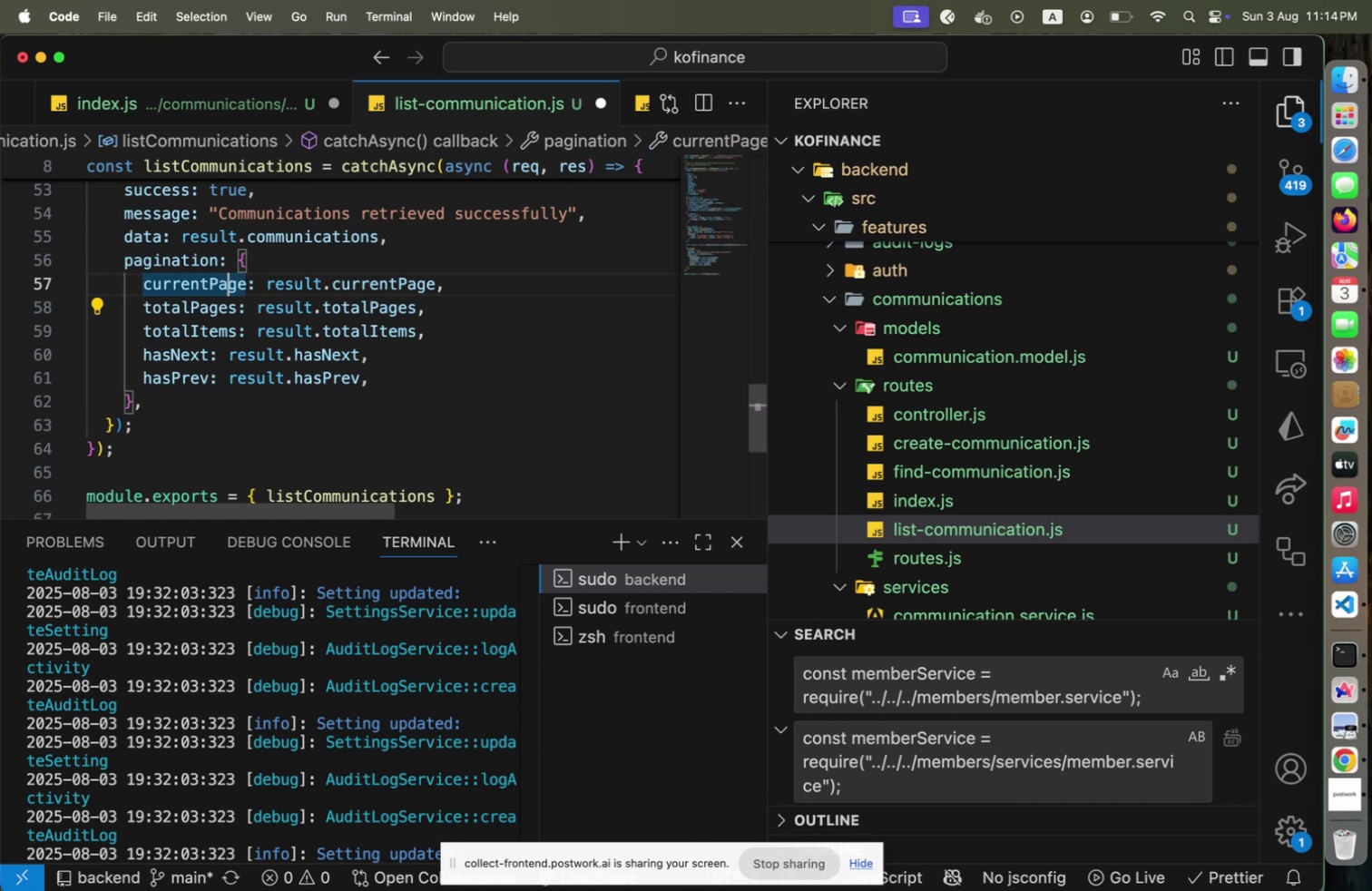 
key(ArrowLeft)
 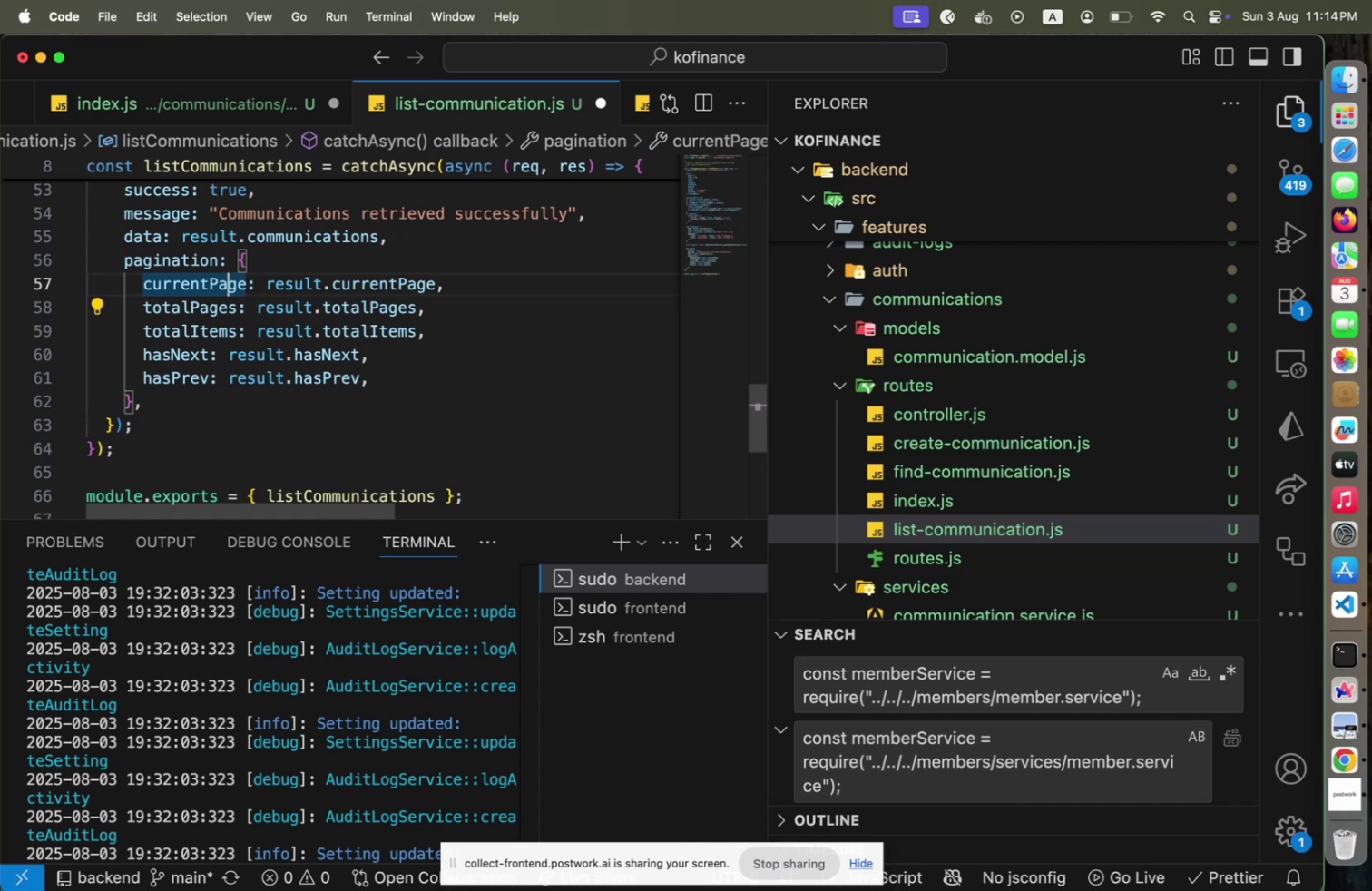 
key(ArrowLeft)
 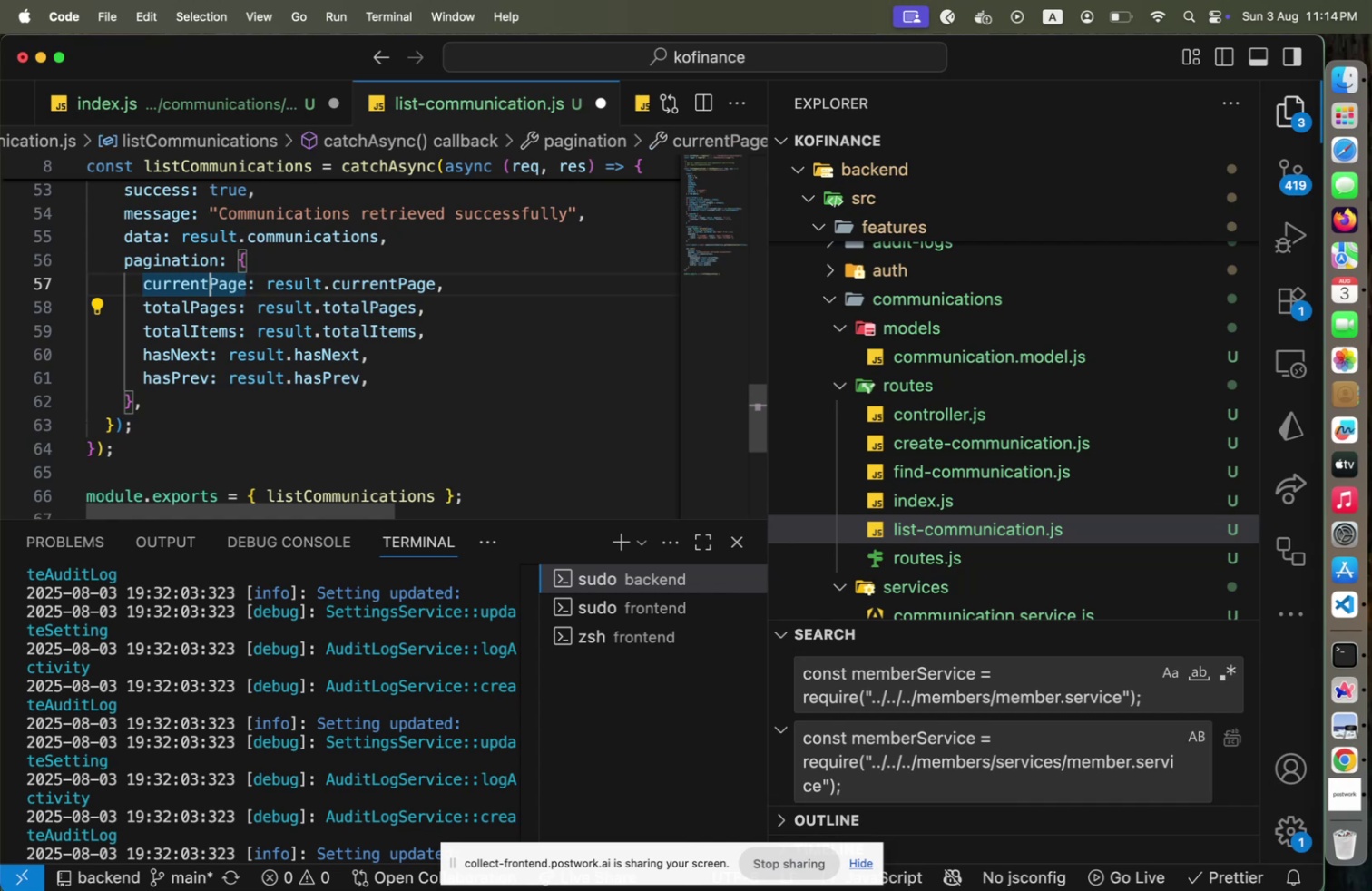 
key(ArrowRight)
 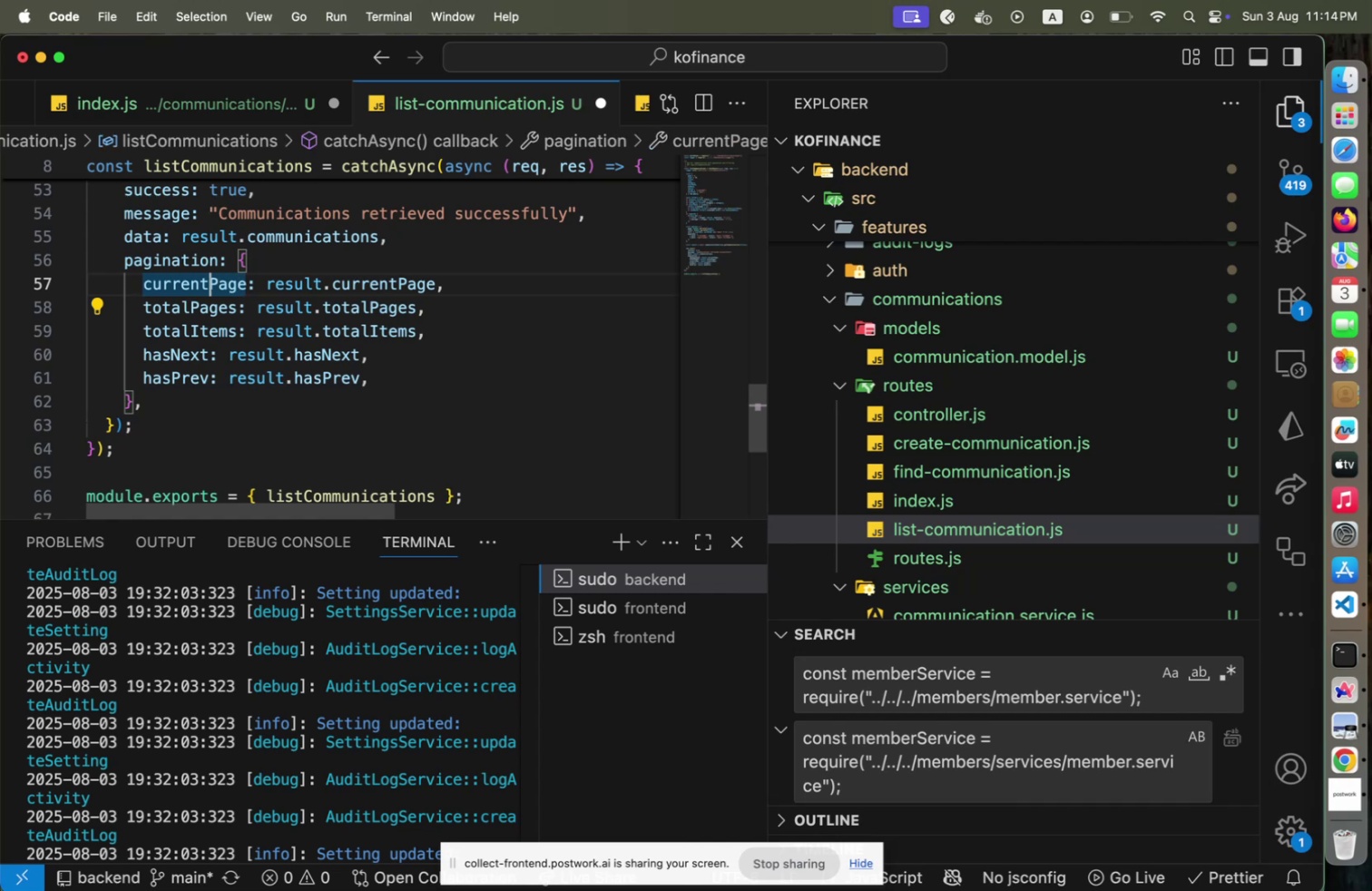 
key(Shift+ShiftLeft)
 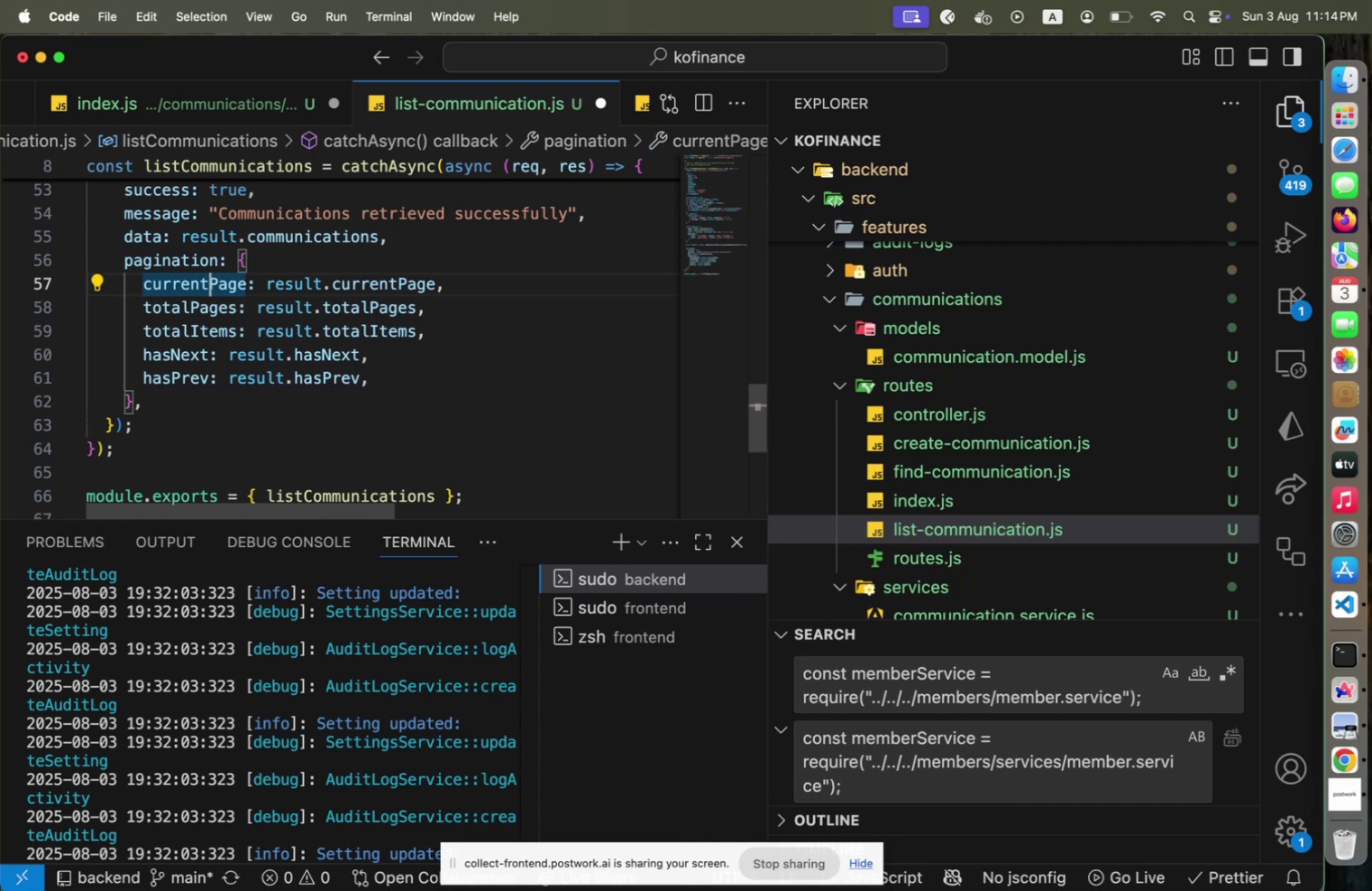 
key(Shift+Home)
 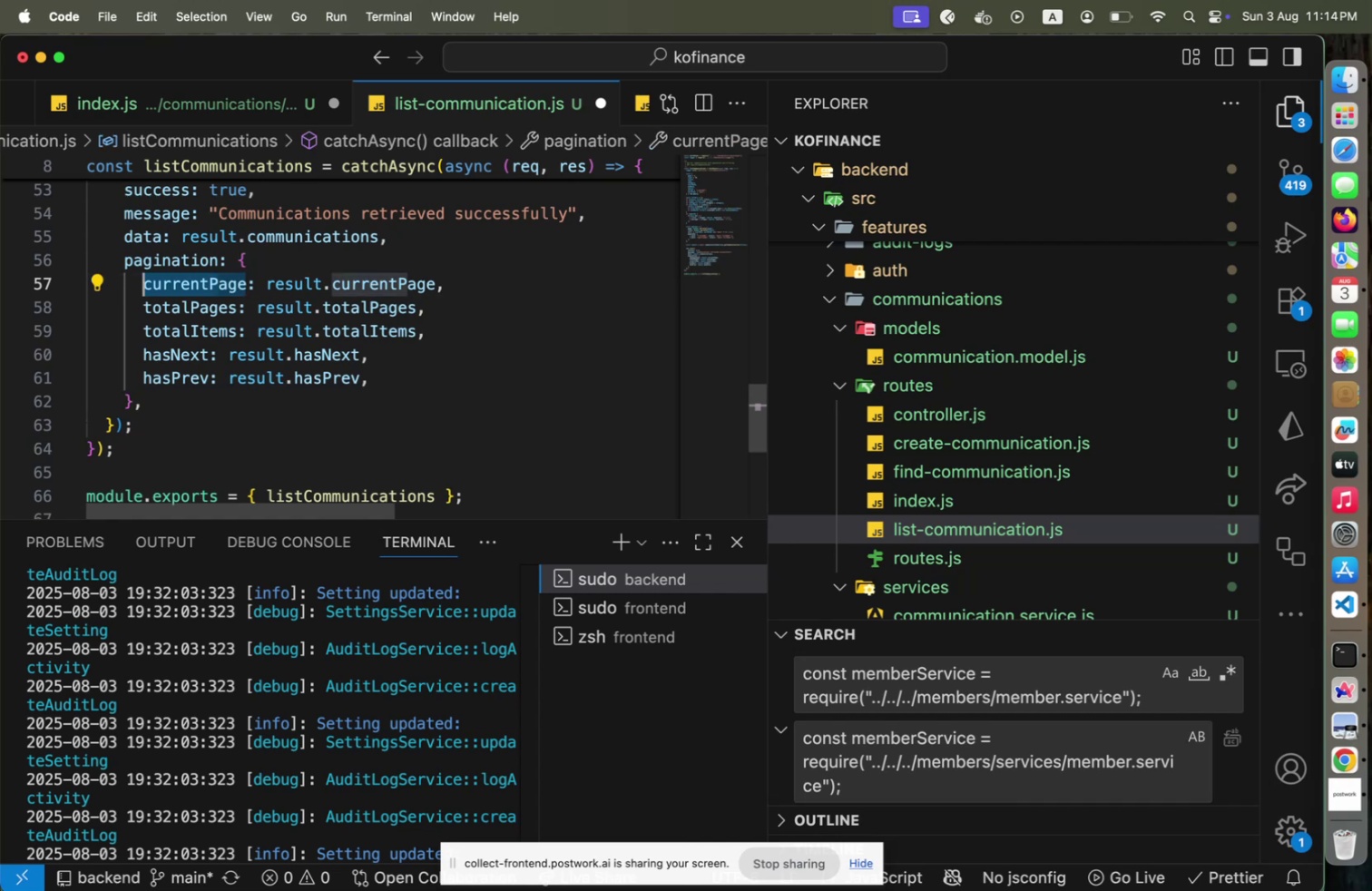 
key(P)
 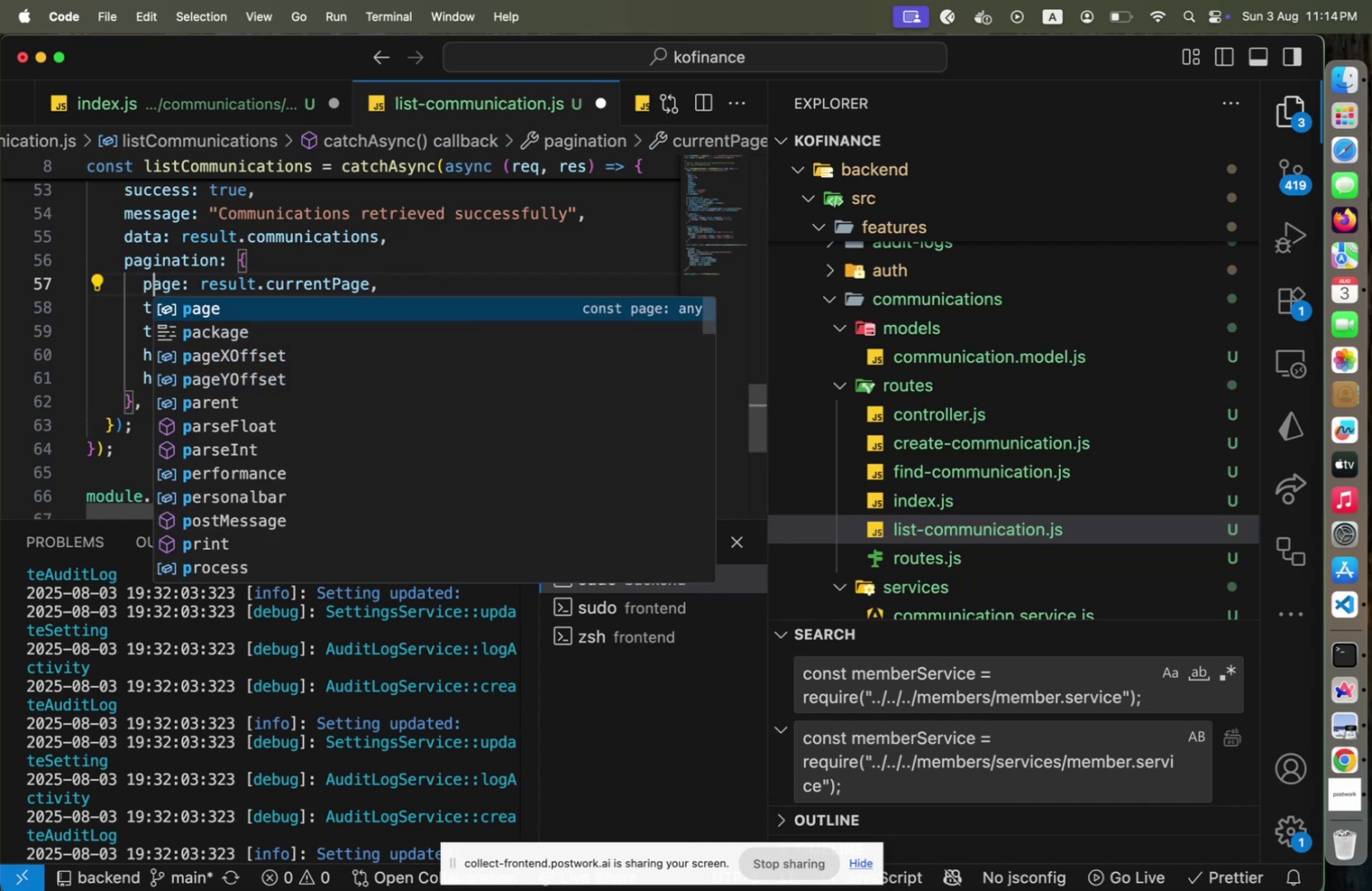 
hold_key(key=ArrowRight, duration=1.12)
 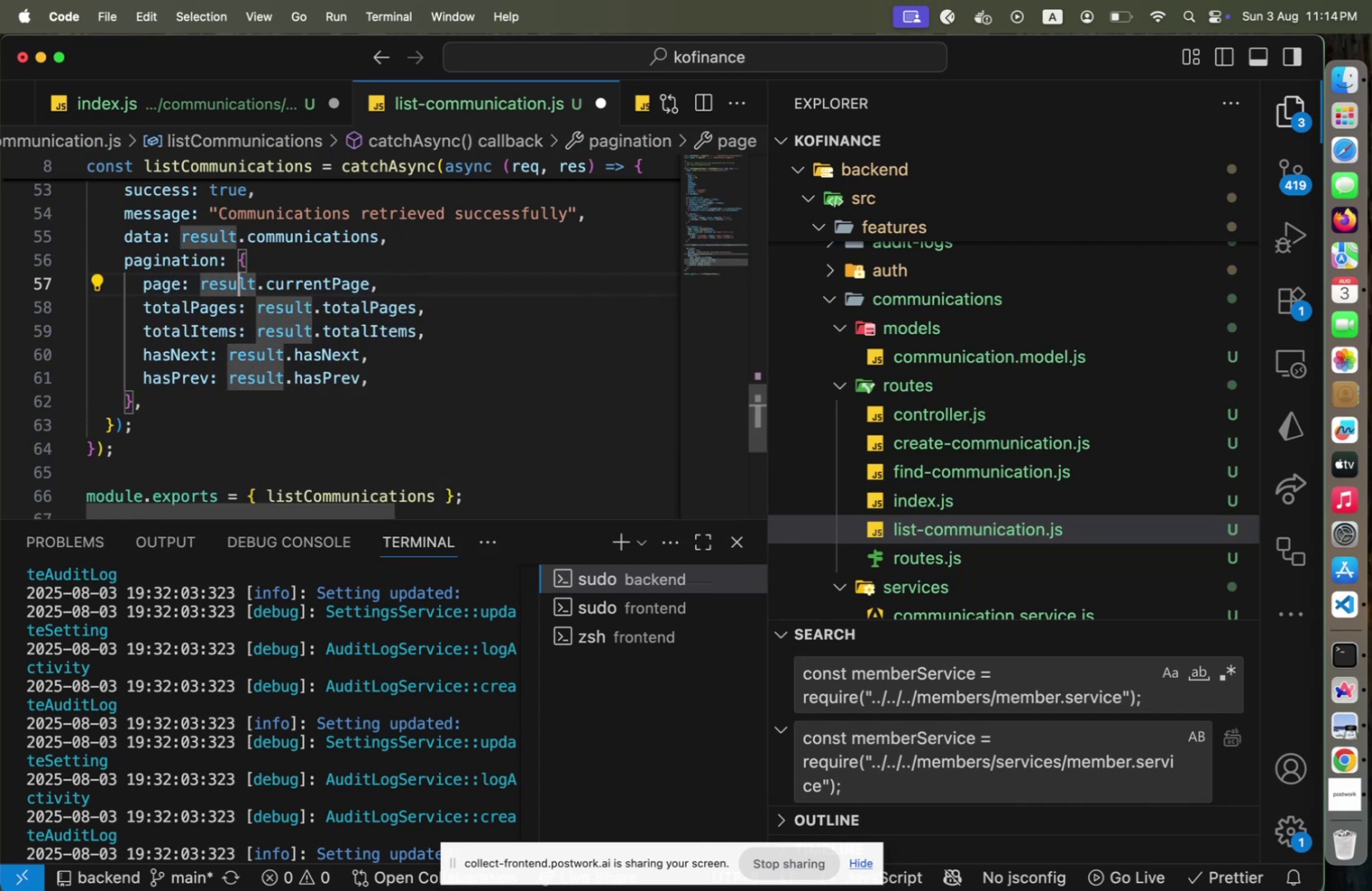 
key(ArrowUp)
 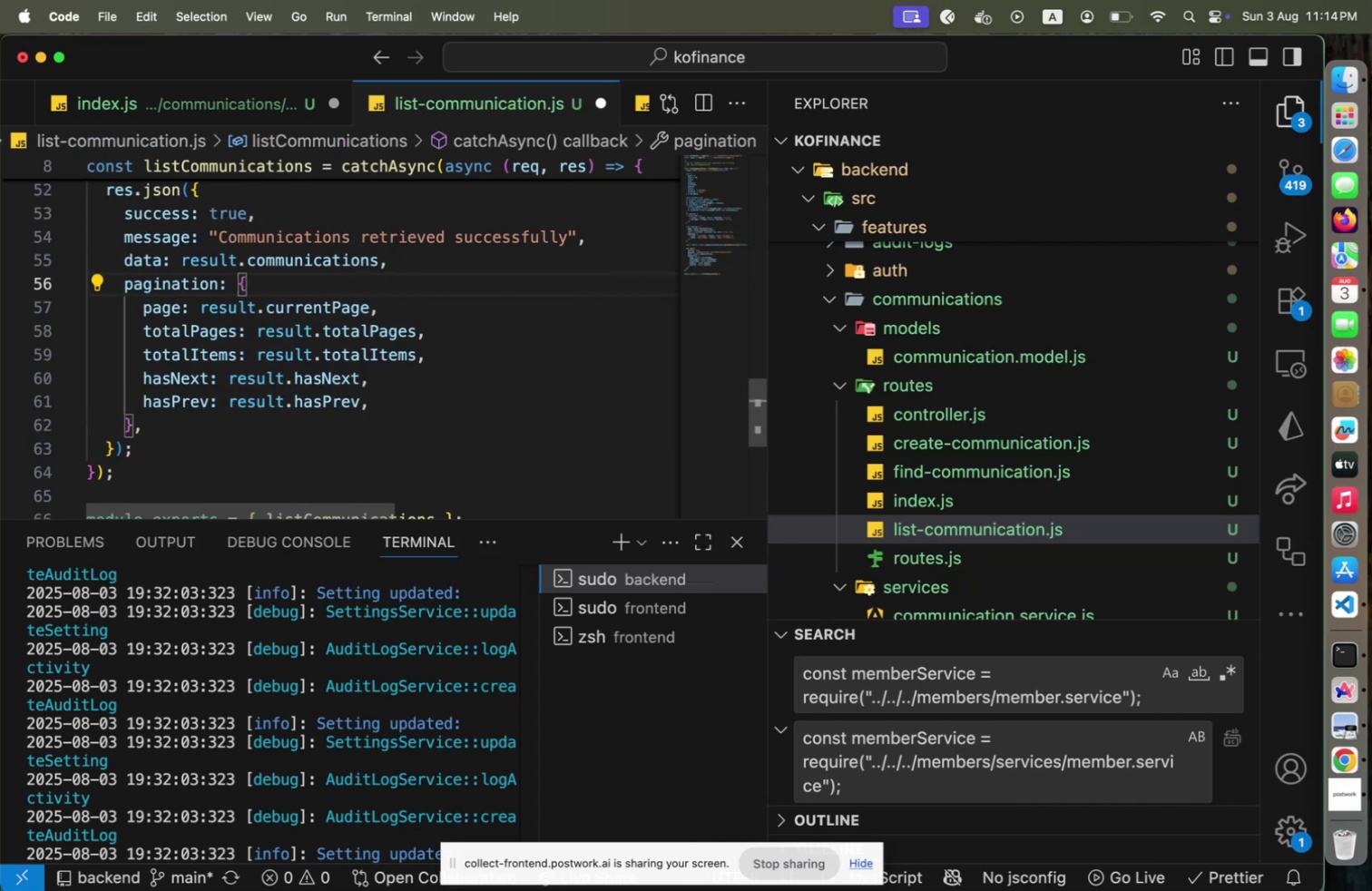 
key(Shift+ArrowDown)
 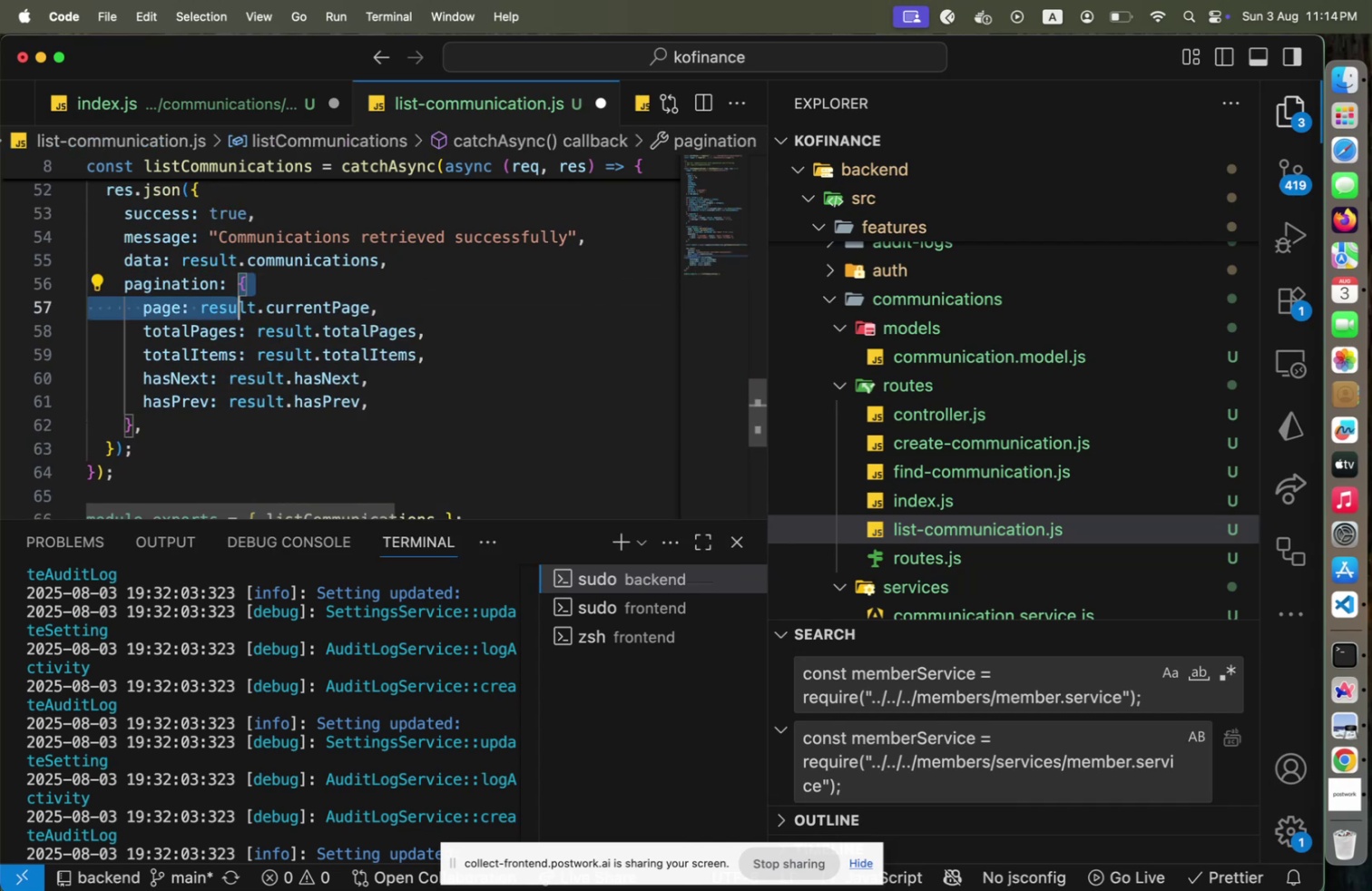 
key(Shift+ArrowDown)
 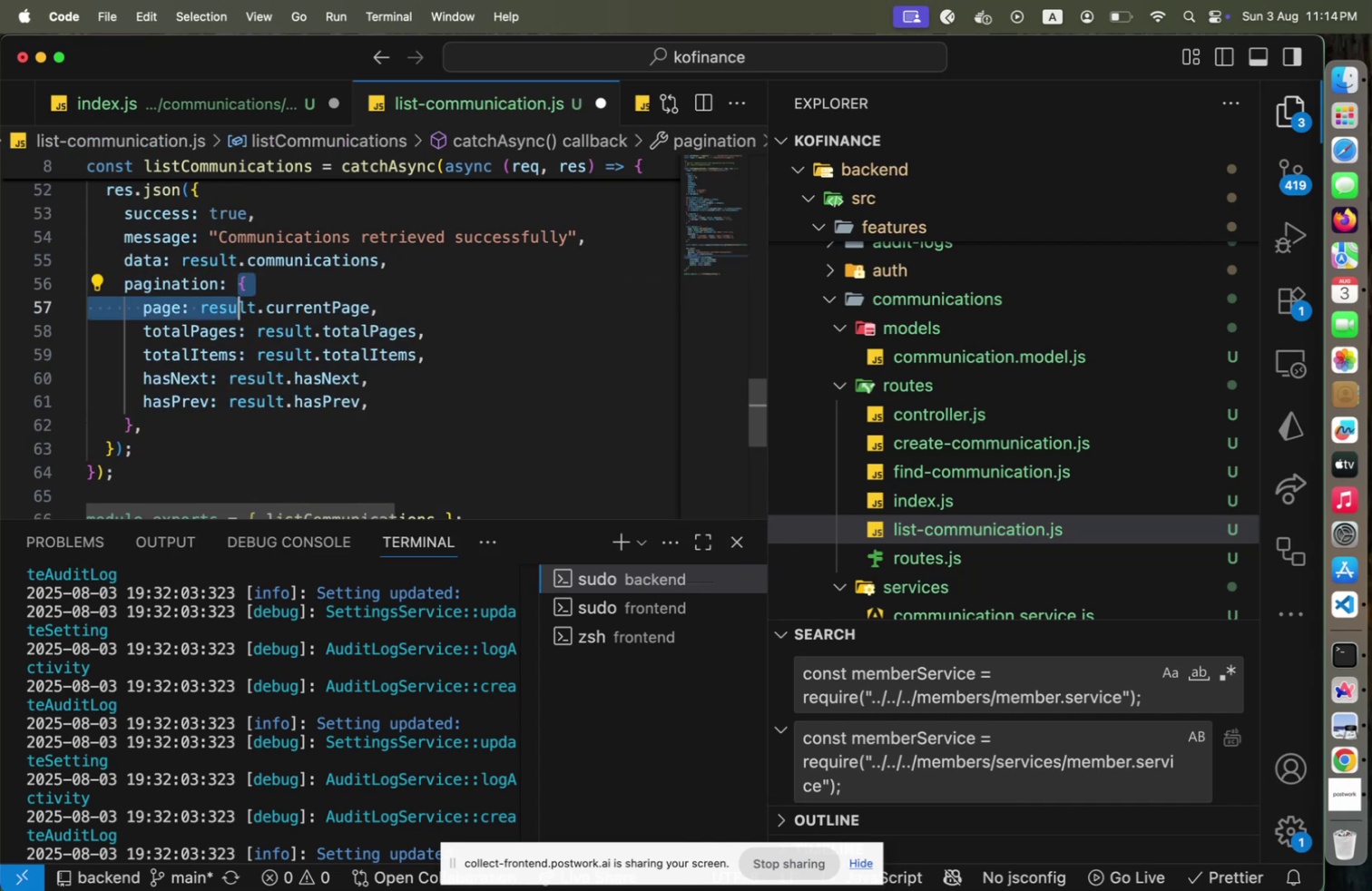 
key(Shift+ArrowDown)
 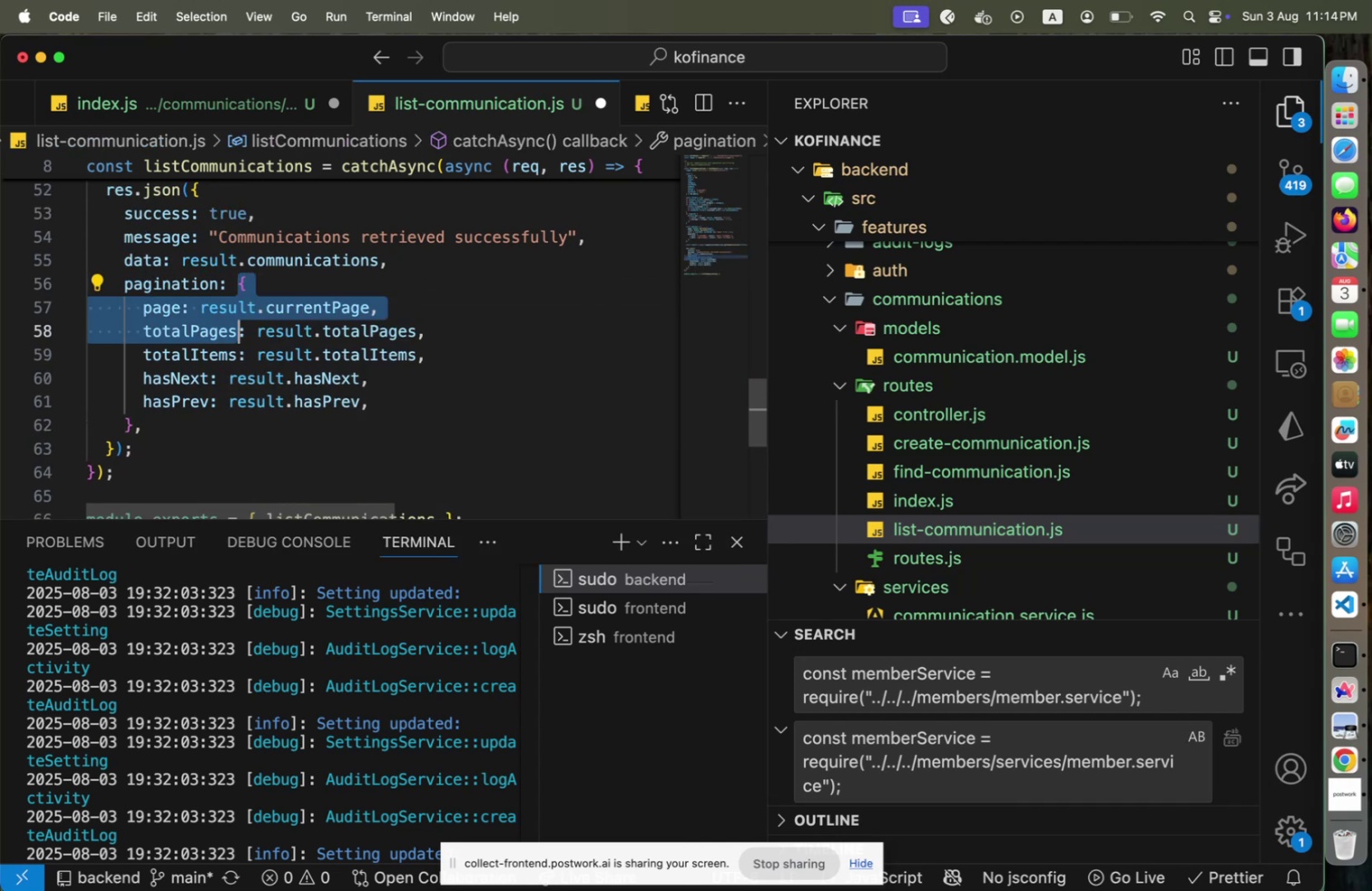 
key(Shift+ArrowDown)
 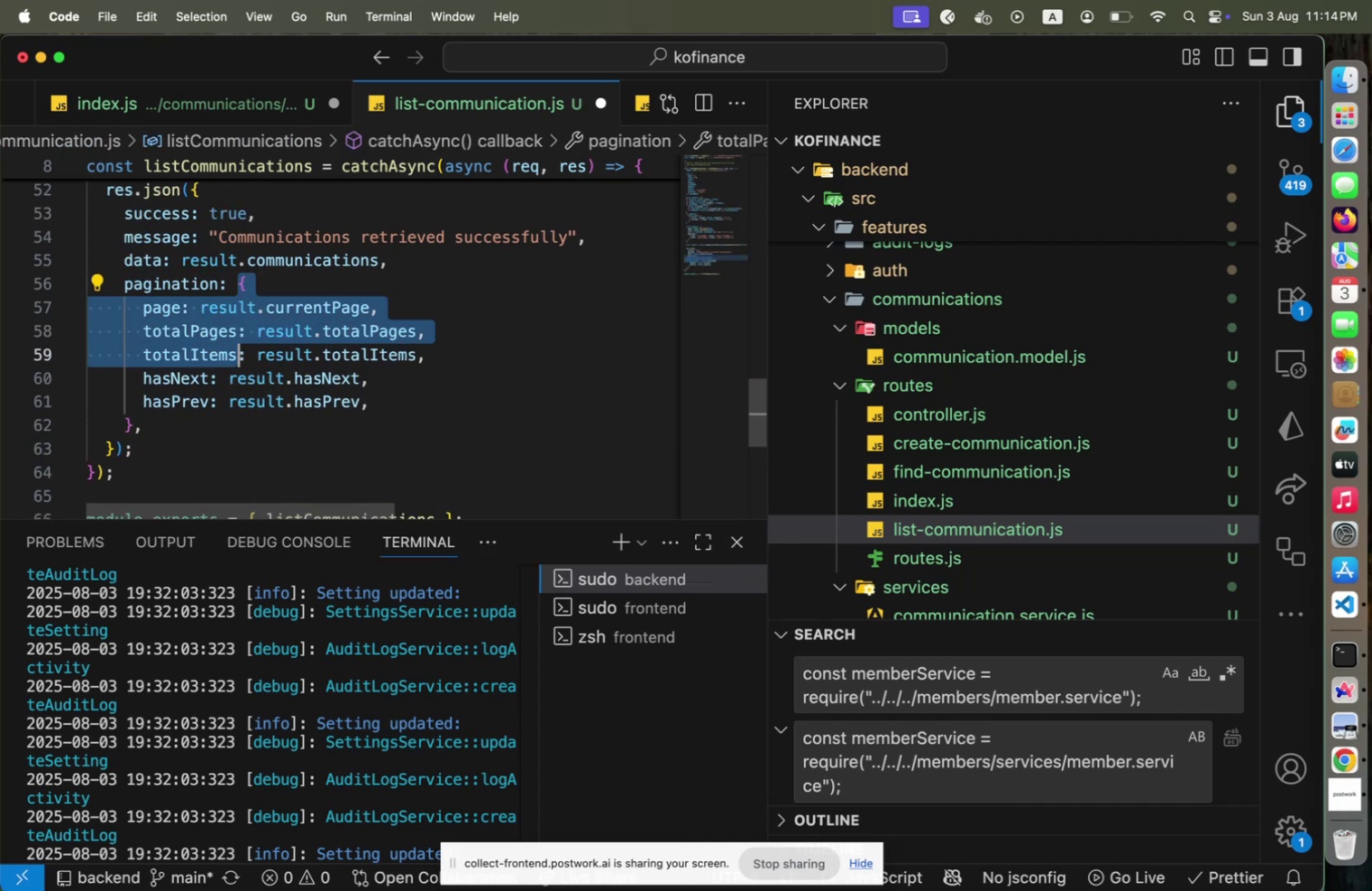 
key(Shift+ArrowDown)
 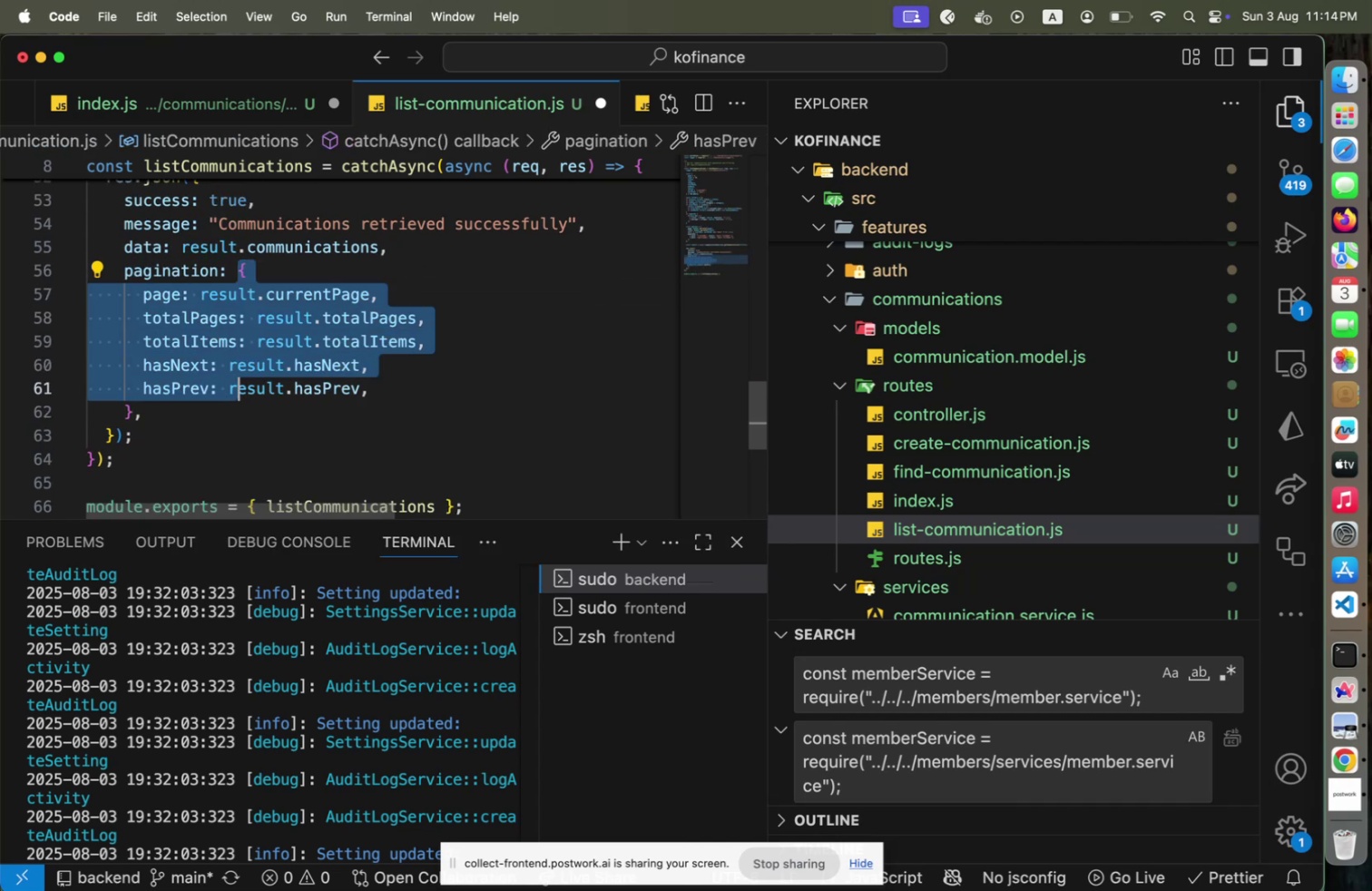 
key(Shift+ArrowDown)
 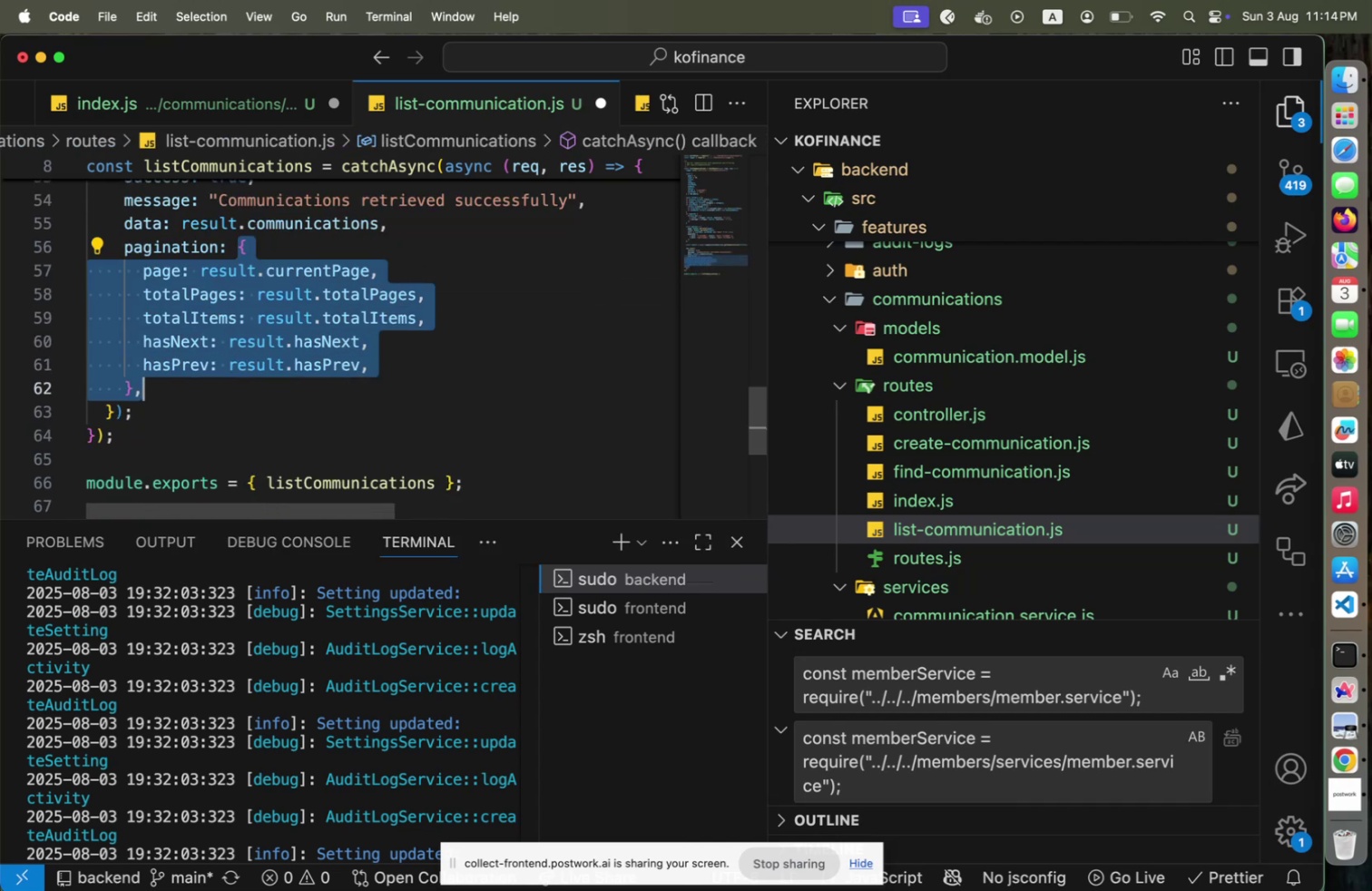 
key(Shift+ArrowLeft)
 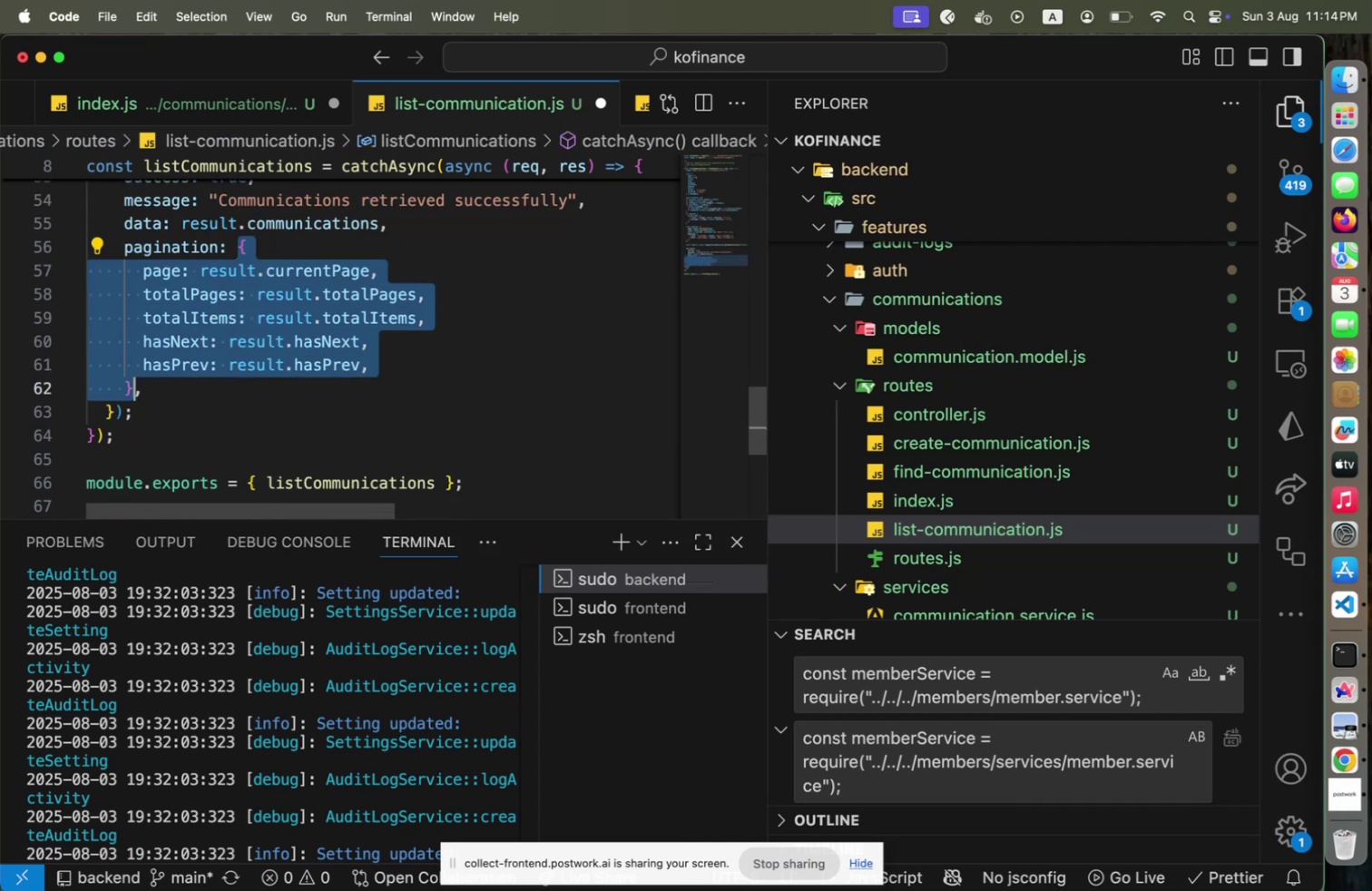 
key(Backspace)
key(Backspace)
type( result.pagination)
 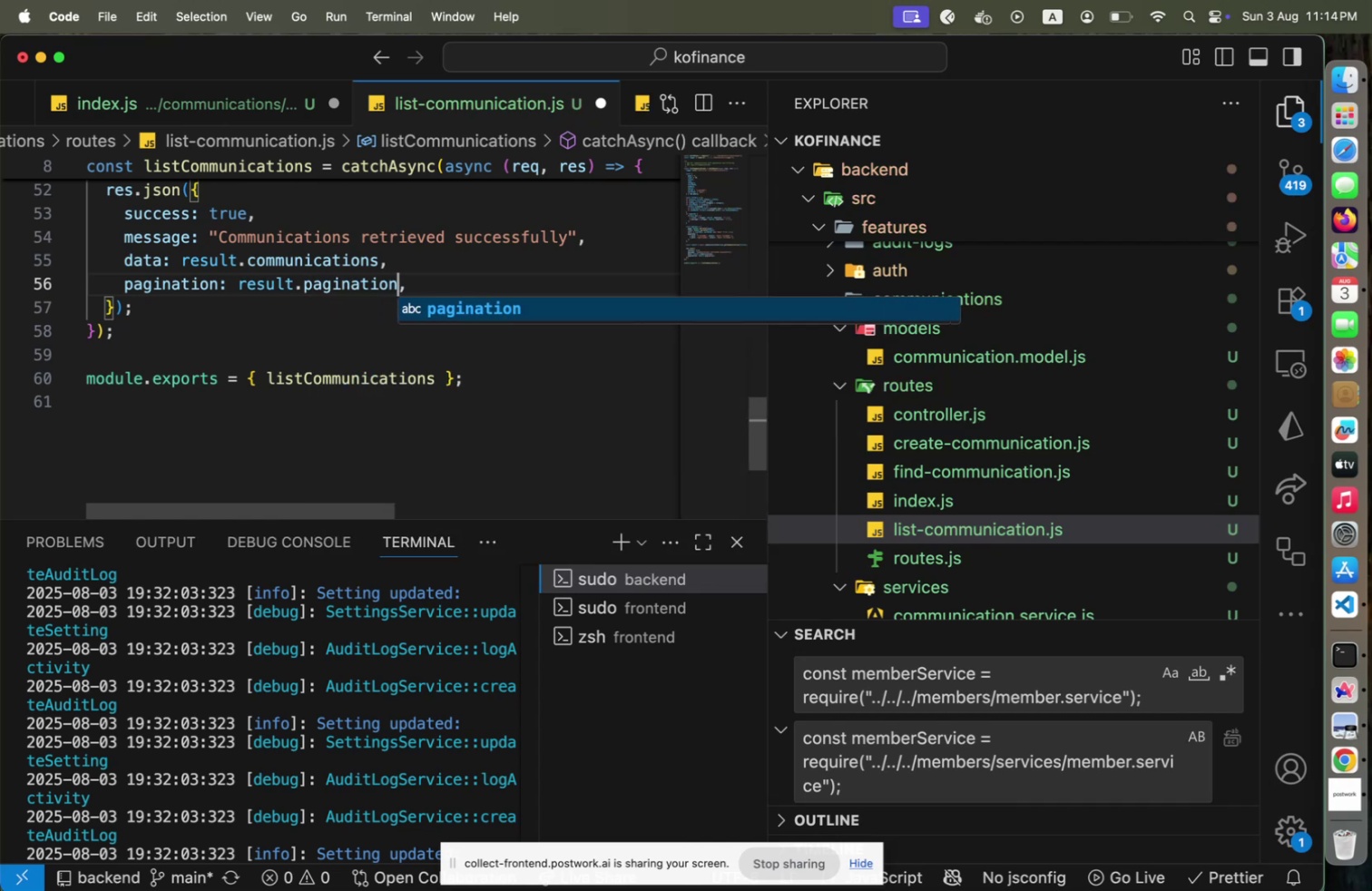 
key(ArrowRight)
 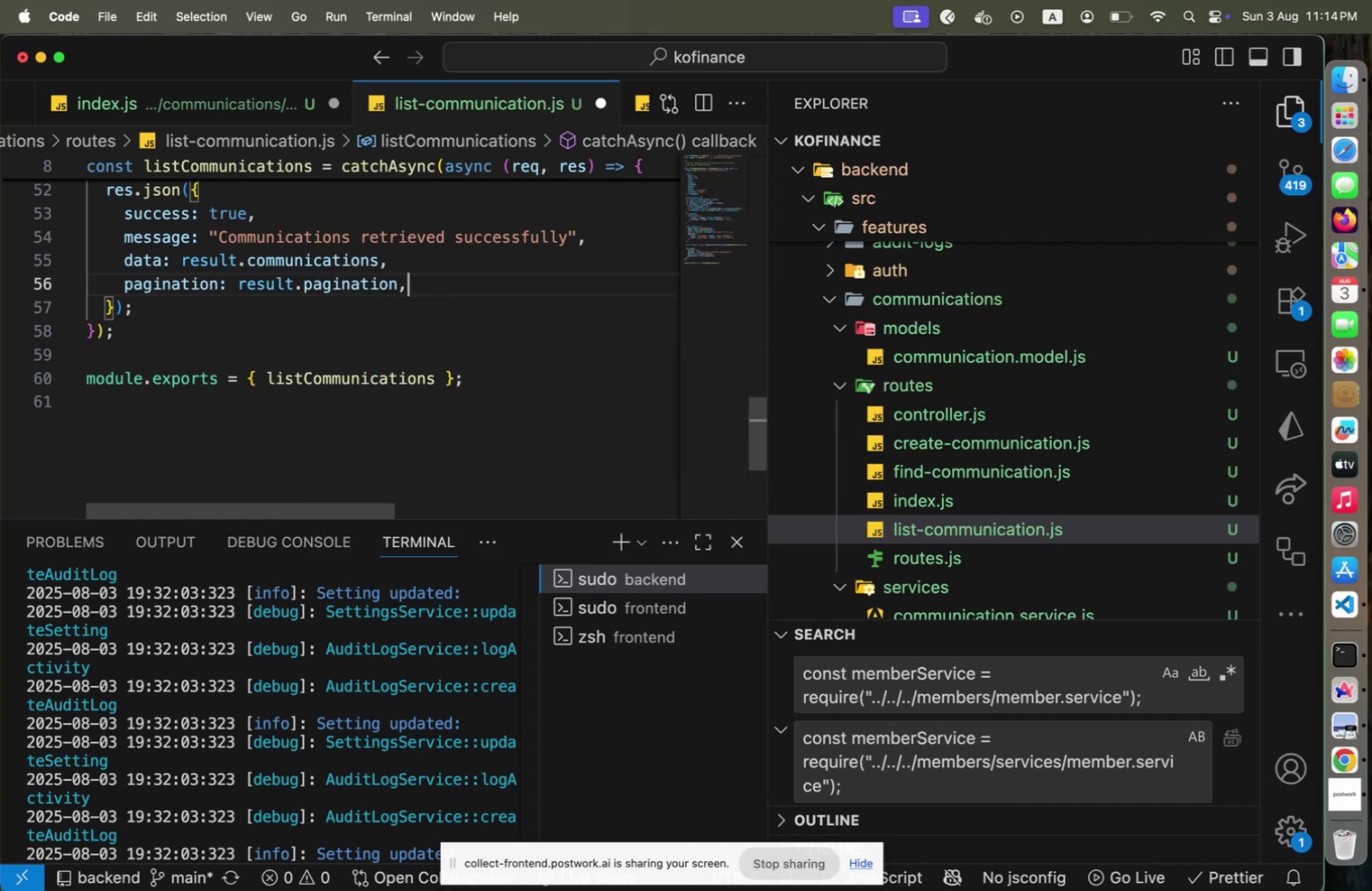 
key(ArrowUp)
 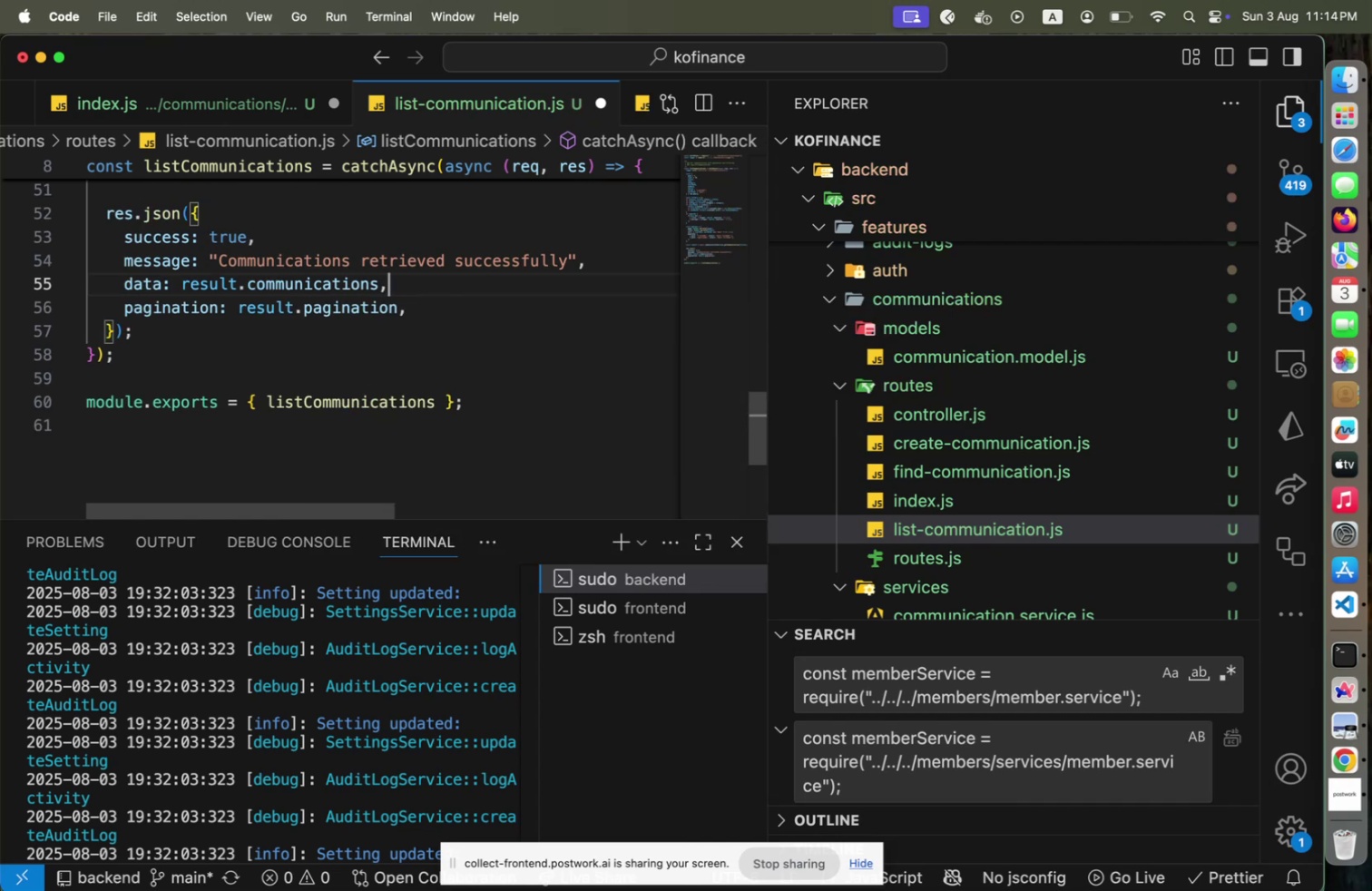 
key(ArrowLeft)
 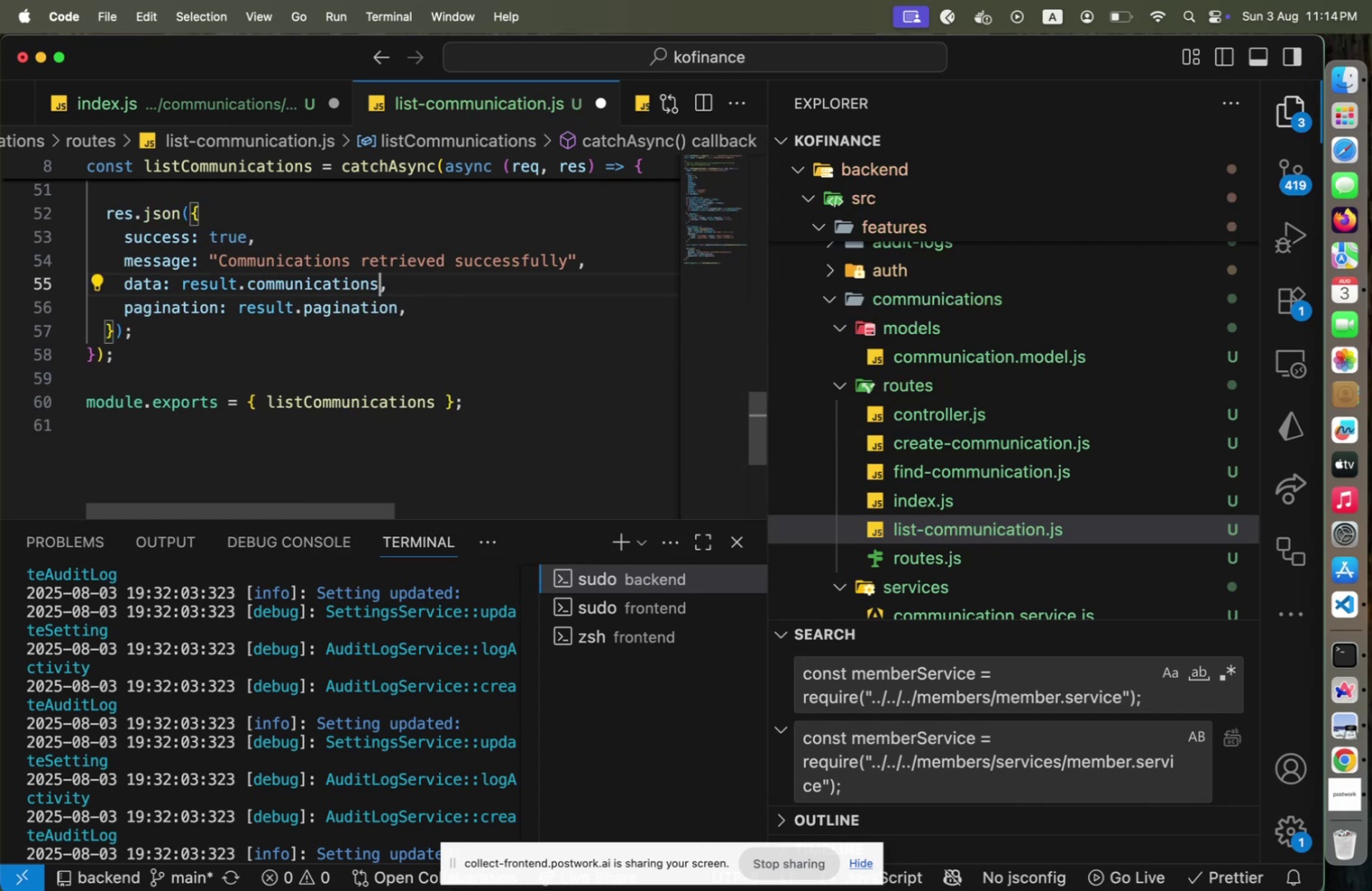 
key(ArrowLeft)
 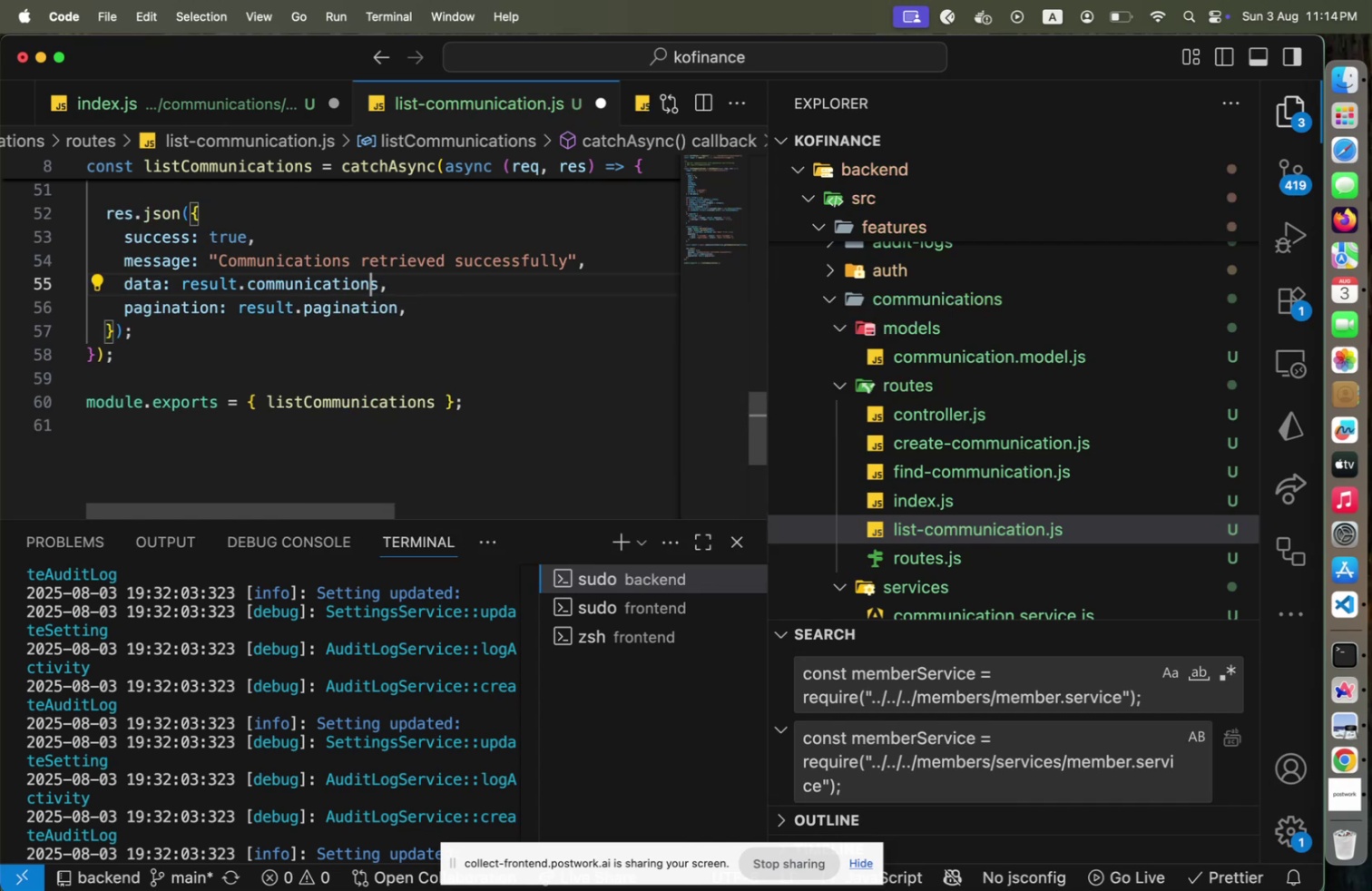 
hold_key(key=ArrowLeft, duration=0.86)
 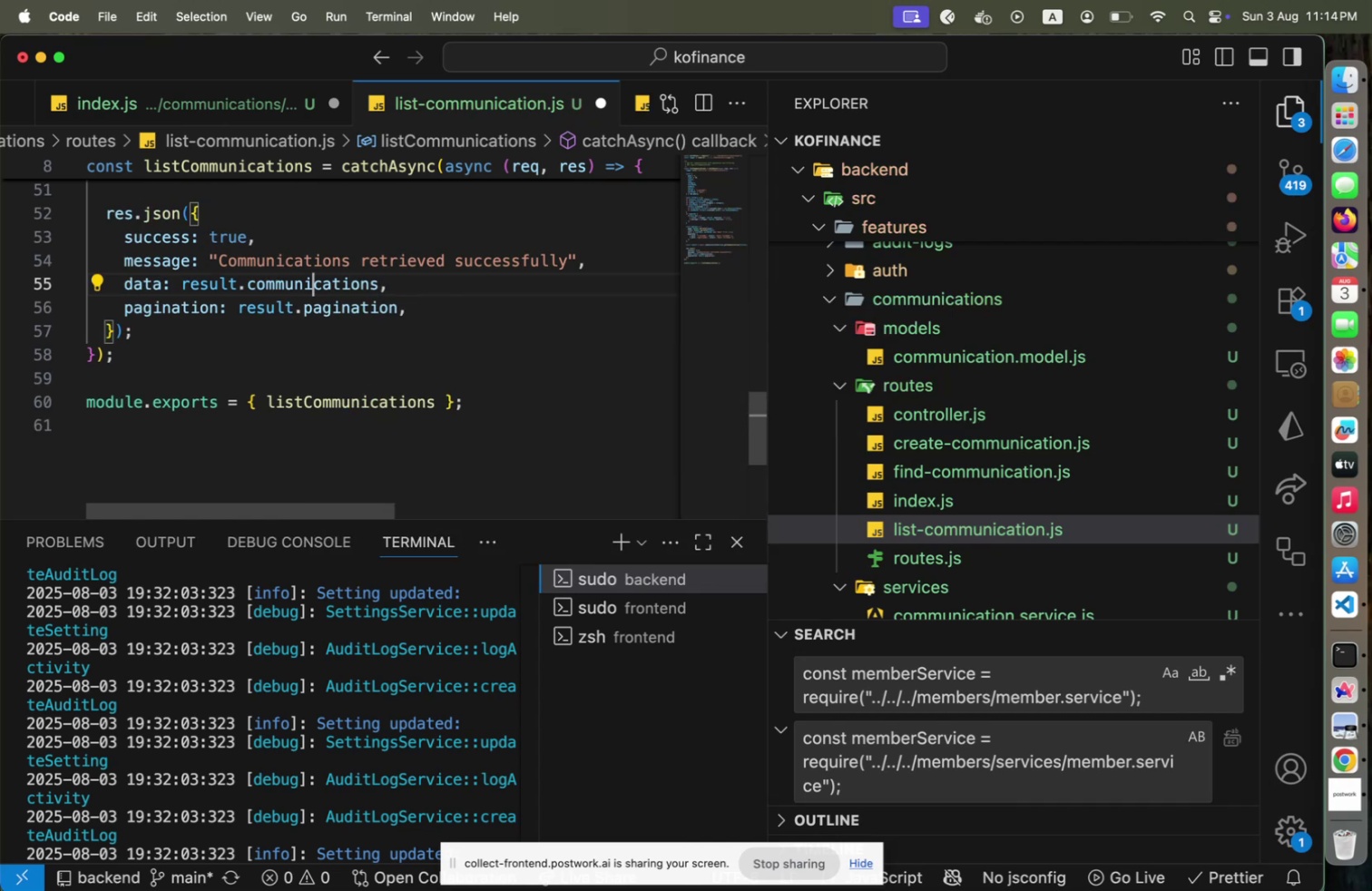 
key(ArrowUp)
 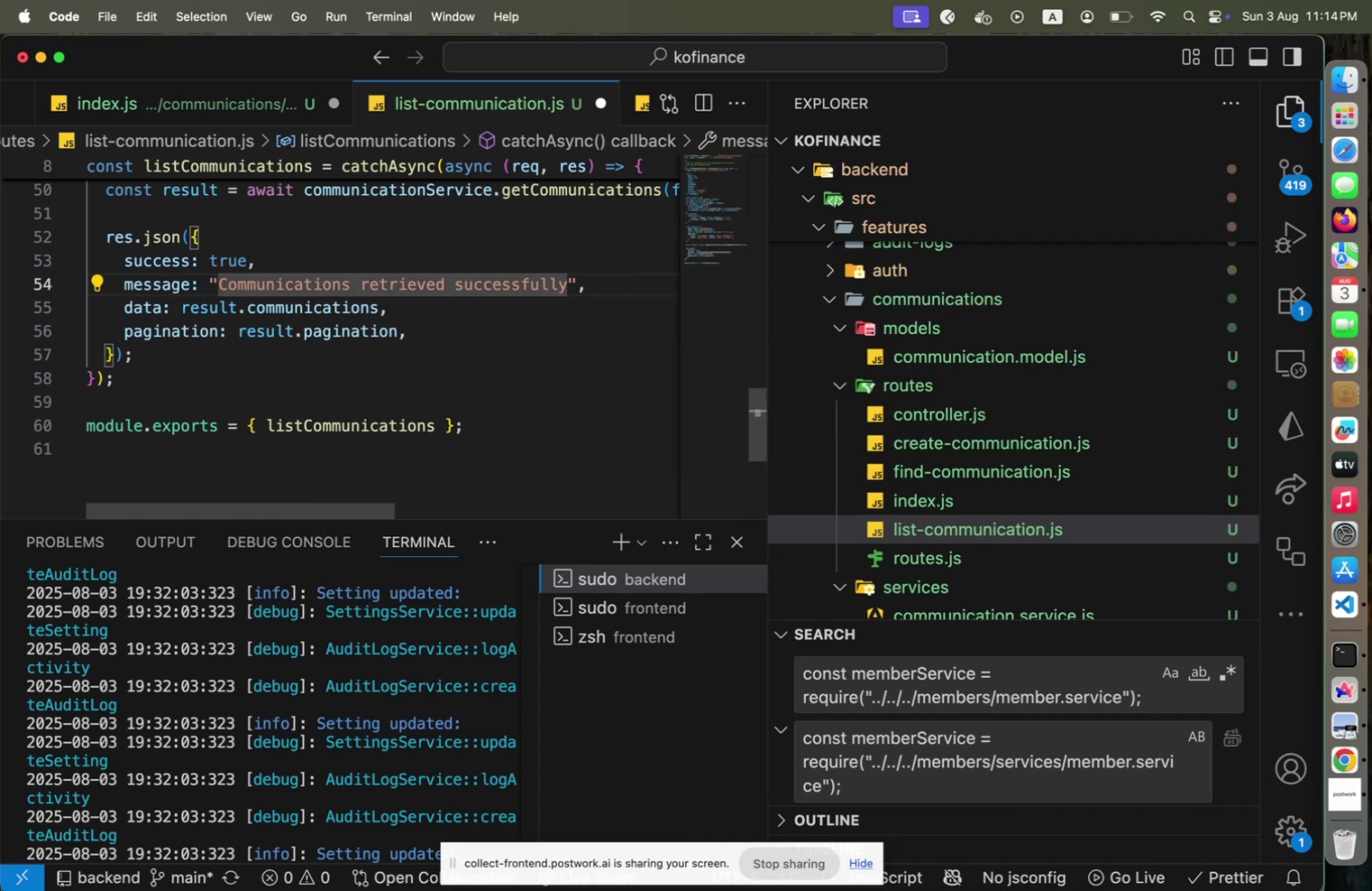 
key(ArrowUp)
 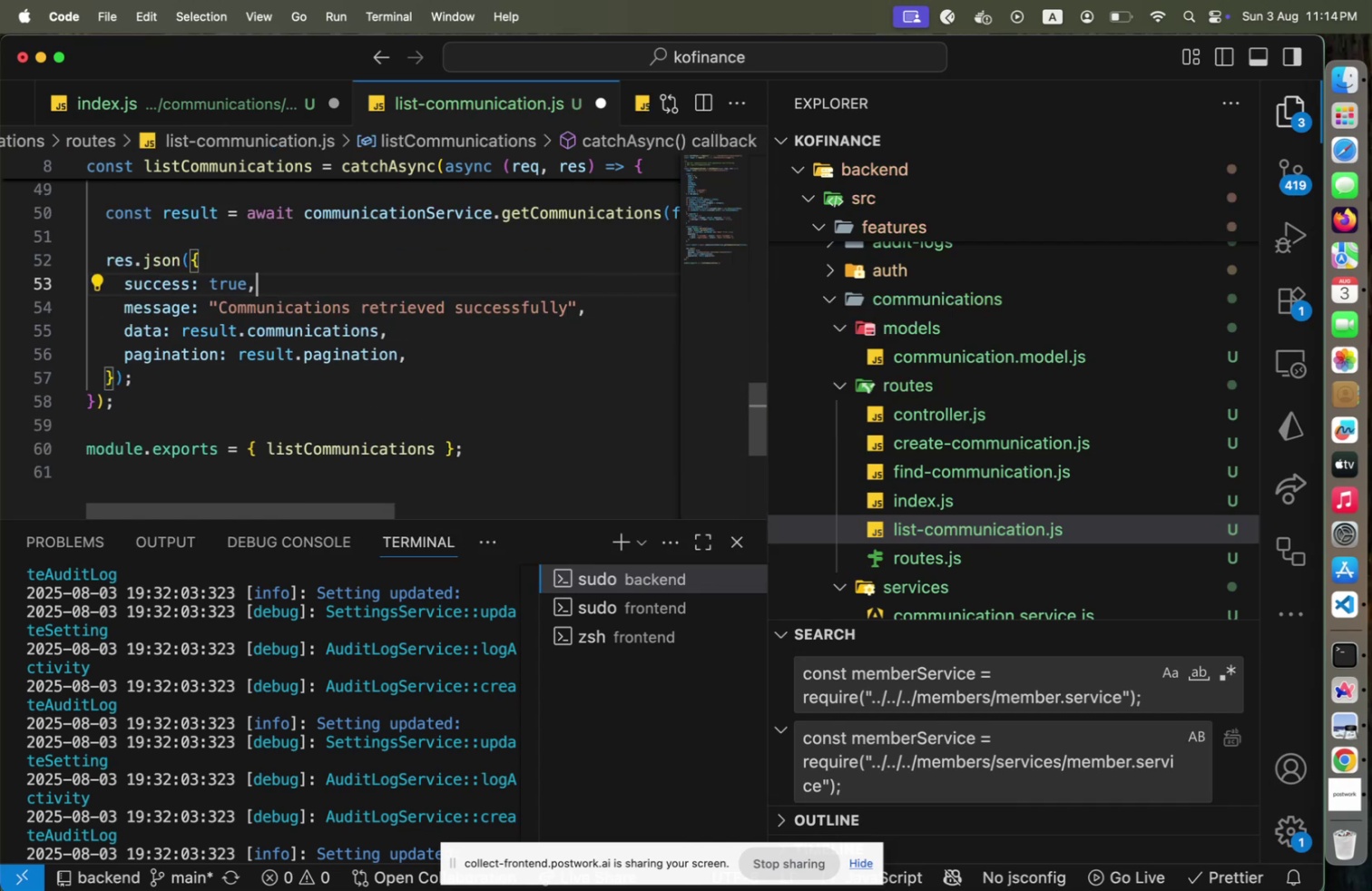 
key(ArrowUp)
 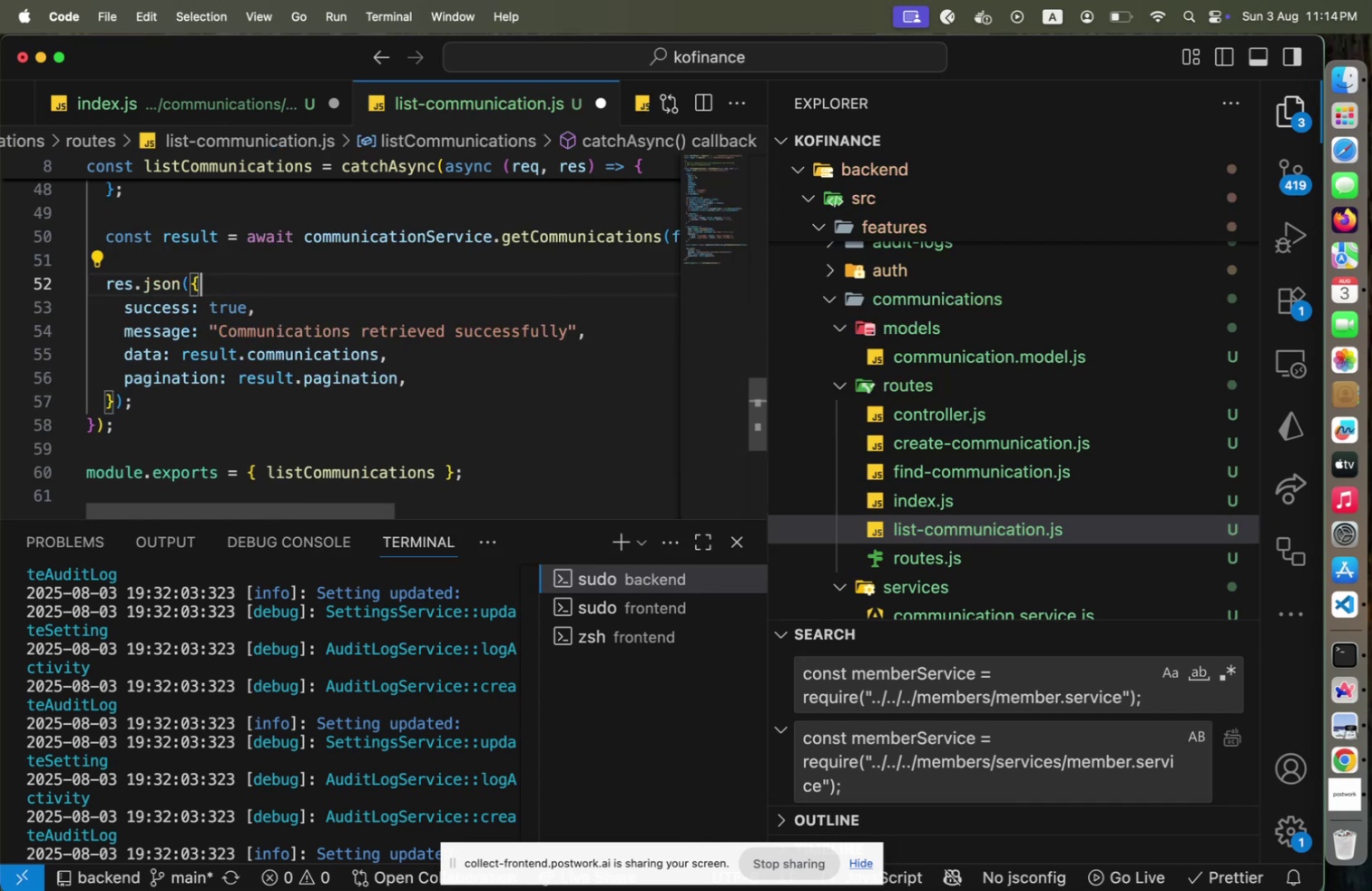 
key(ArrowUp)
 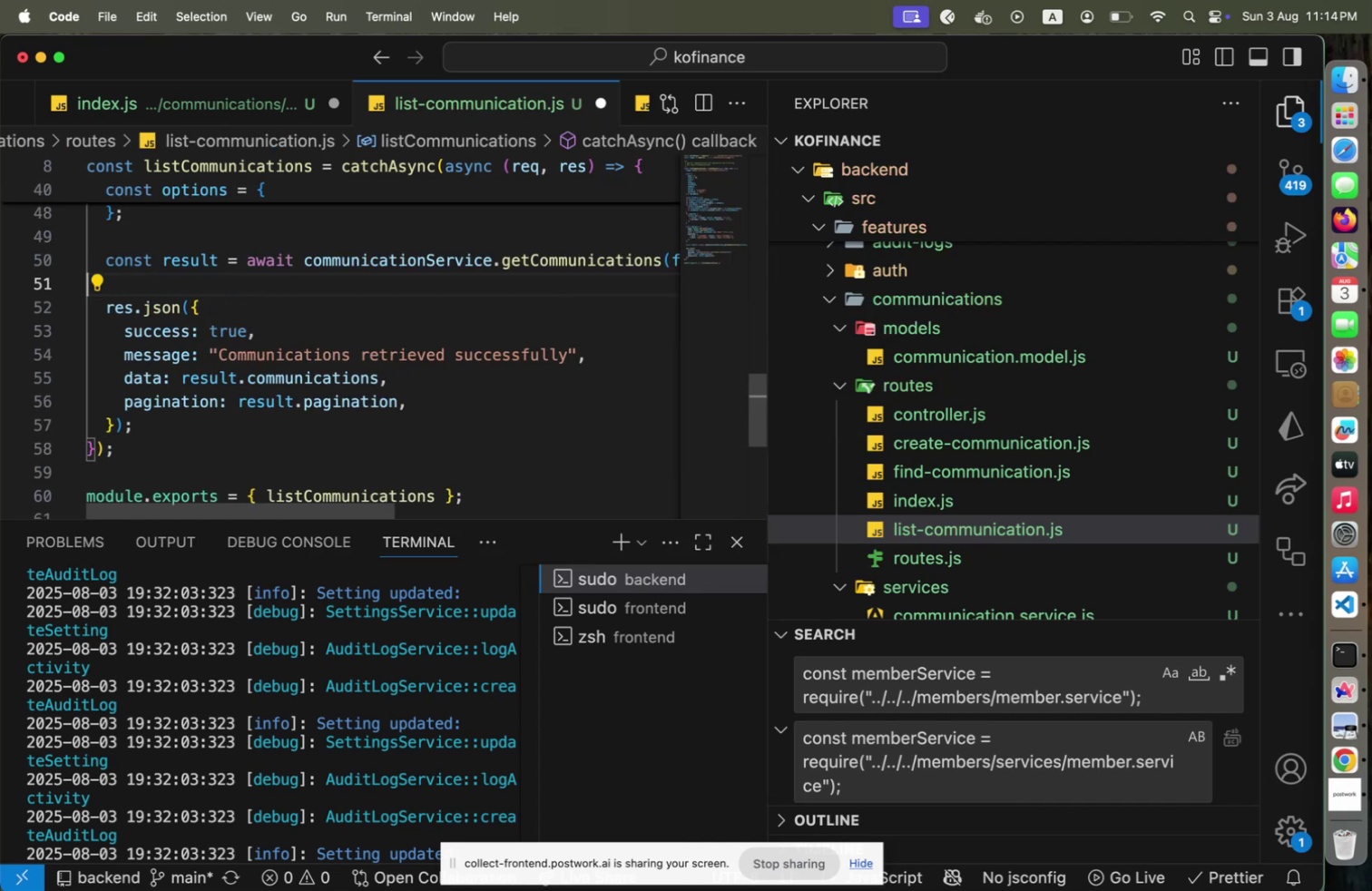 
key(ArrowUp)
 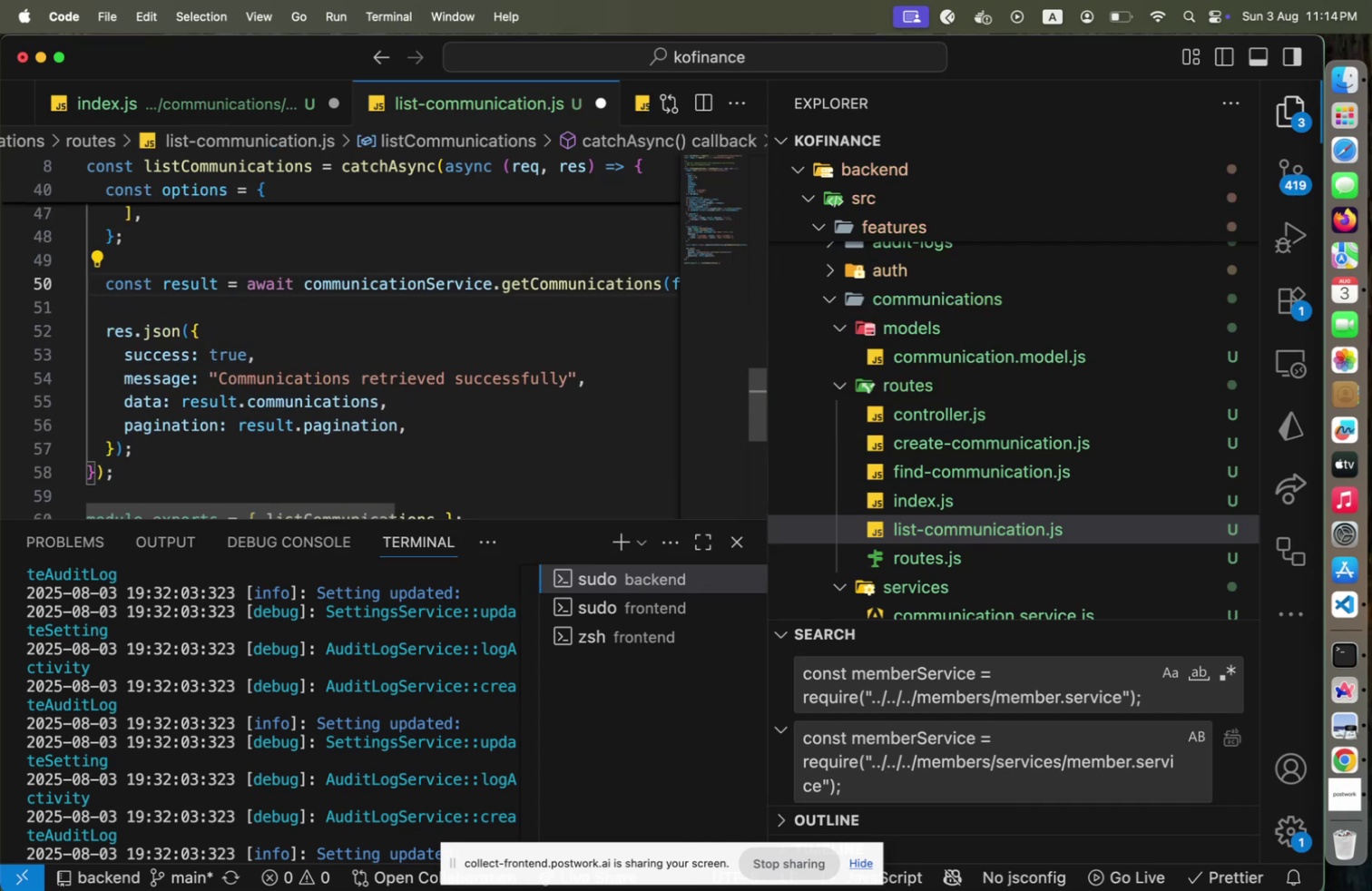 
key(ArrowUp)
 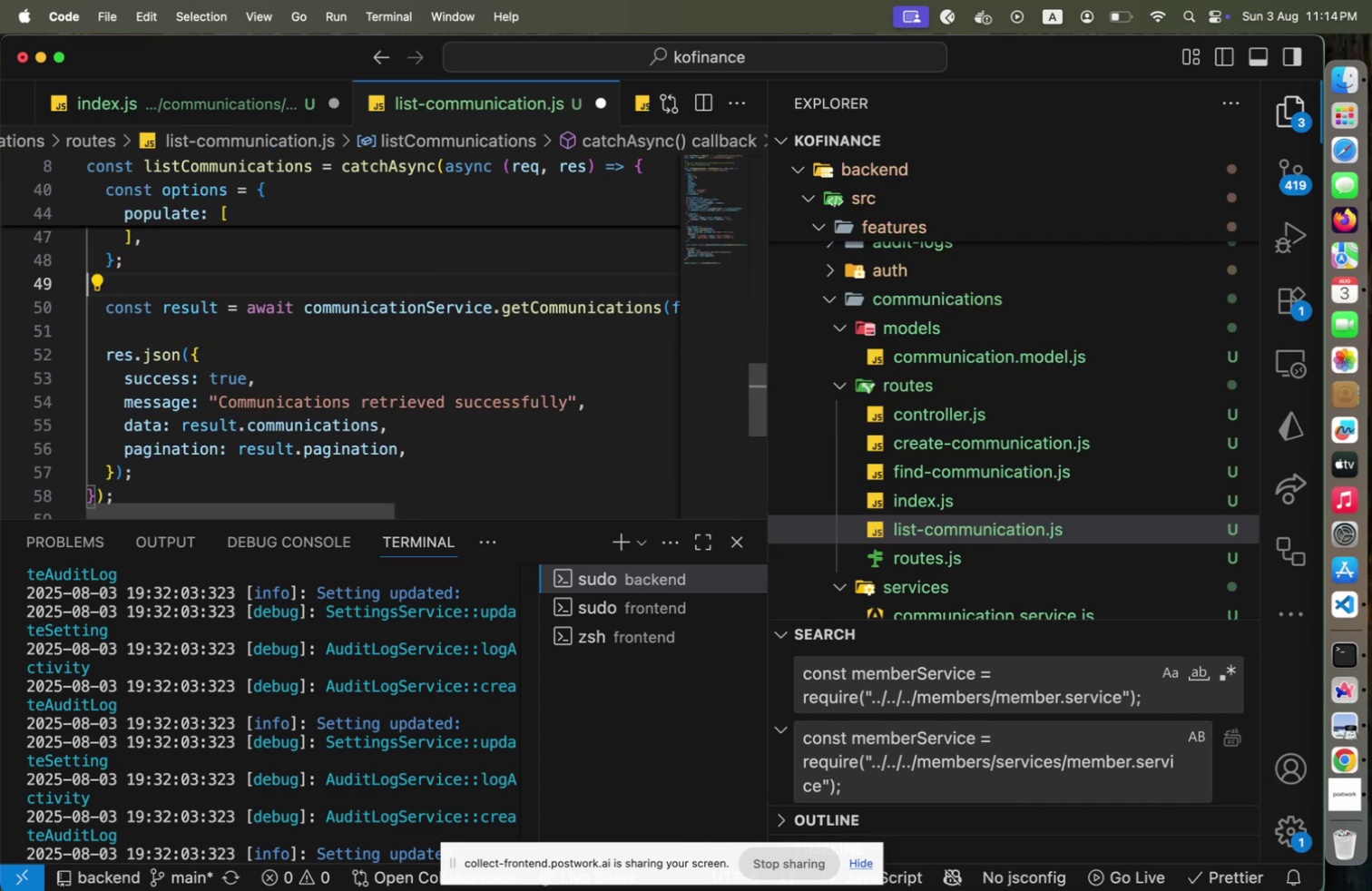 
hold_key(key=ArrowUp, duration=1.0)
 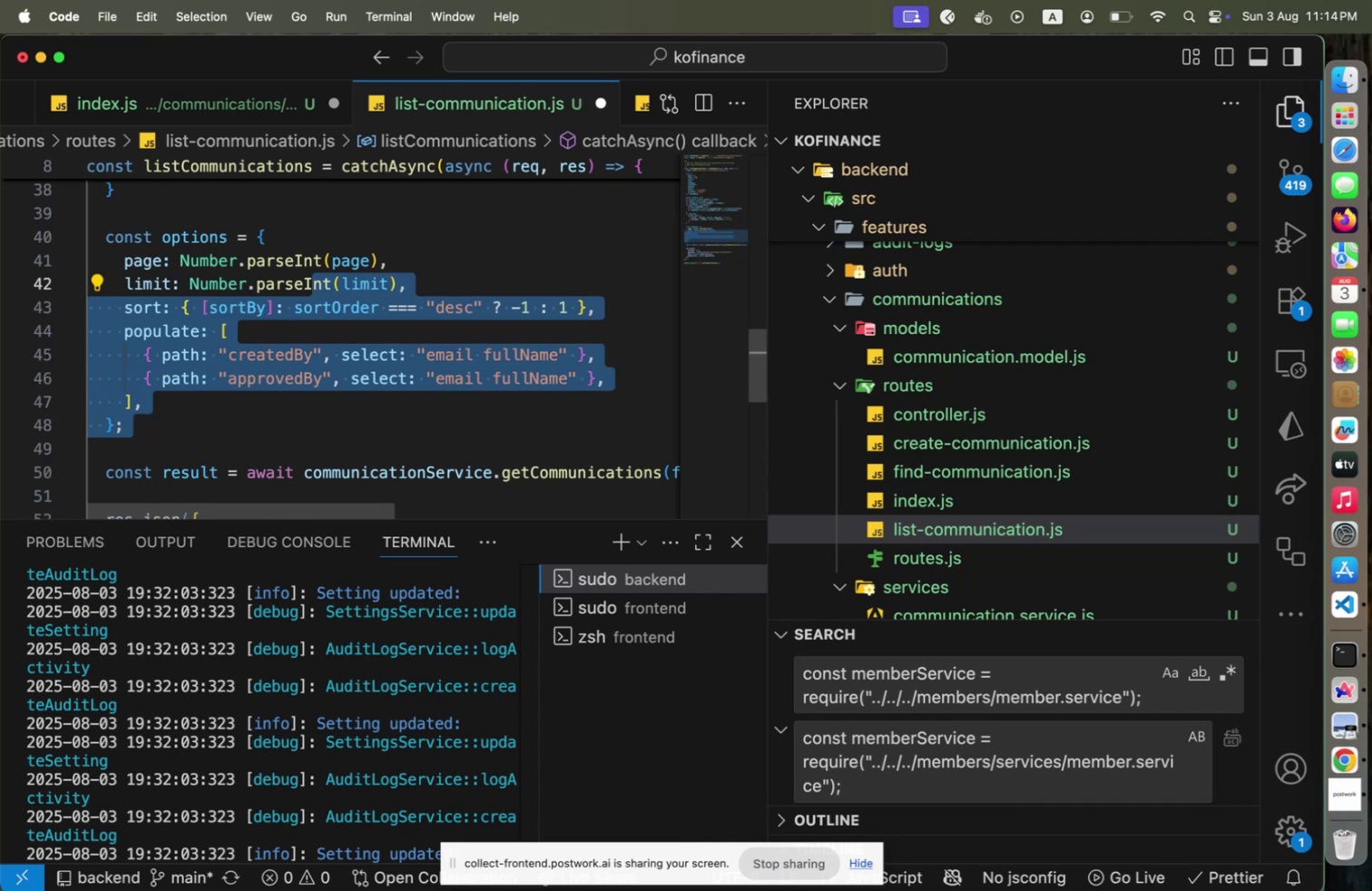 
hold_key(key=ArrowUp, duration=1.51)
 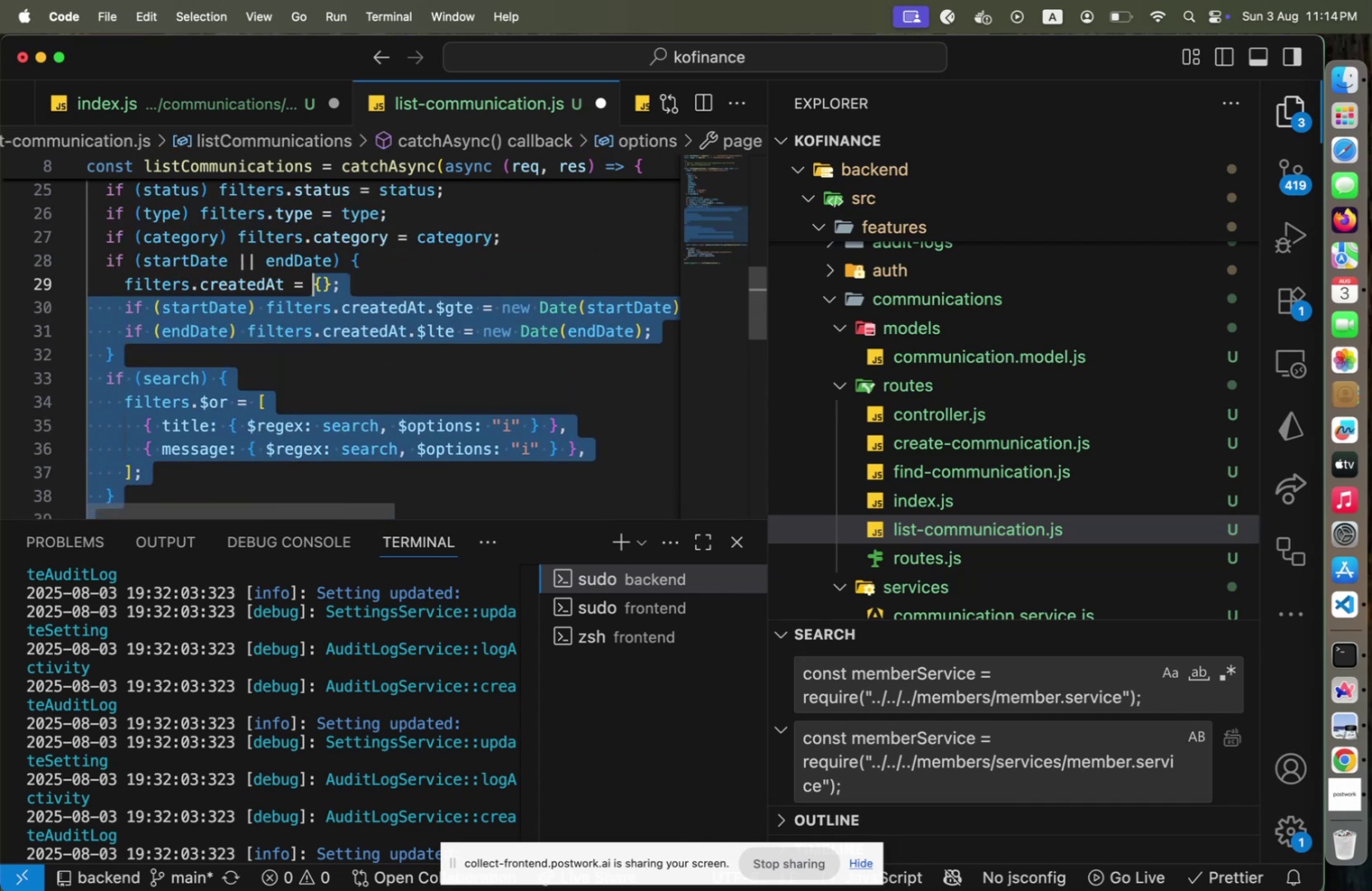 
key(Shift+ArrowUp)
 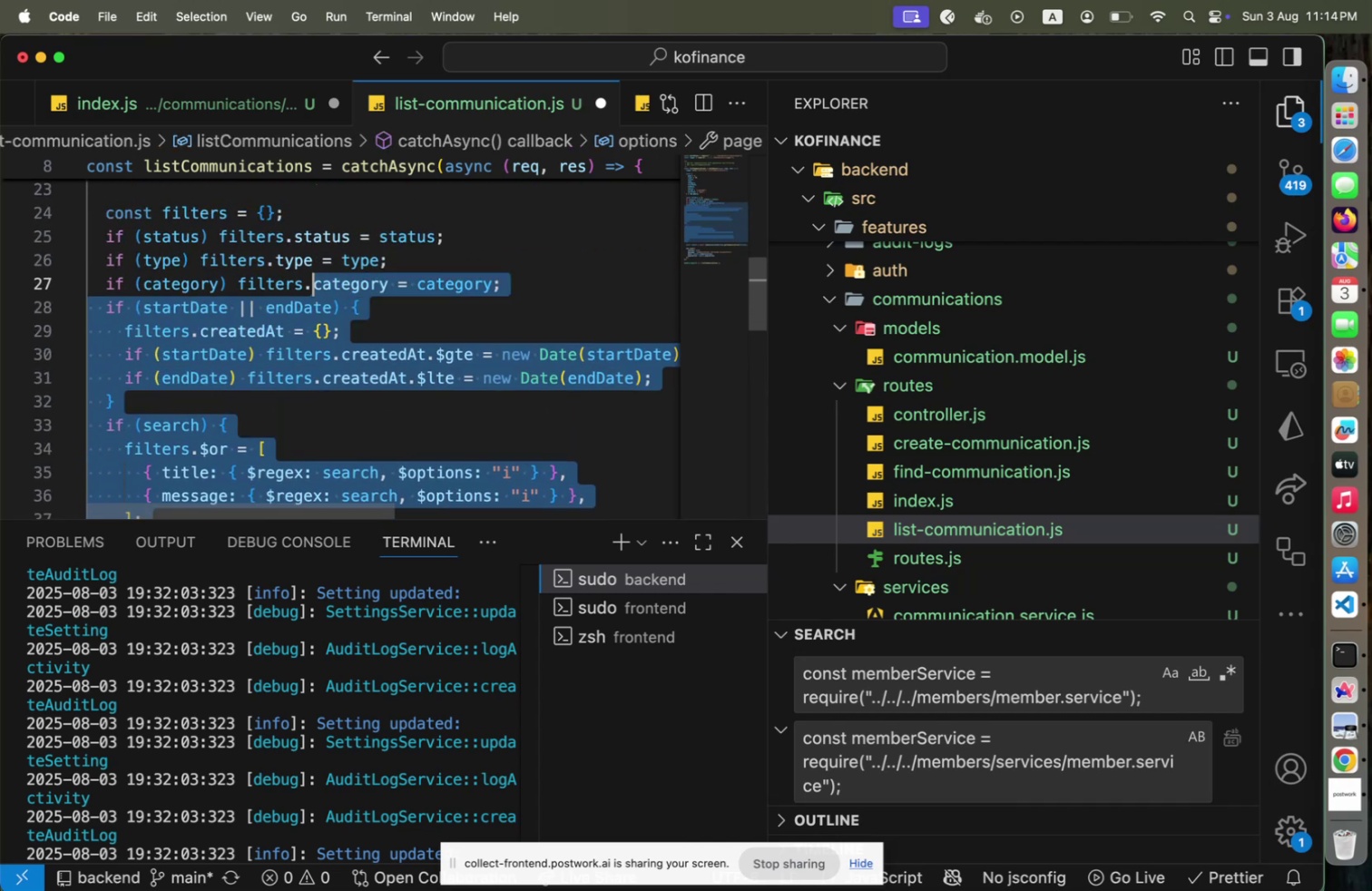 
hold_key(key=ArrowUp, duration=0.79)
 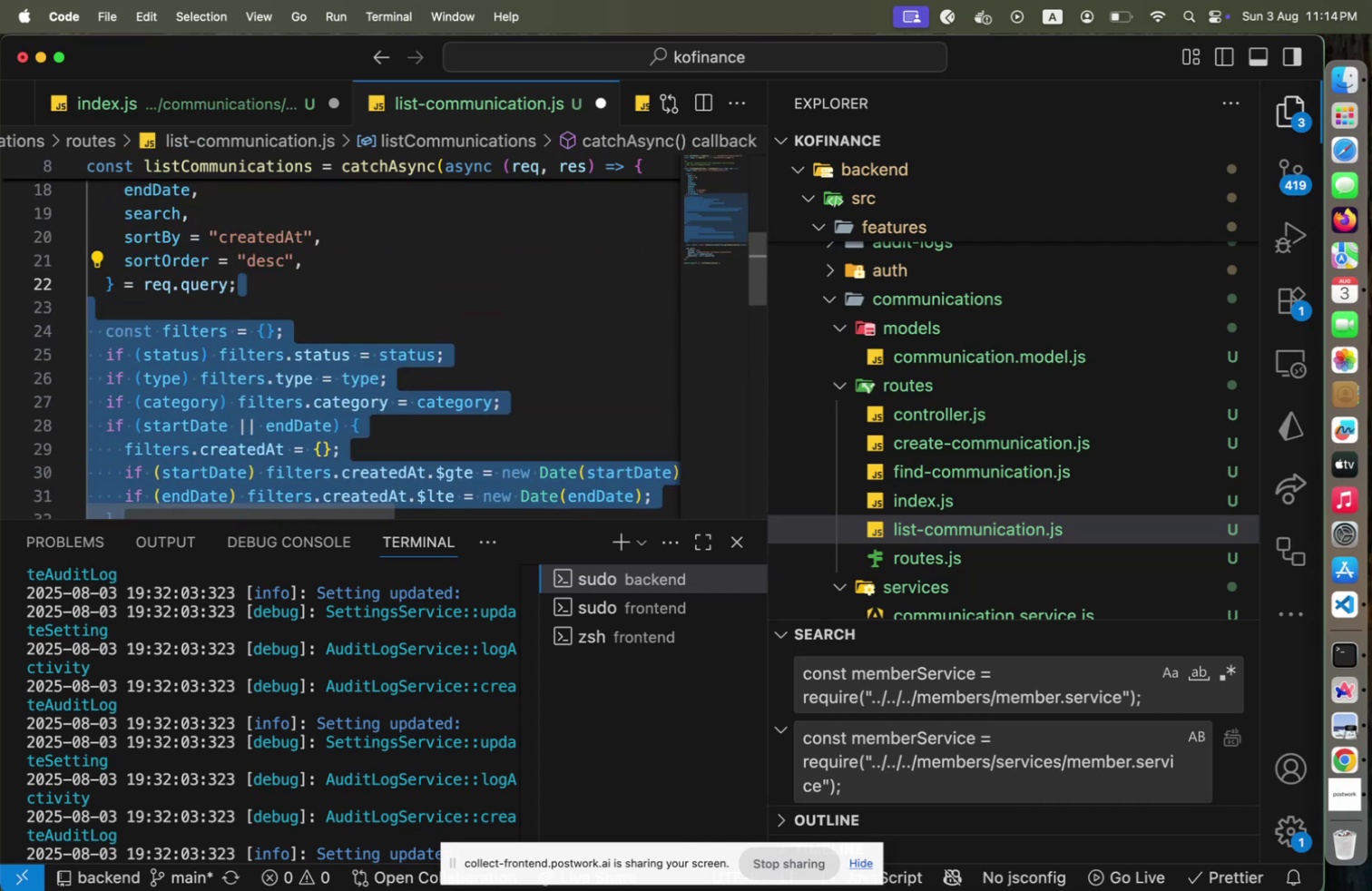 
key(Shift+ArrowDown)
 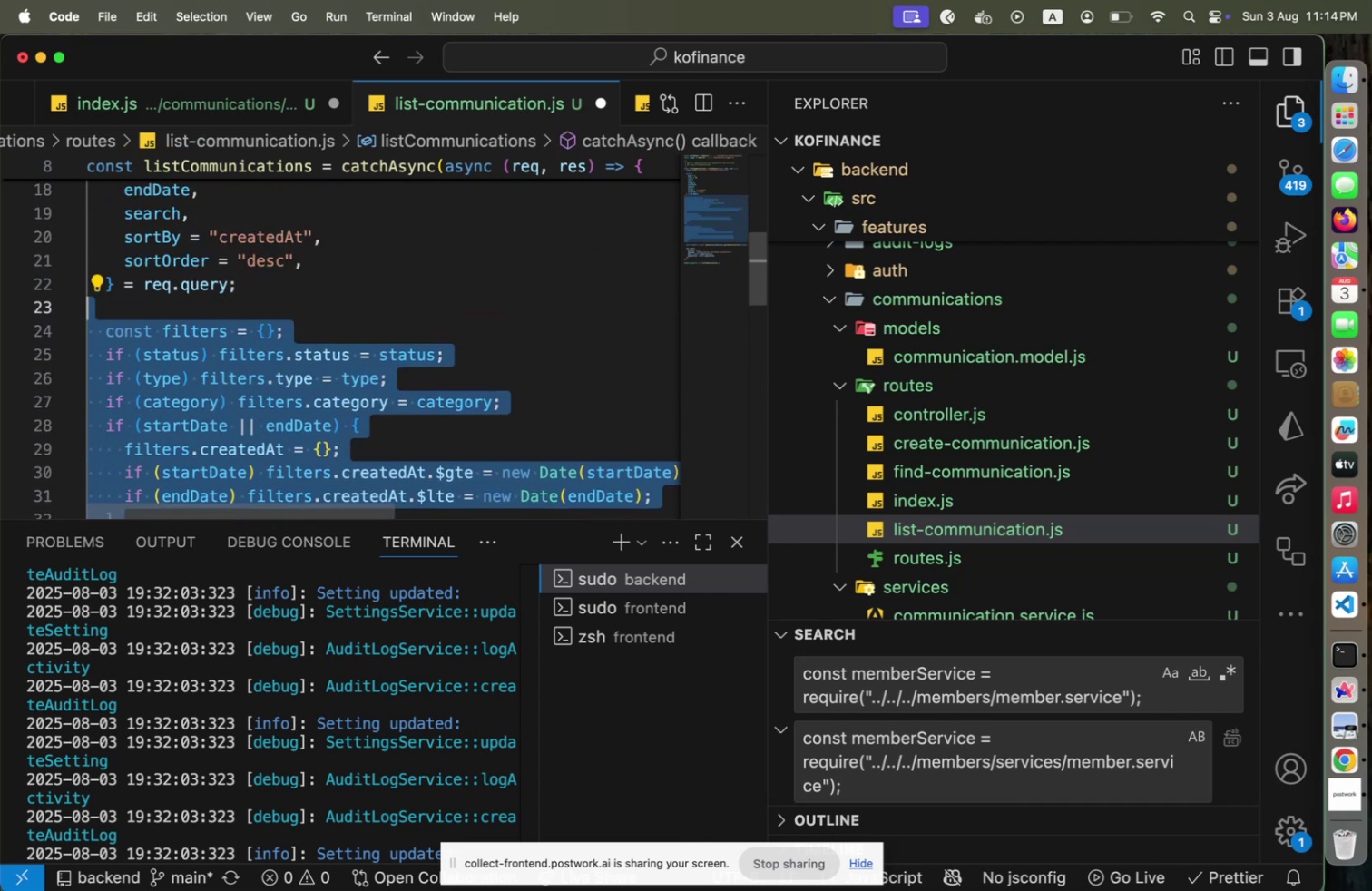 
hold_key(key=ArrowUp, duration=0.6)
 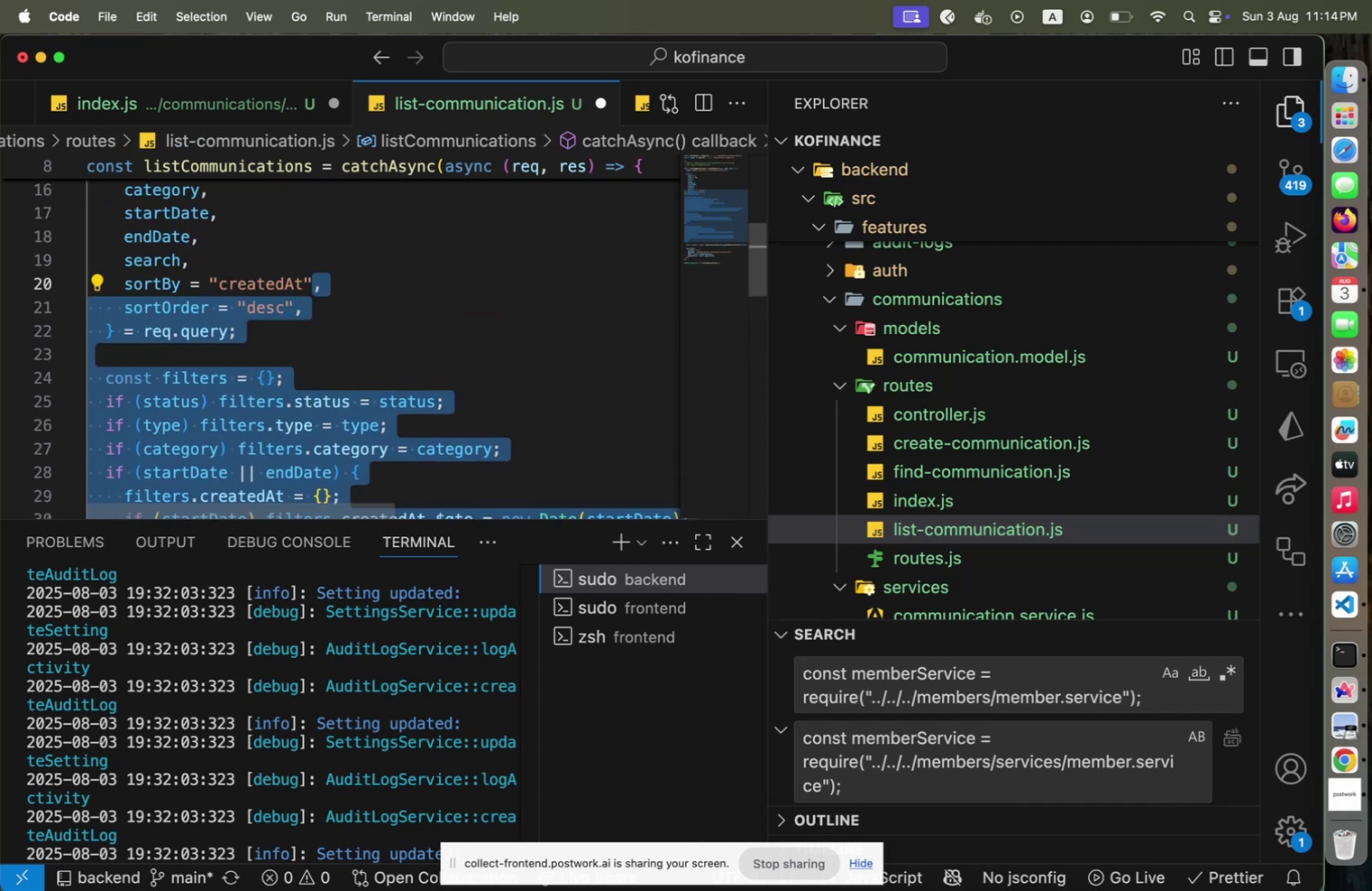 
hold_key(key=ArrowUp, duration=0.89)
 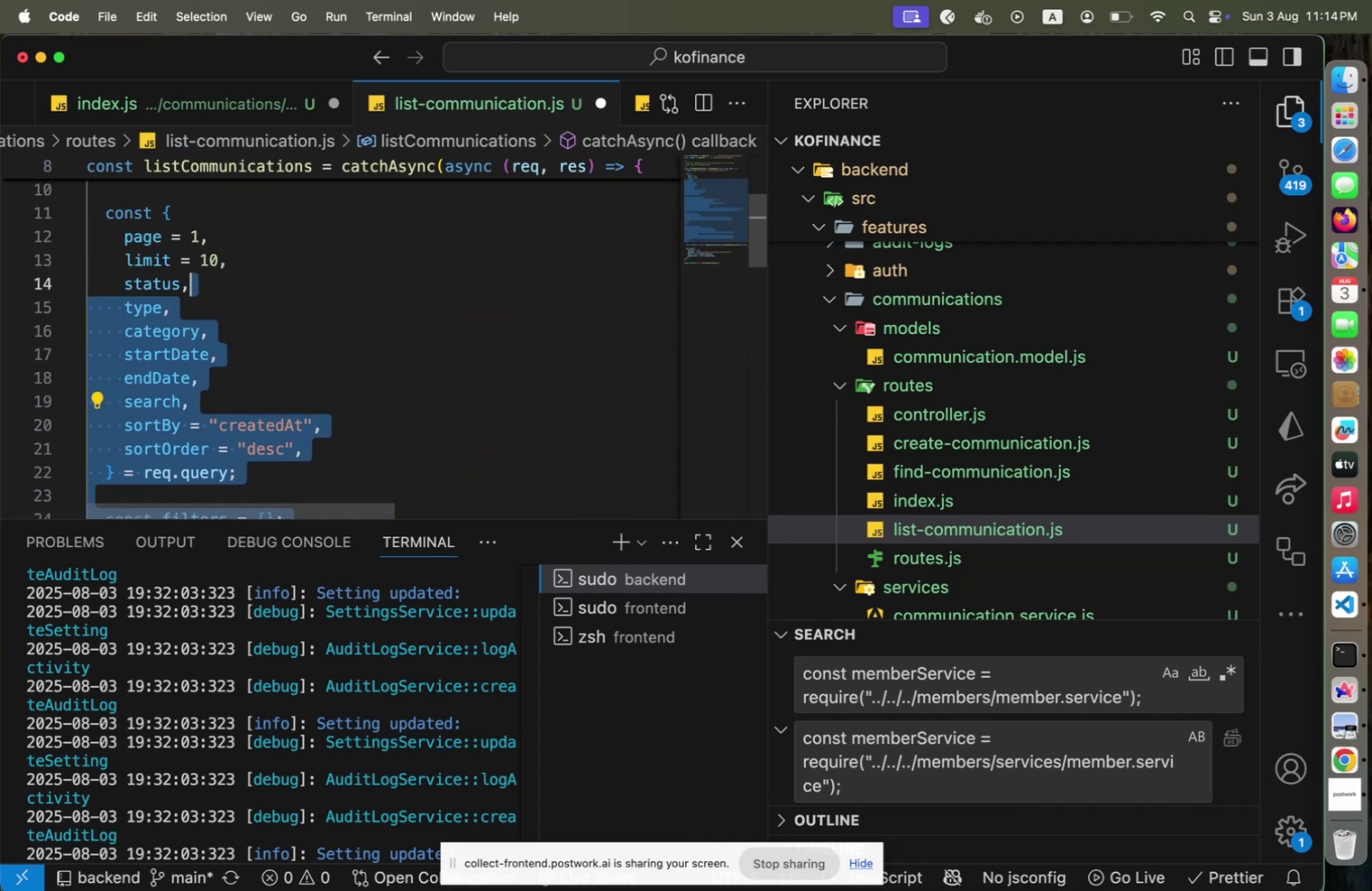 
key(Shift+ArrowUp)
 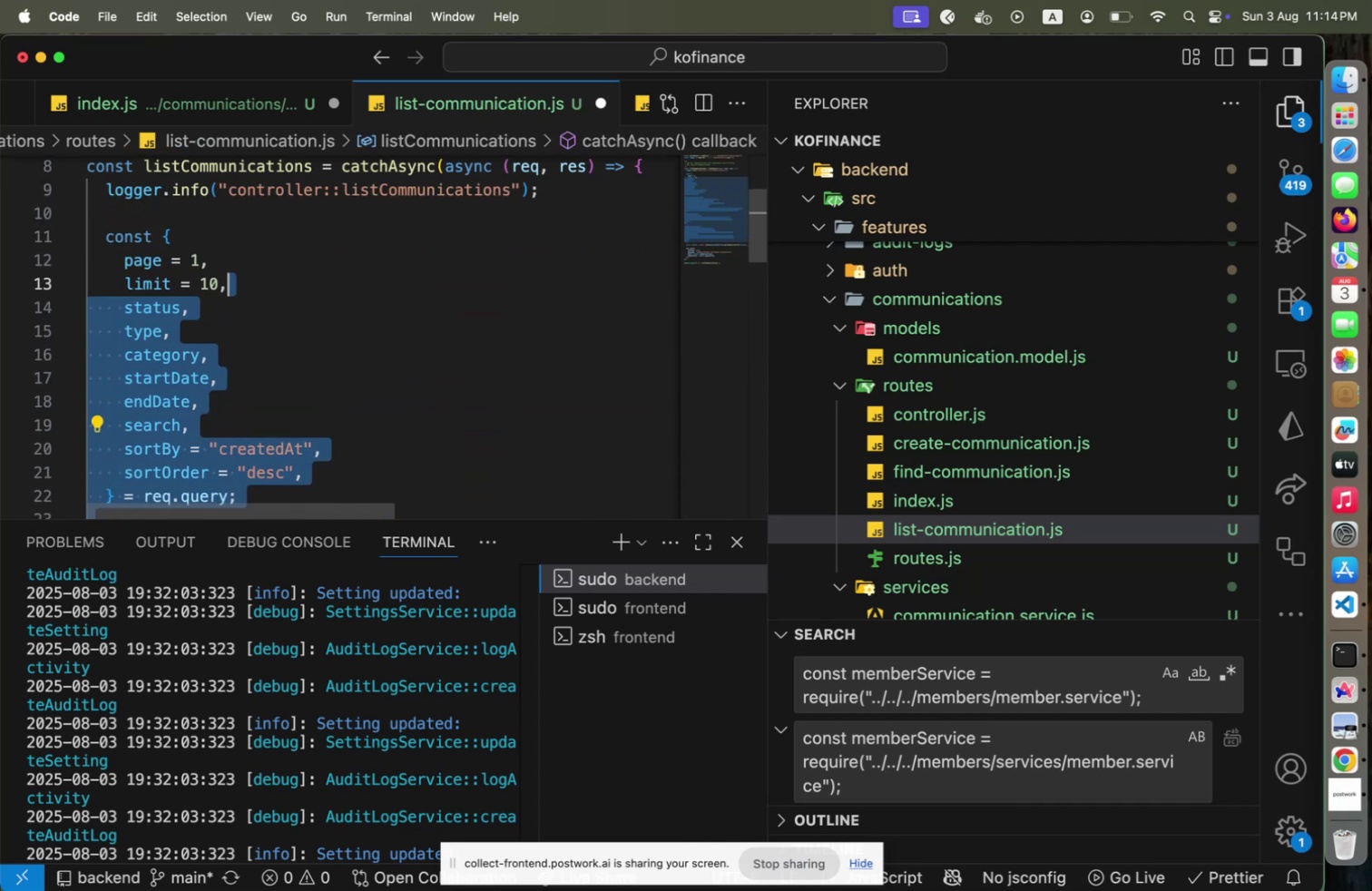 
key(Shift+ArrowUp)
 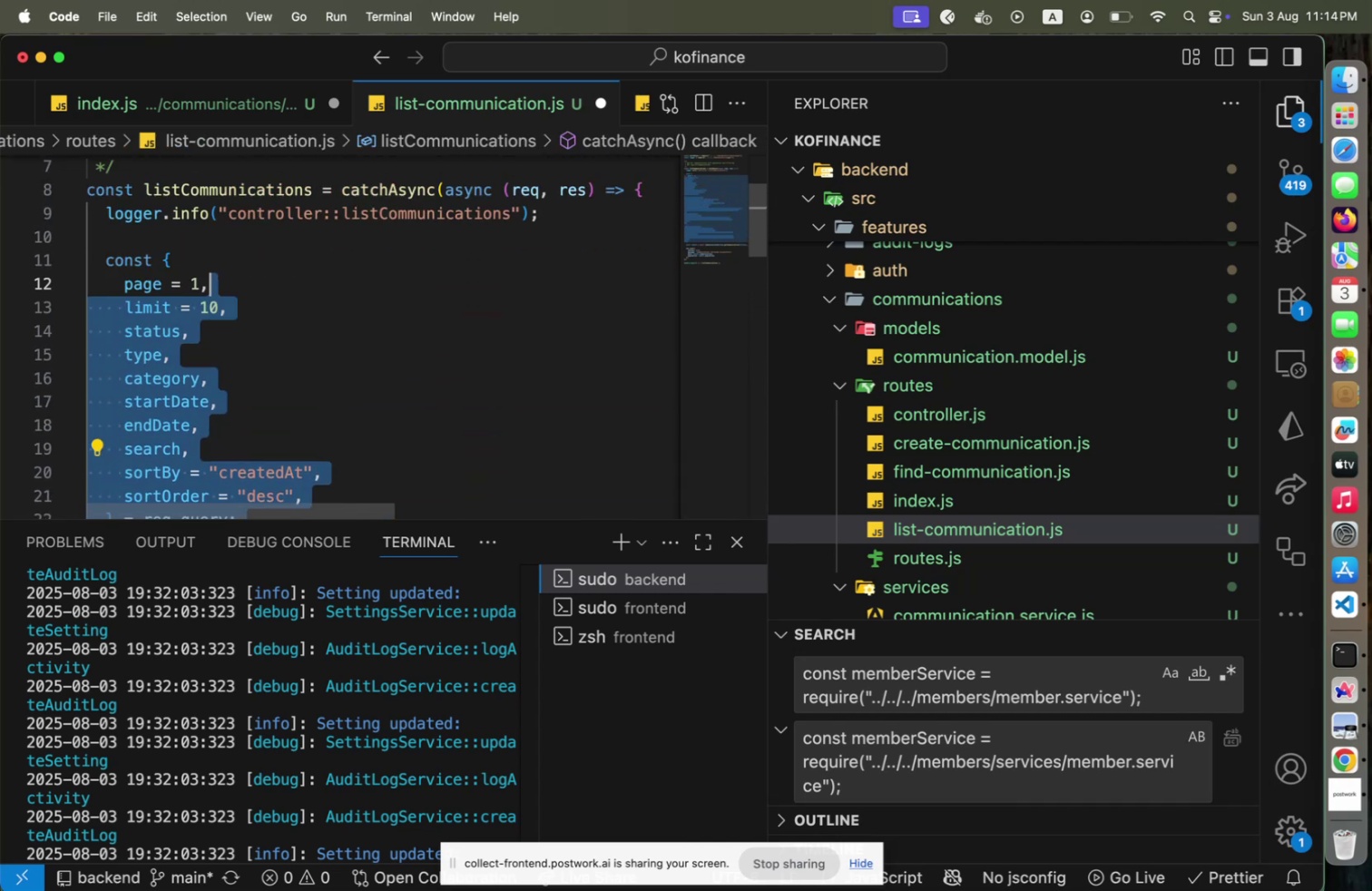 
key(Shift+ArrowUp)
 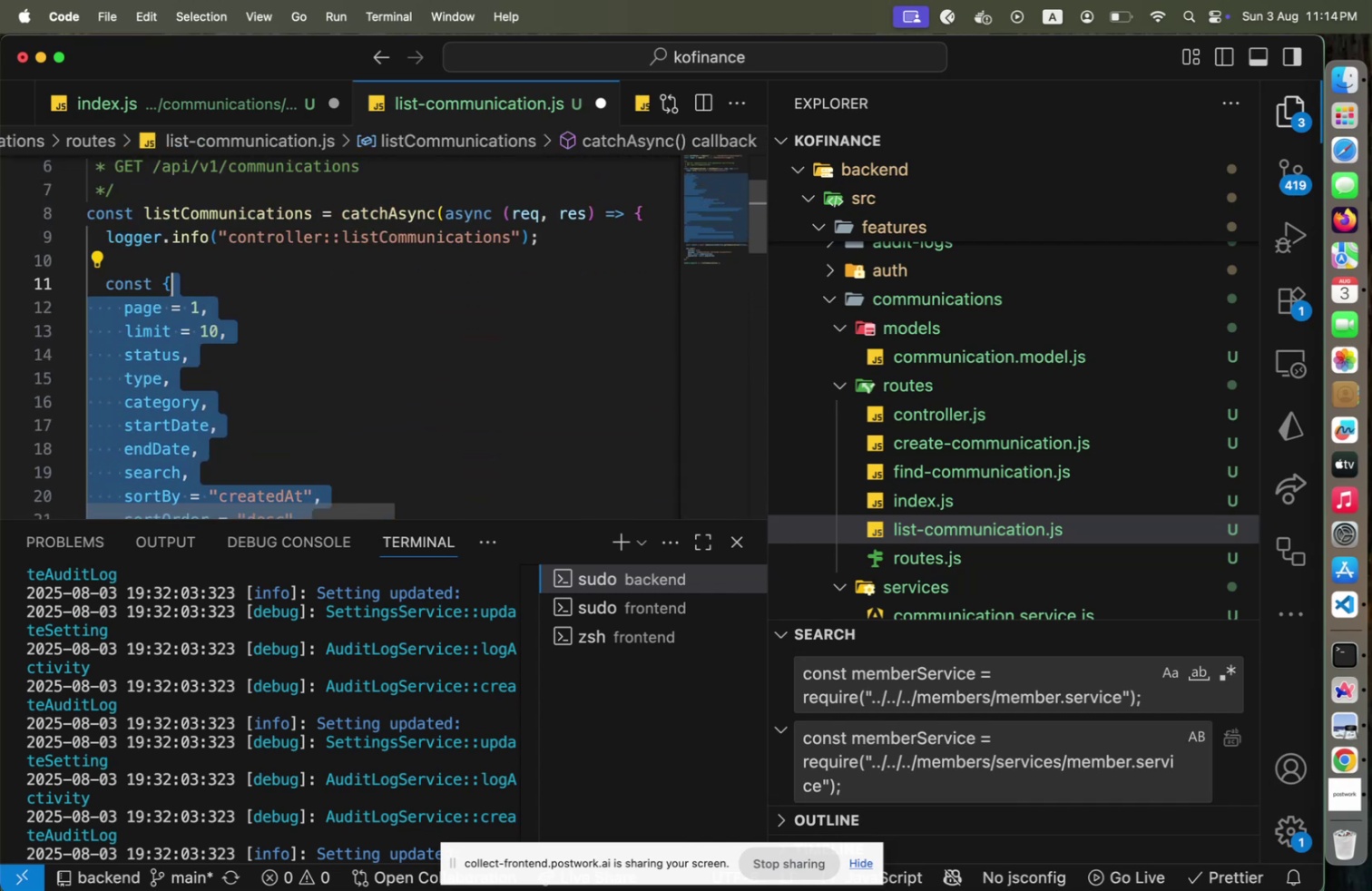 
key(Shift+Home)
 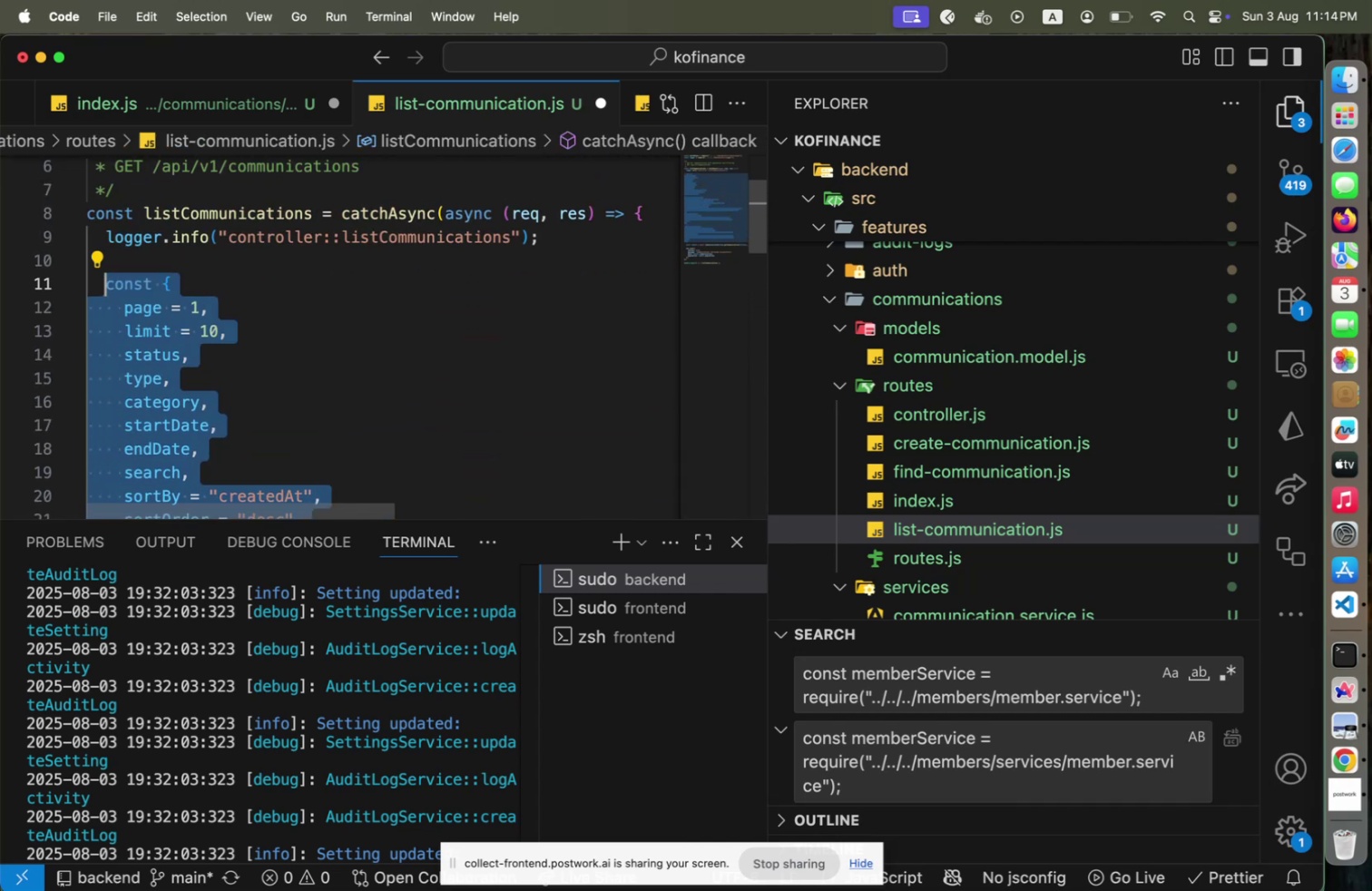 
key(Meta+X)
 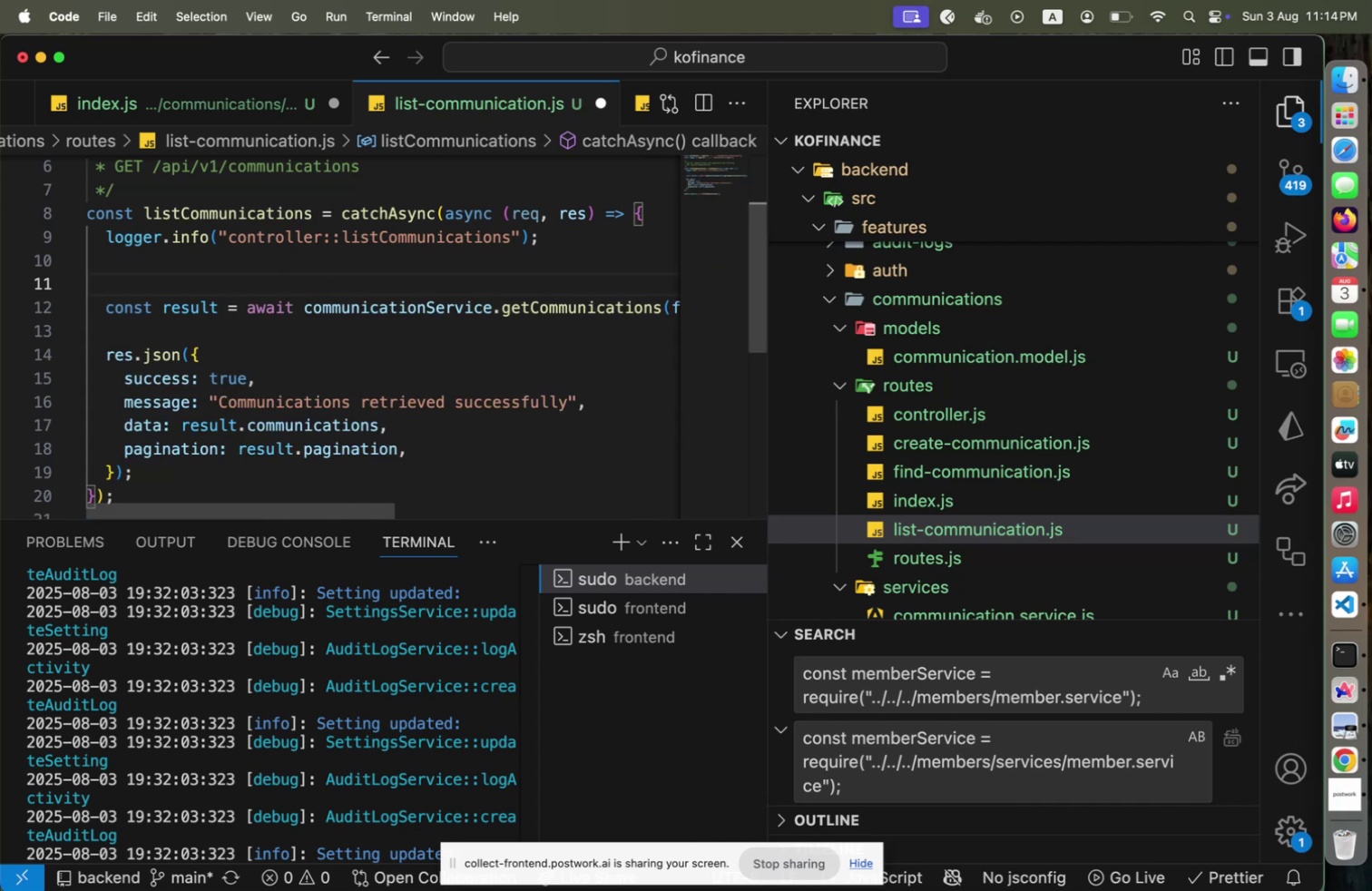 
key(ArrowDown)
 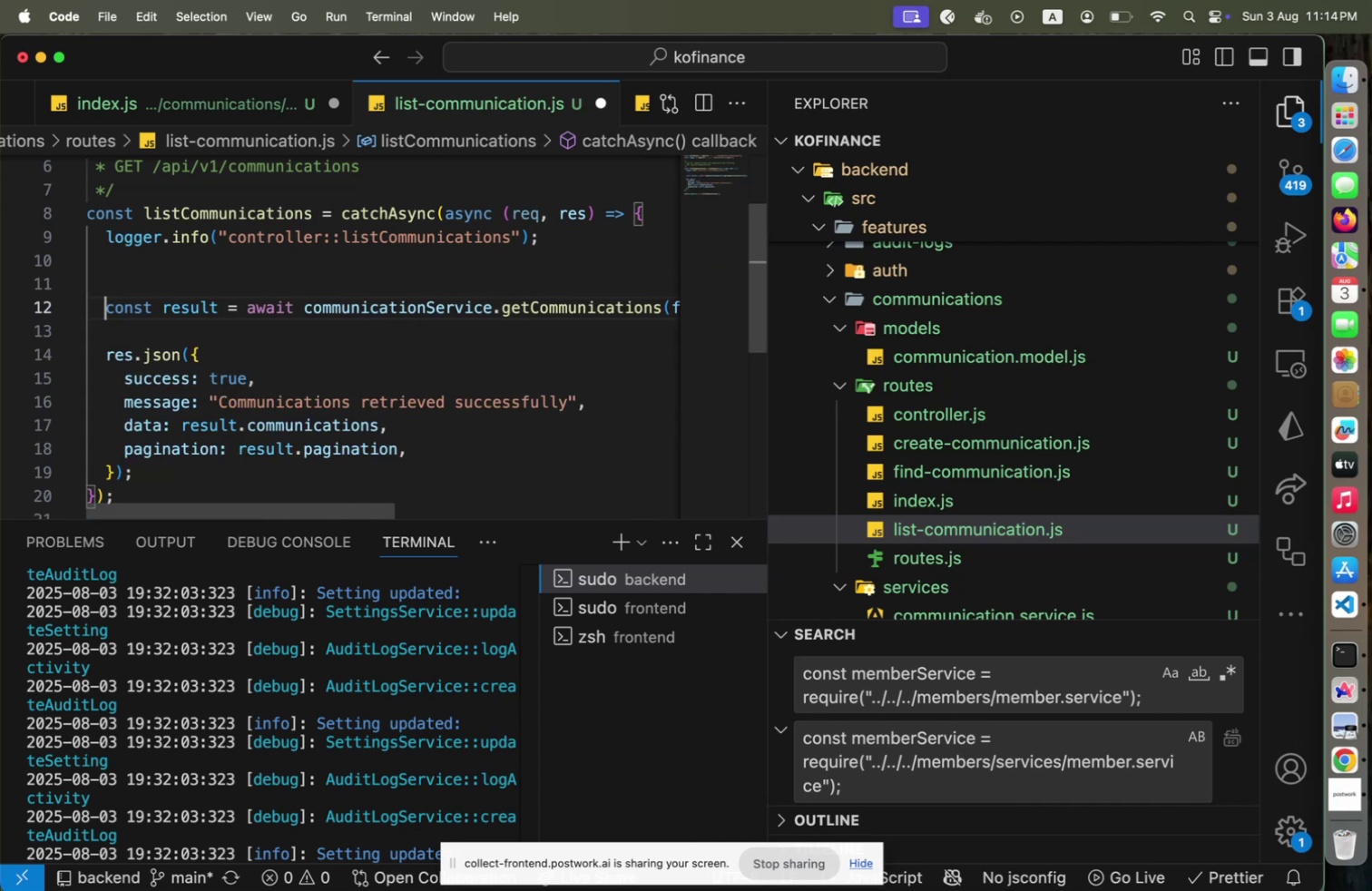 
key(End)
 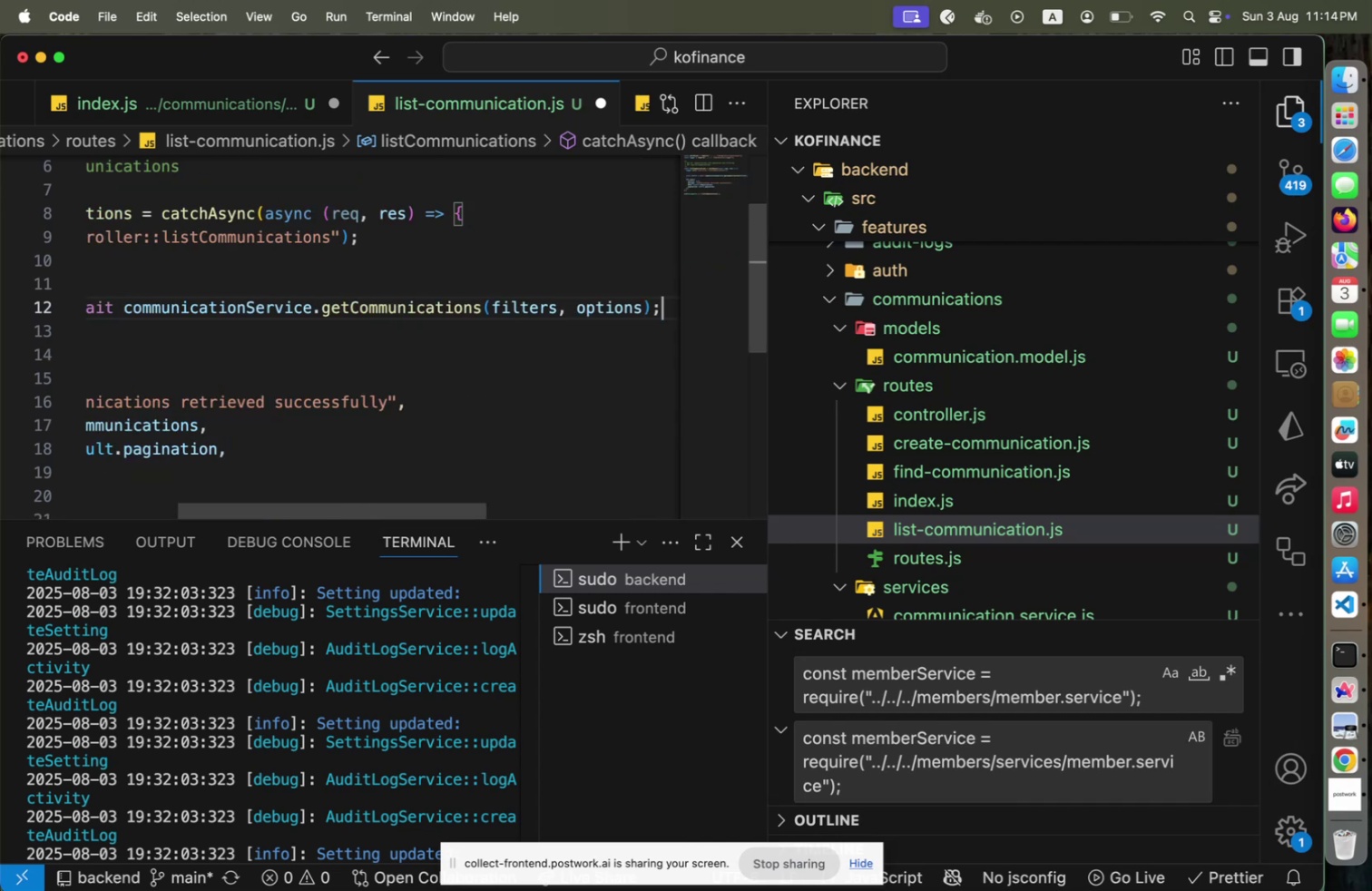 
hold_key(key=ArrowLeft, duration=1.17)
 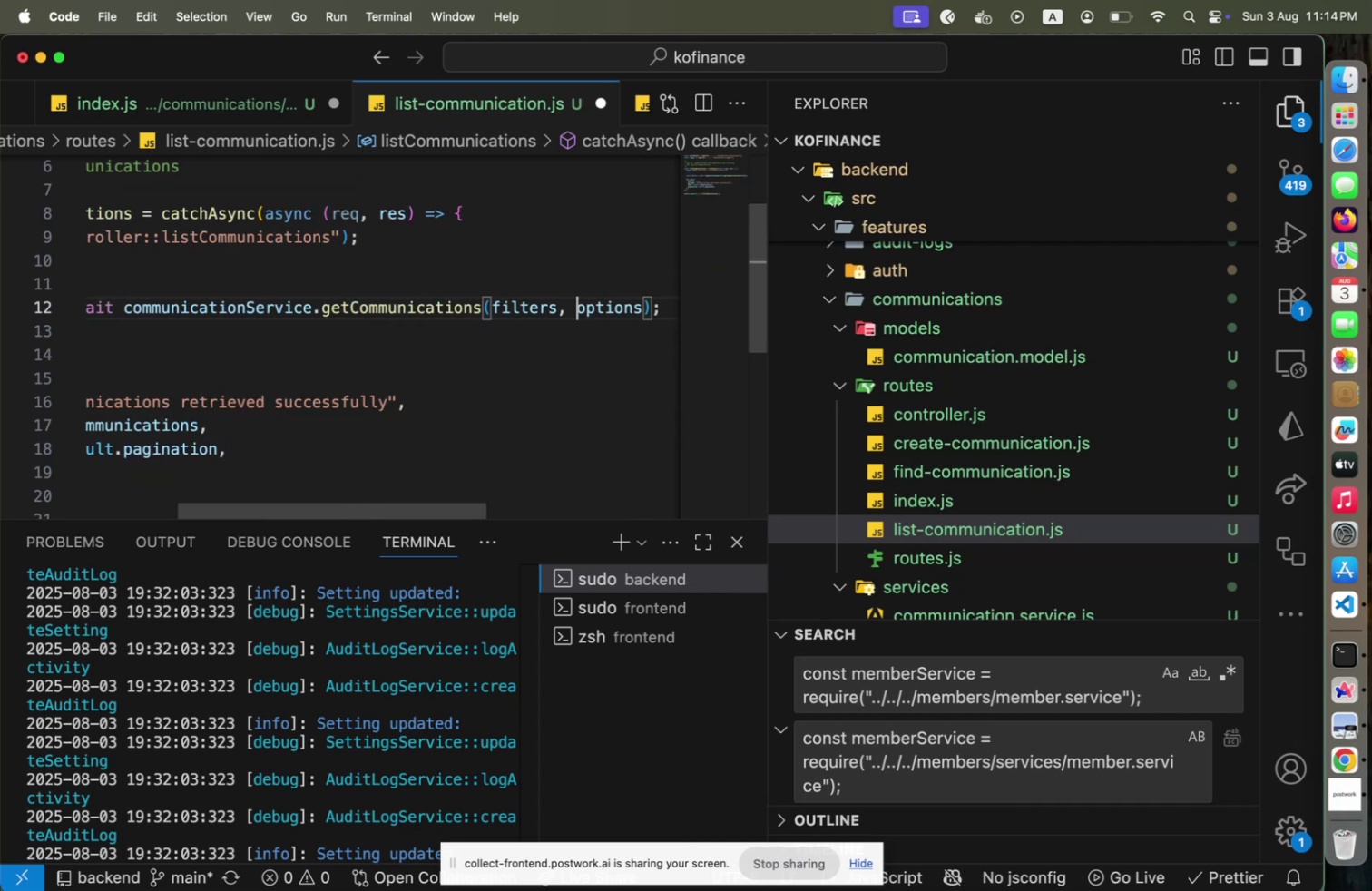 
key(ArrowLeft)
 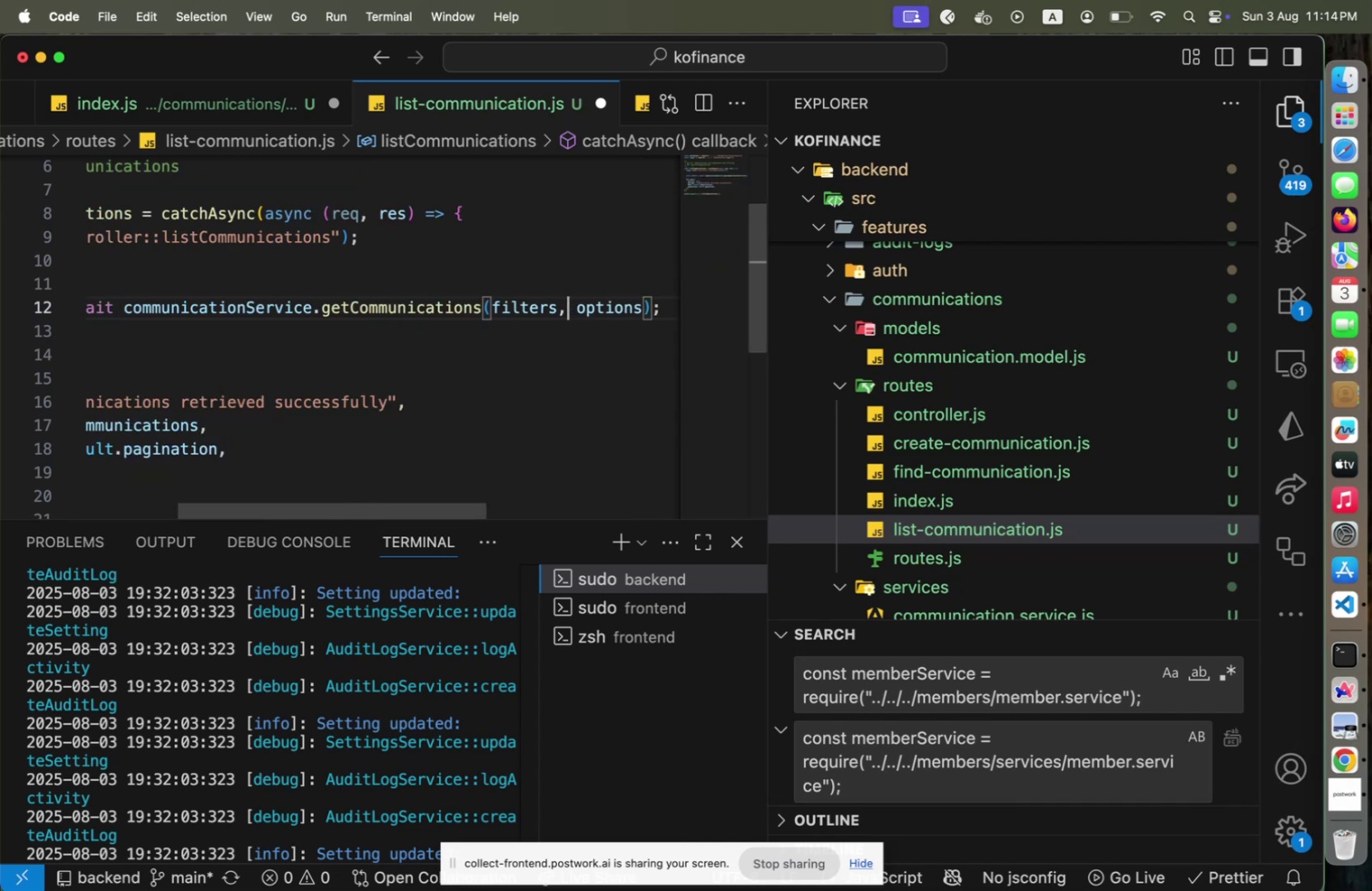 
key(ArrowLeft)
 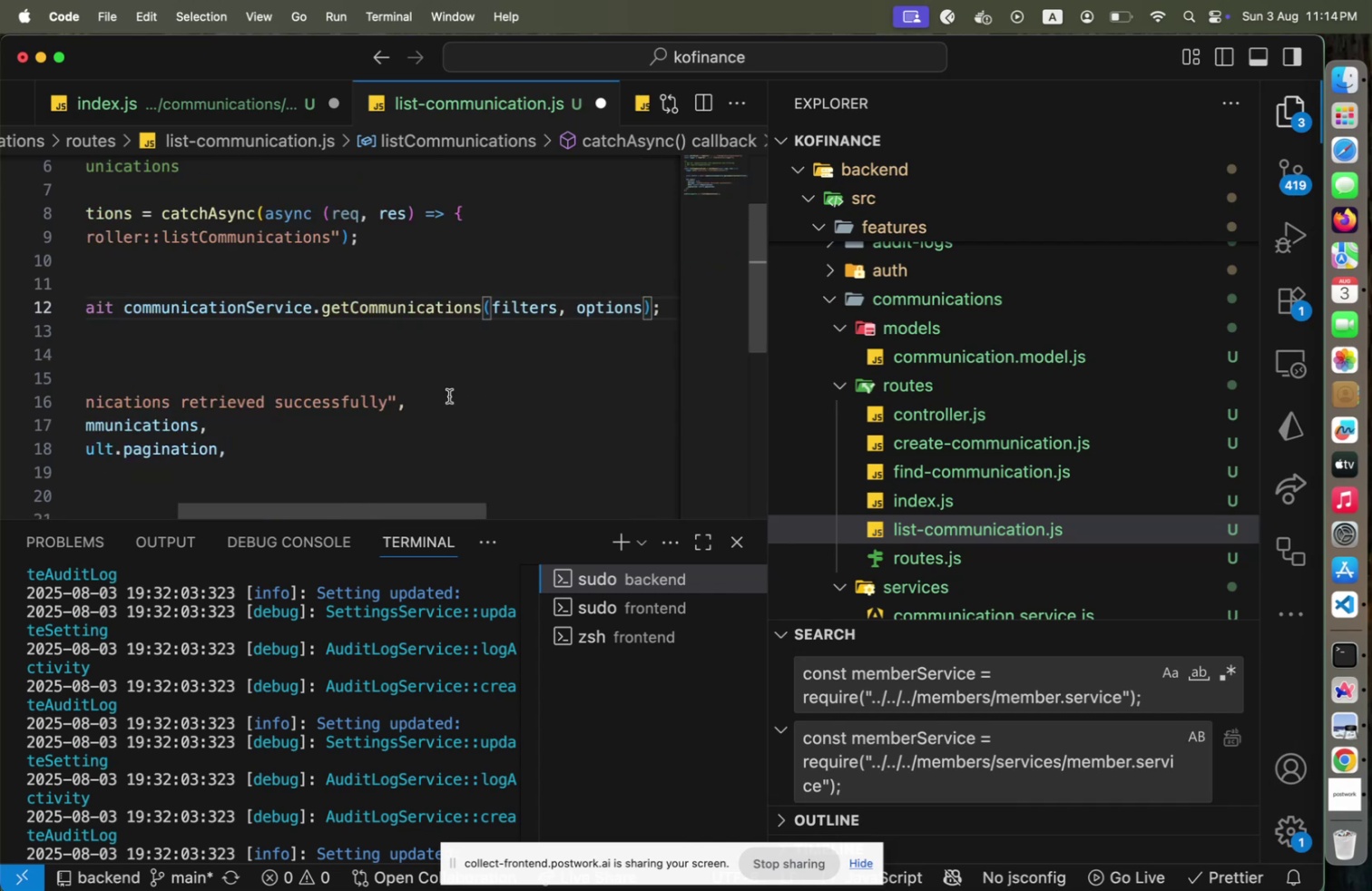 
hold_key(key=CommandLeft, duration=1.03)
 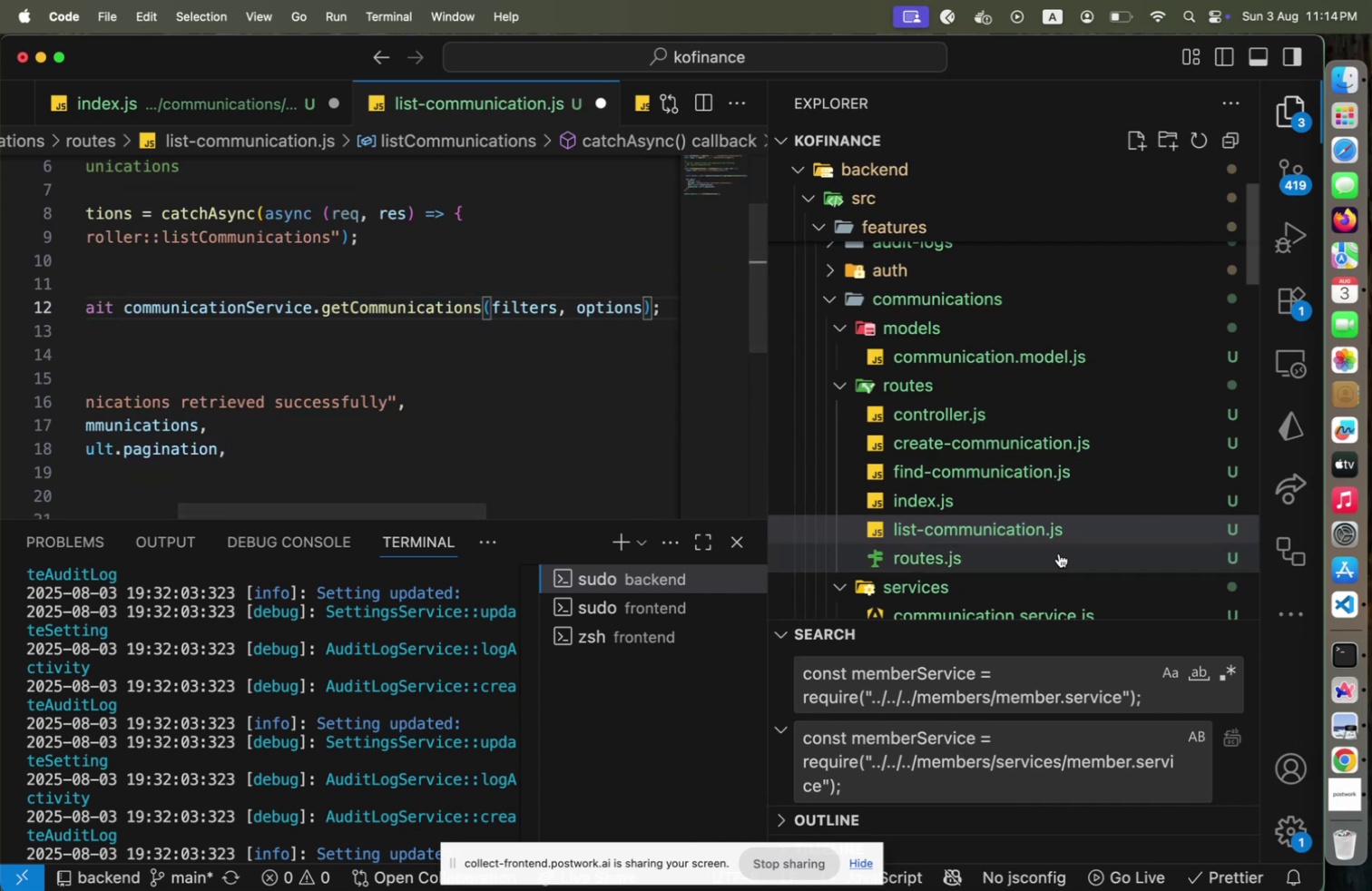 
scroll: coordinate [1030, 561], scroll_direction: down, amount: 2.0
 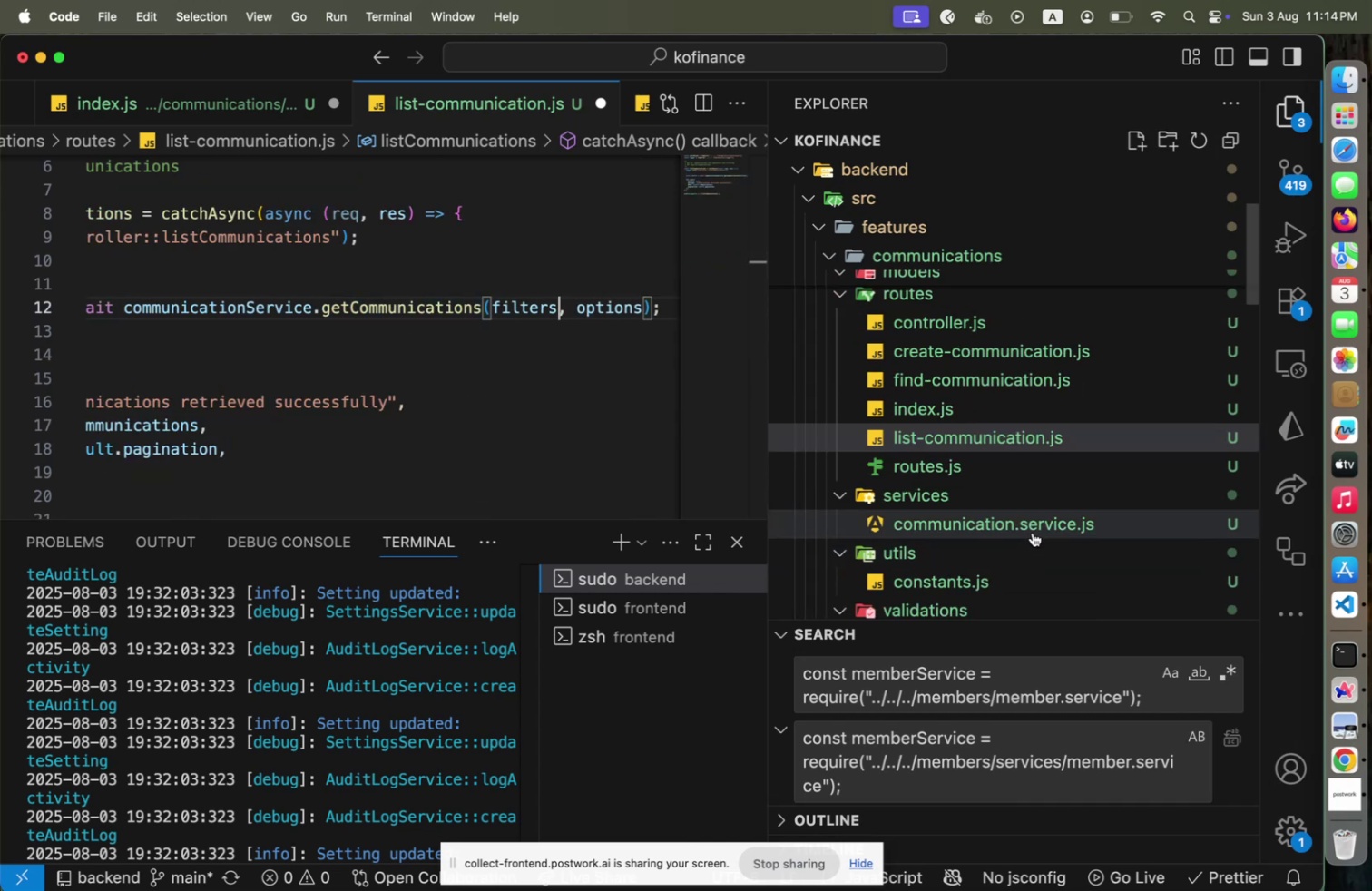 
left_click([1034, 526])
 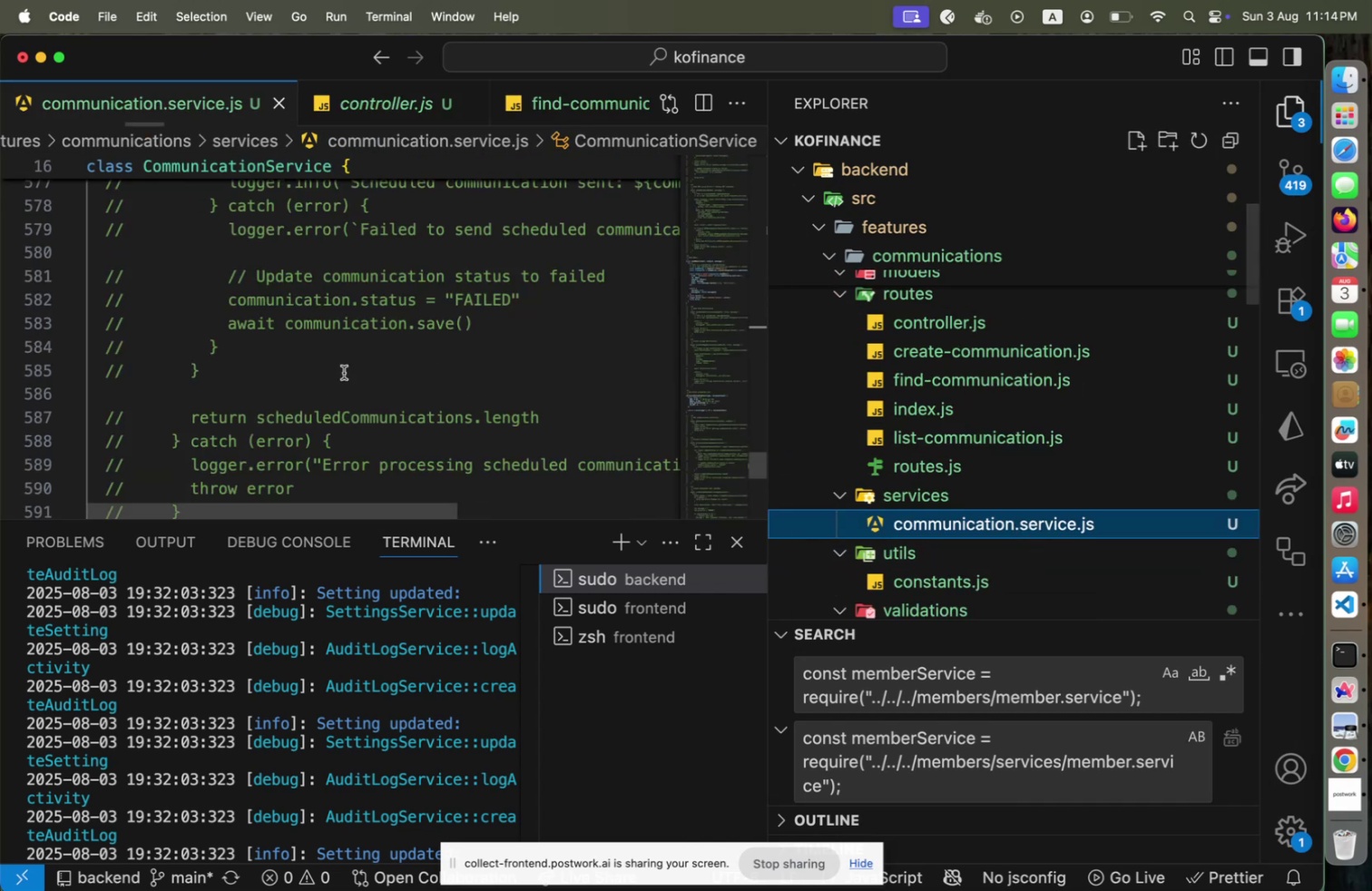 
scroll: coordinate [328, 387], scroll_direction: up, amount: 48.0
 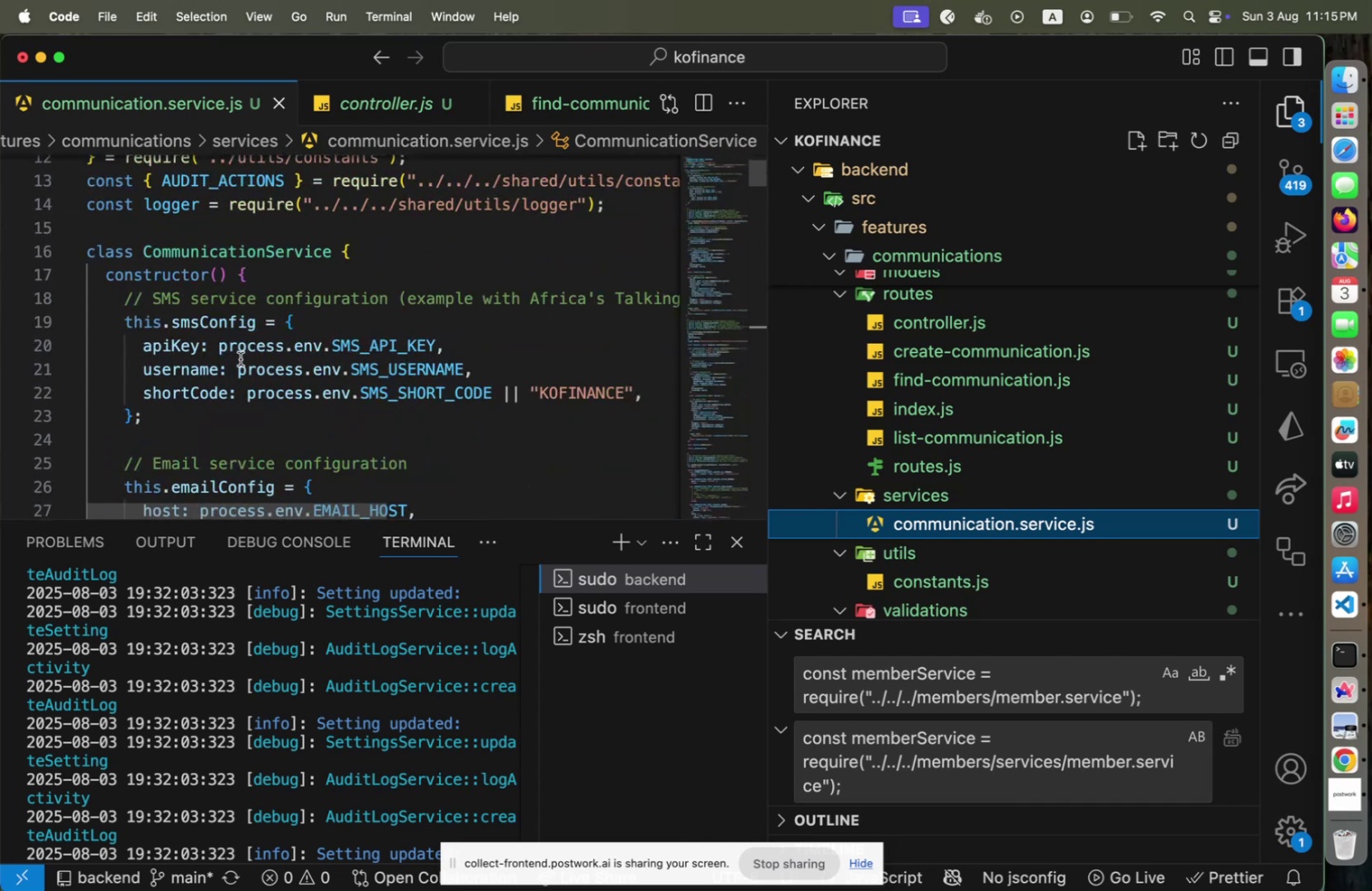 
scroll: coordinate [132, 388], scroll_direction: down, amount: 12.0
 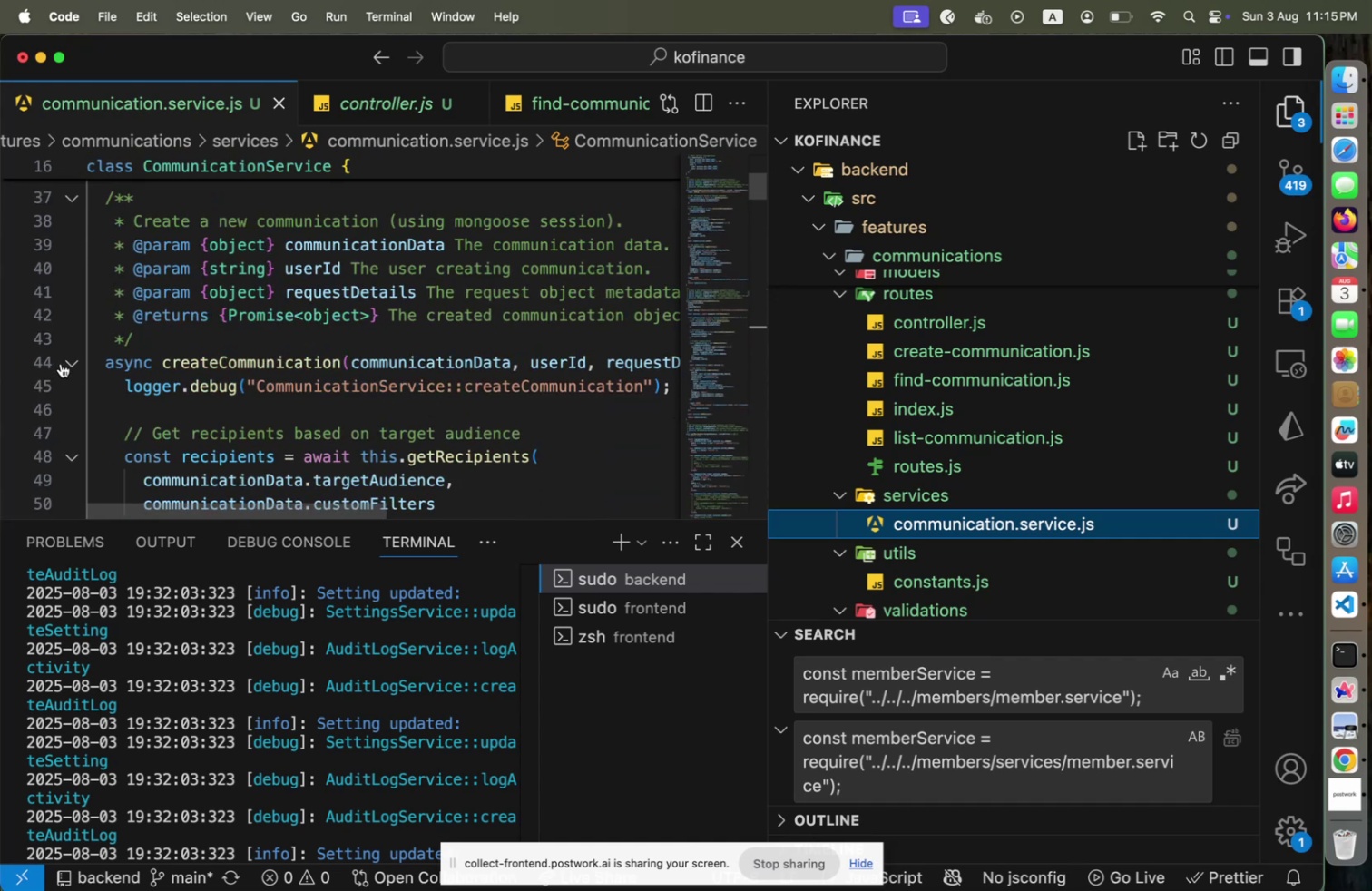 
left_click([74, 362])
 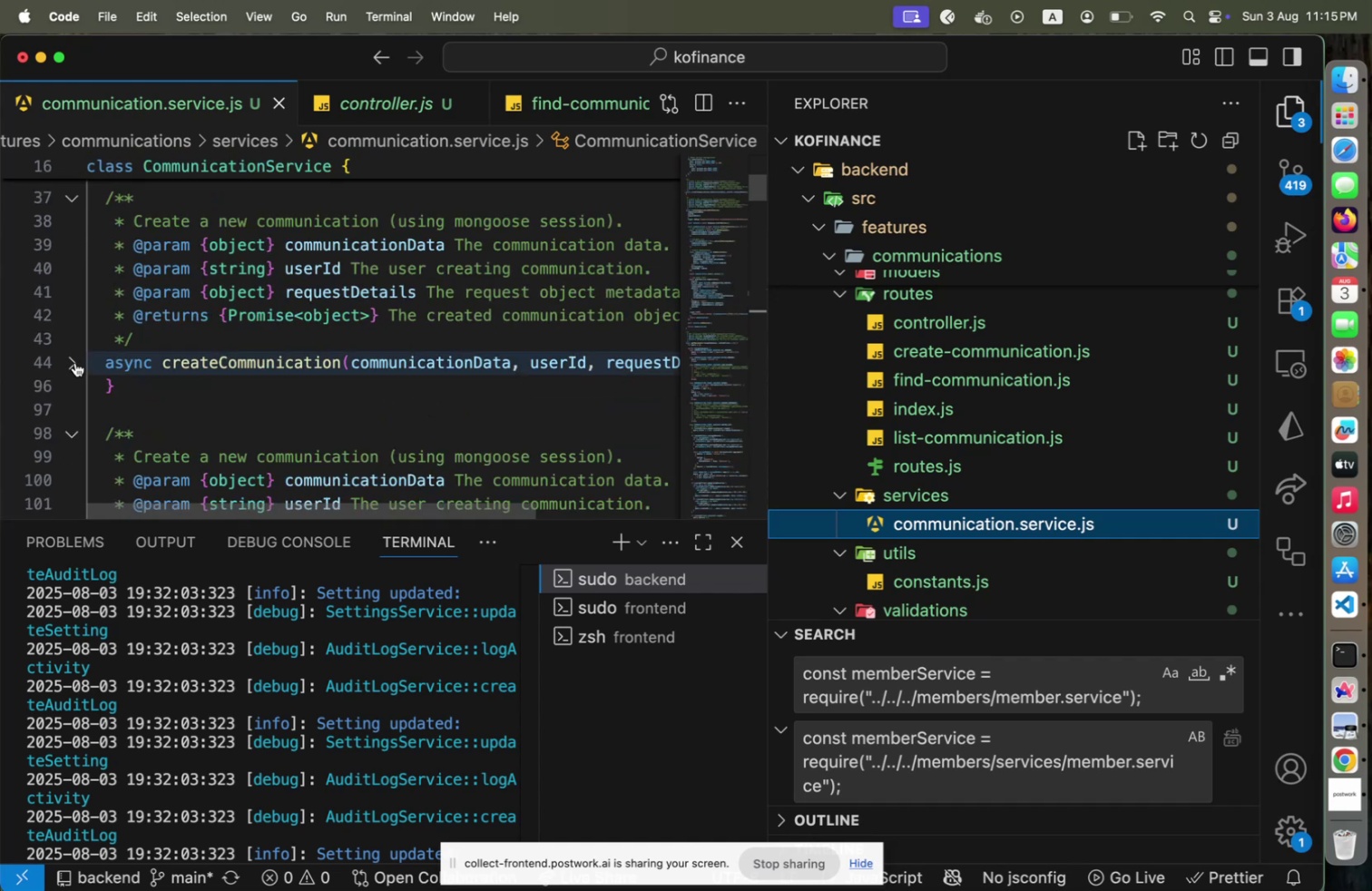 
scroll: coordinate [80, 455], scroll_direction: down, amount: 4.0
 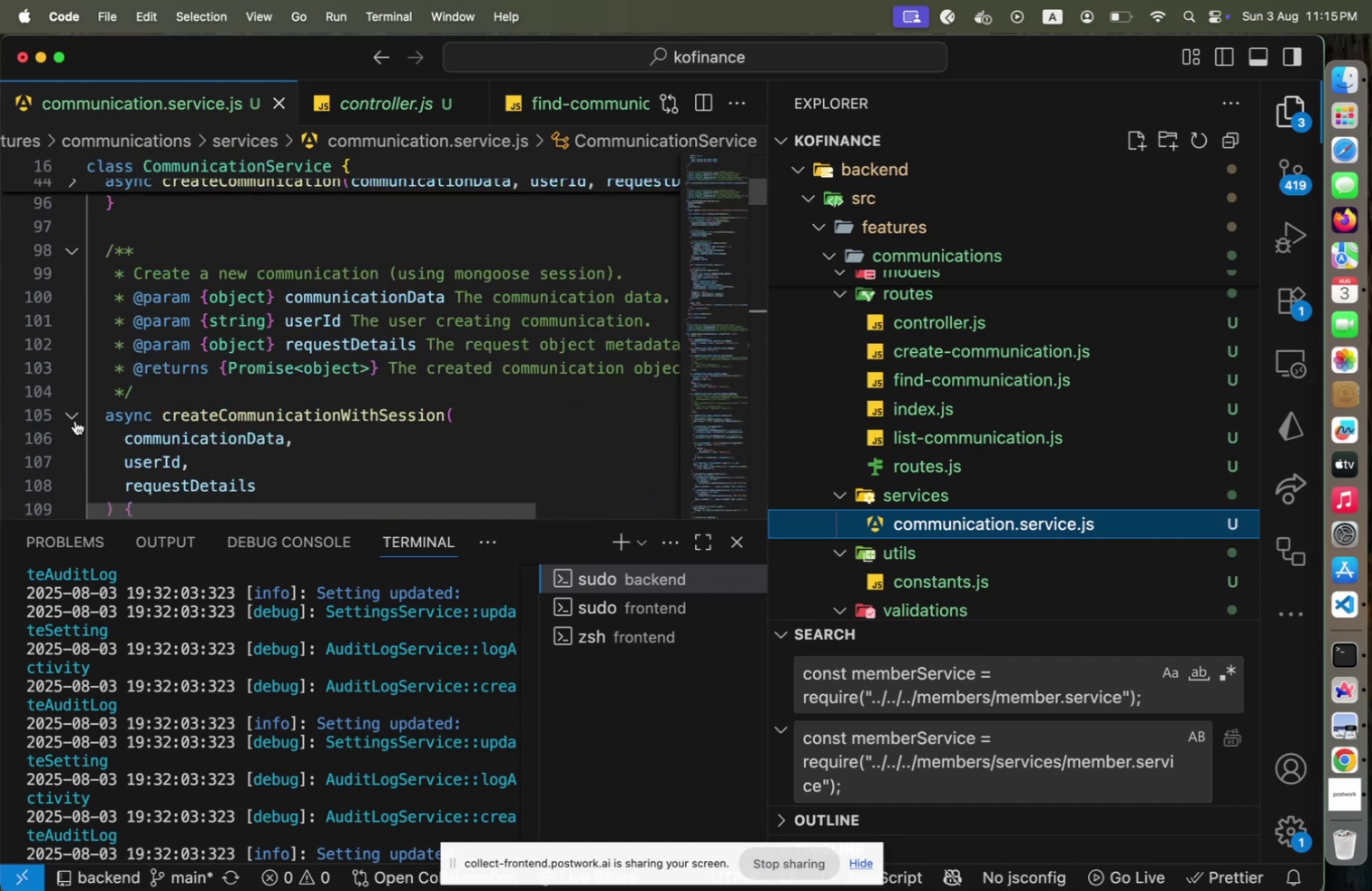 
left_click([74, 417])
 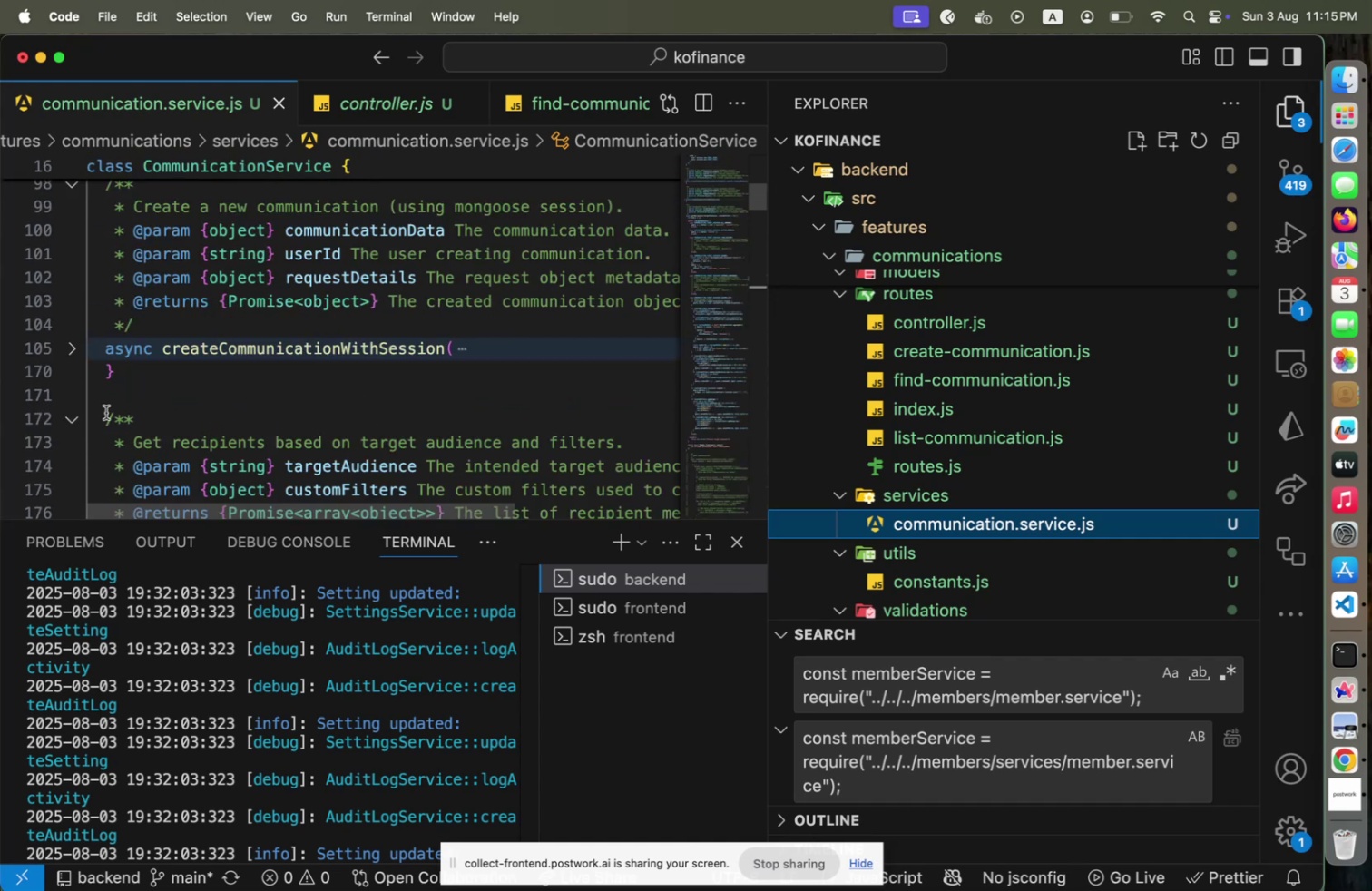 
scroll: coordinate [152, 406], scroll_direction: down, amount: 3.0
 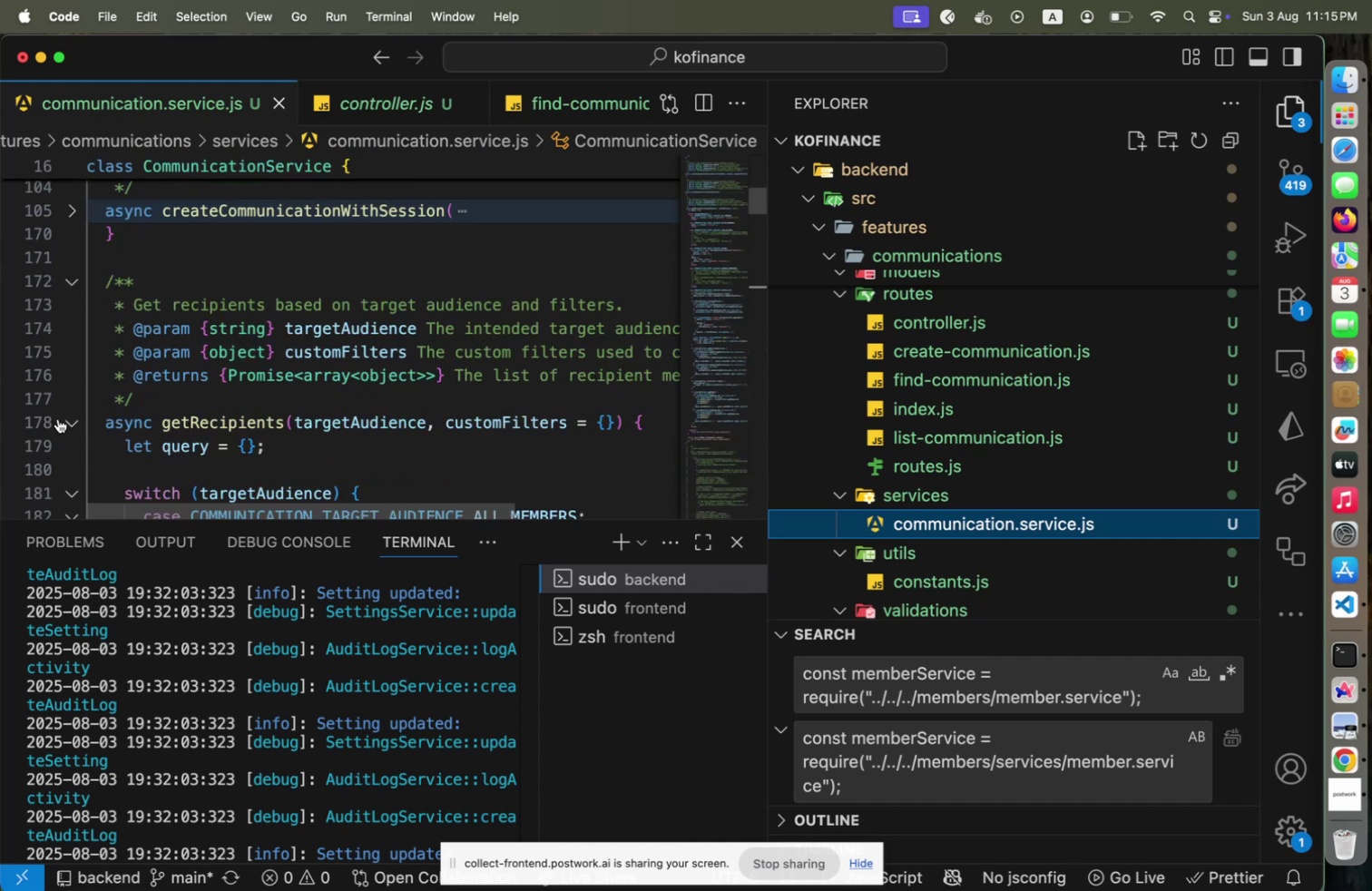 
left_click([67, 418])
 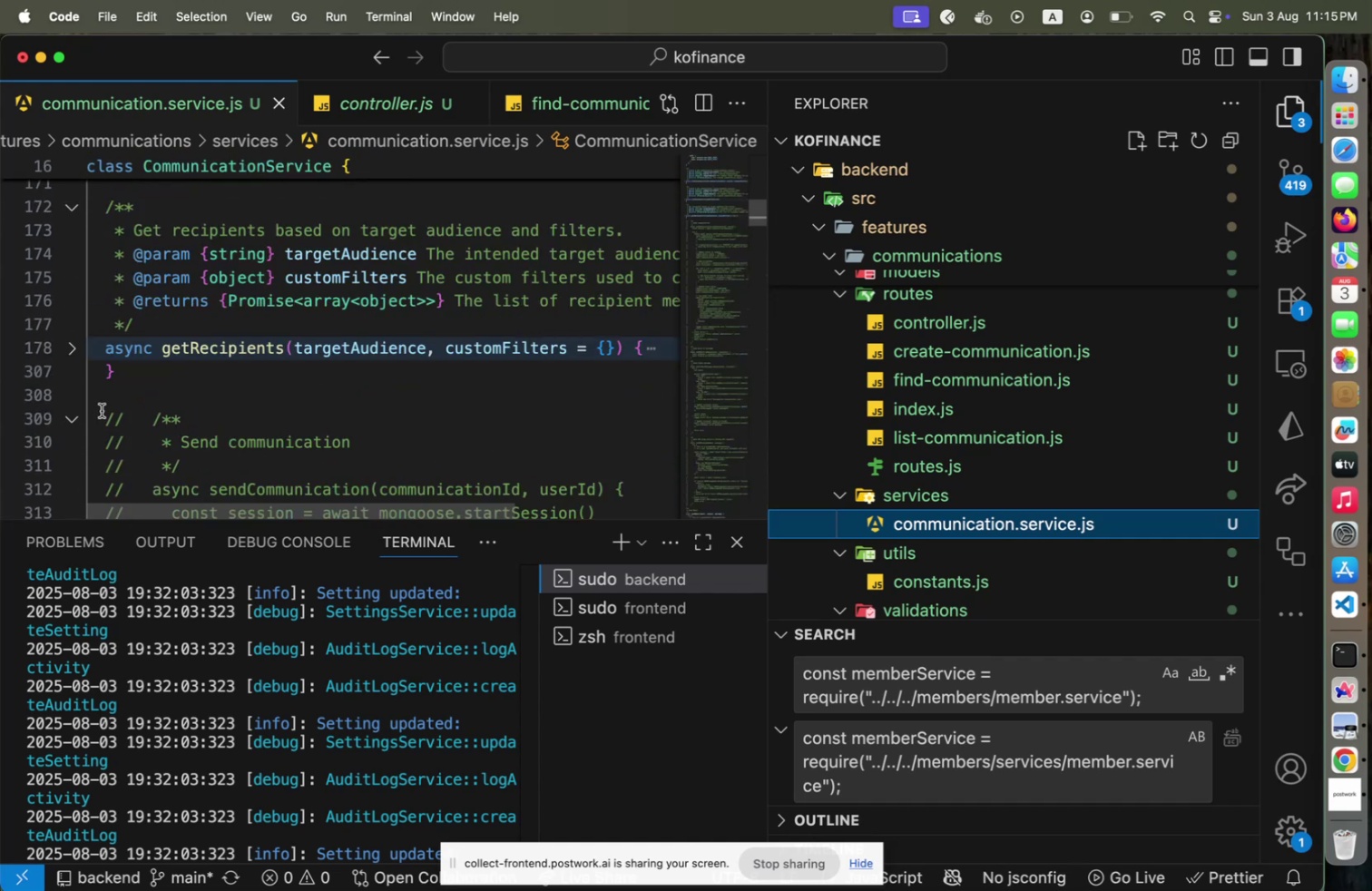 
scroll: coordinate [267, 378], scroll_direction: down, amount: 84.0
 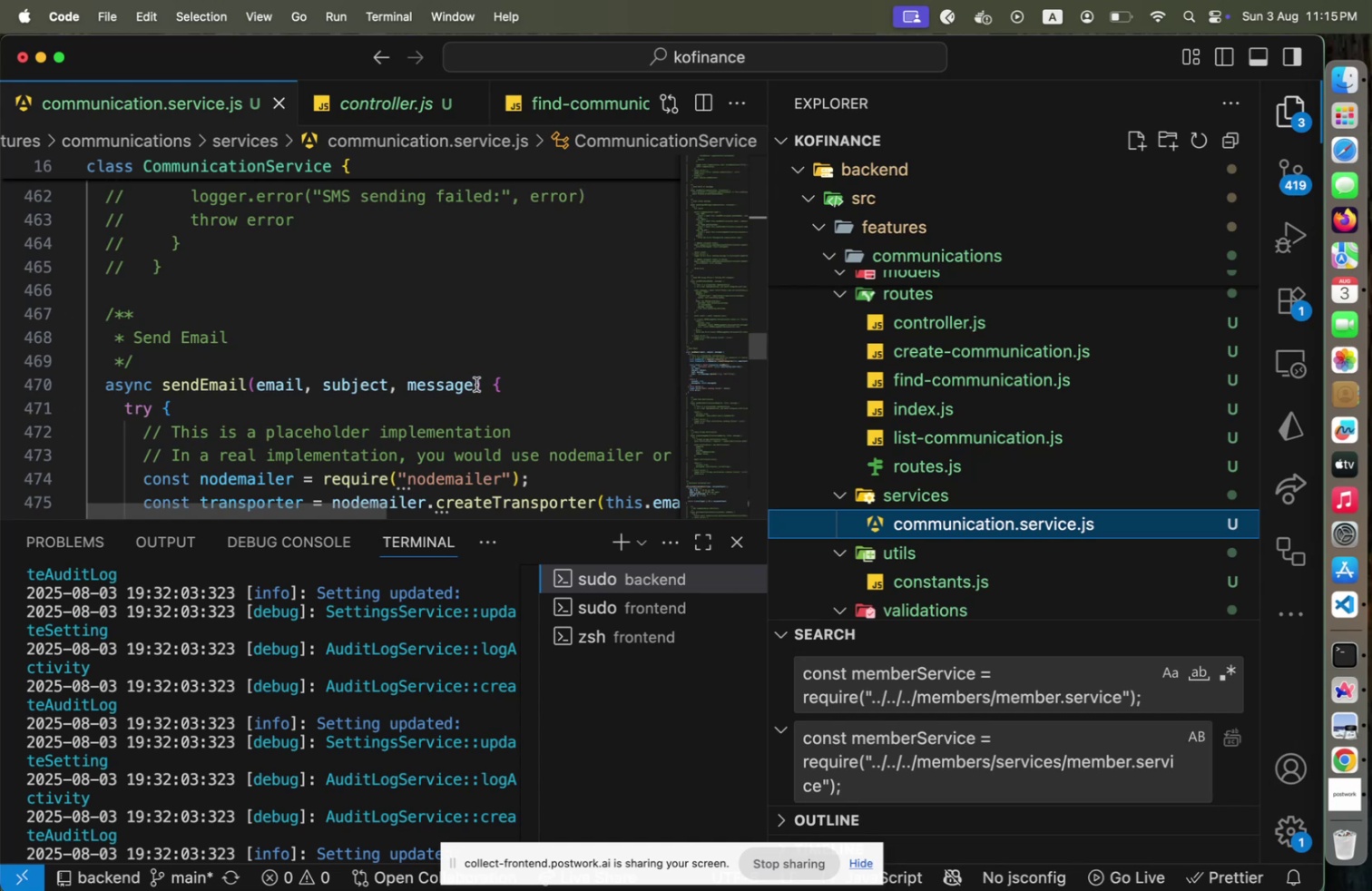 
left_click([483, 401])
 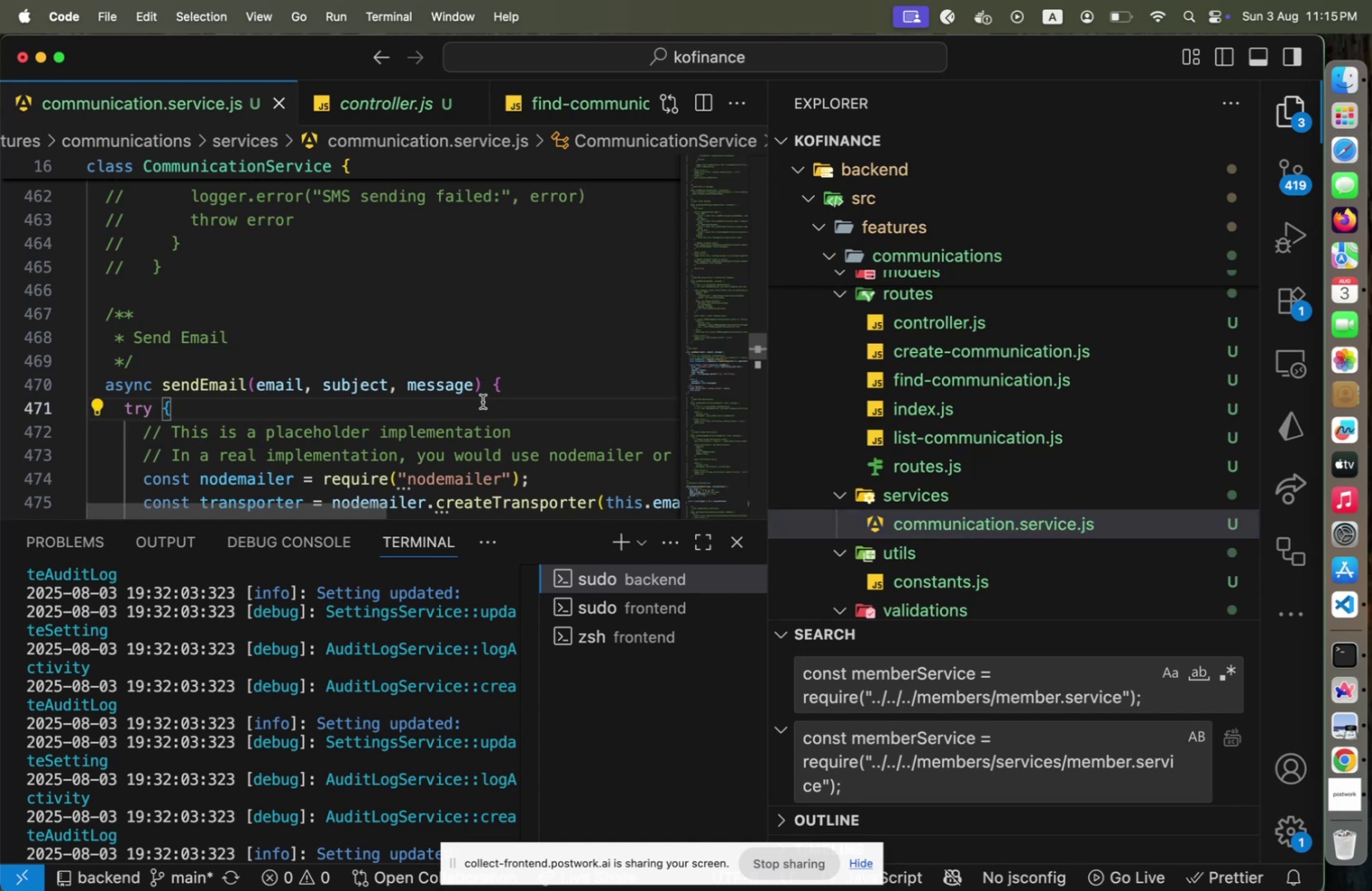 
type([Home])
key(Backspace)
type(logger.de)
 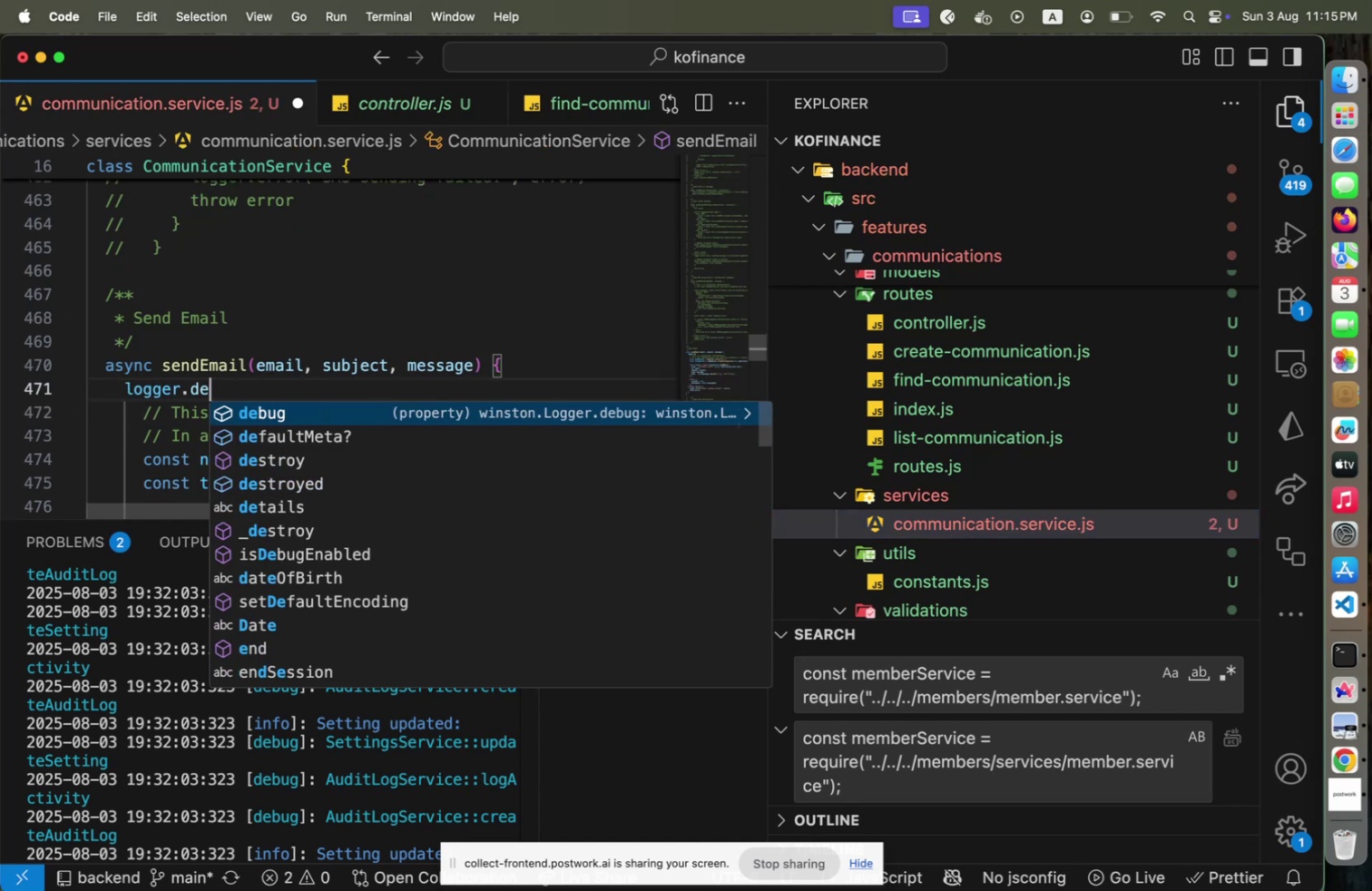 
key(Enter)
 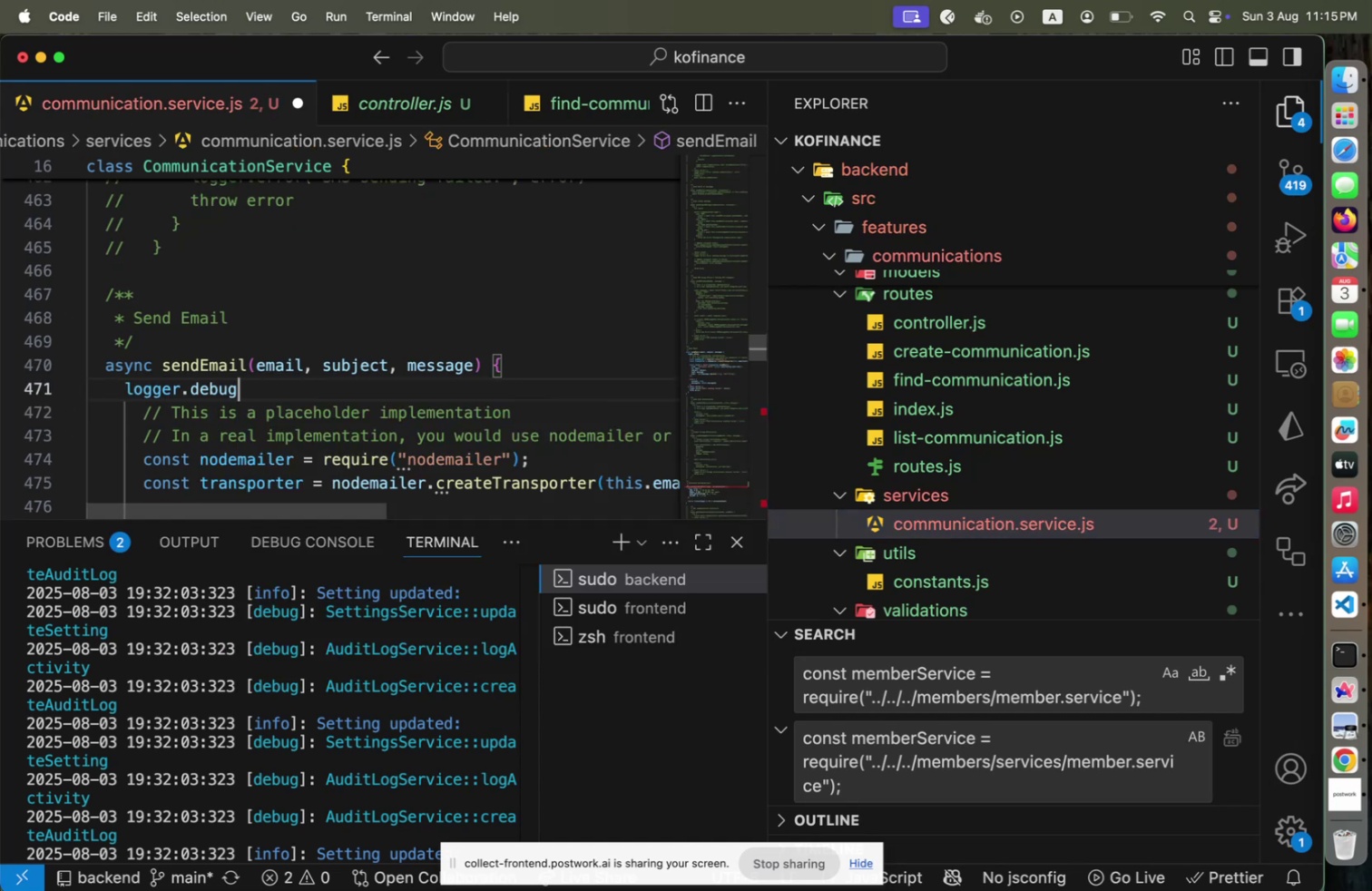 
type(('COmmu)
key(Backspace)
key(Backspace)
key(Backspace)
key(Backspace)
type(ommui)
key(Backspace)
type(nicationService::sendEmail)
 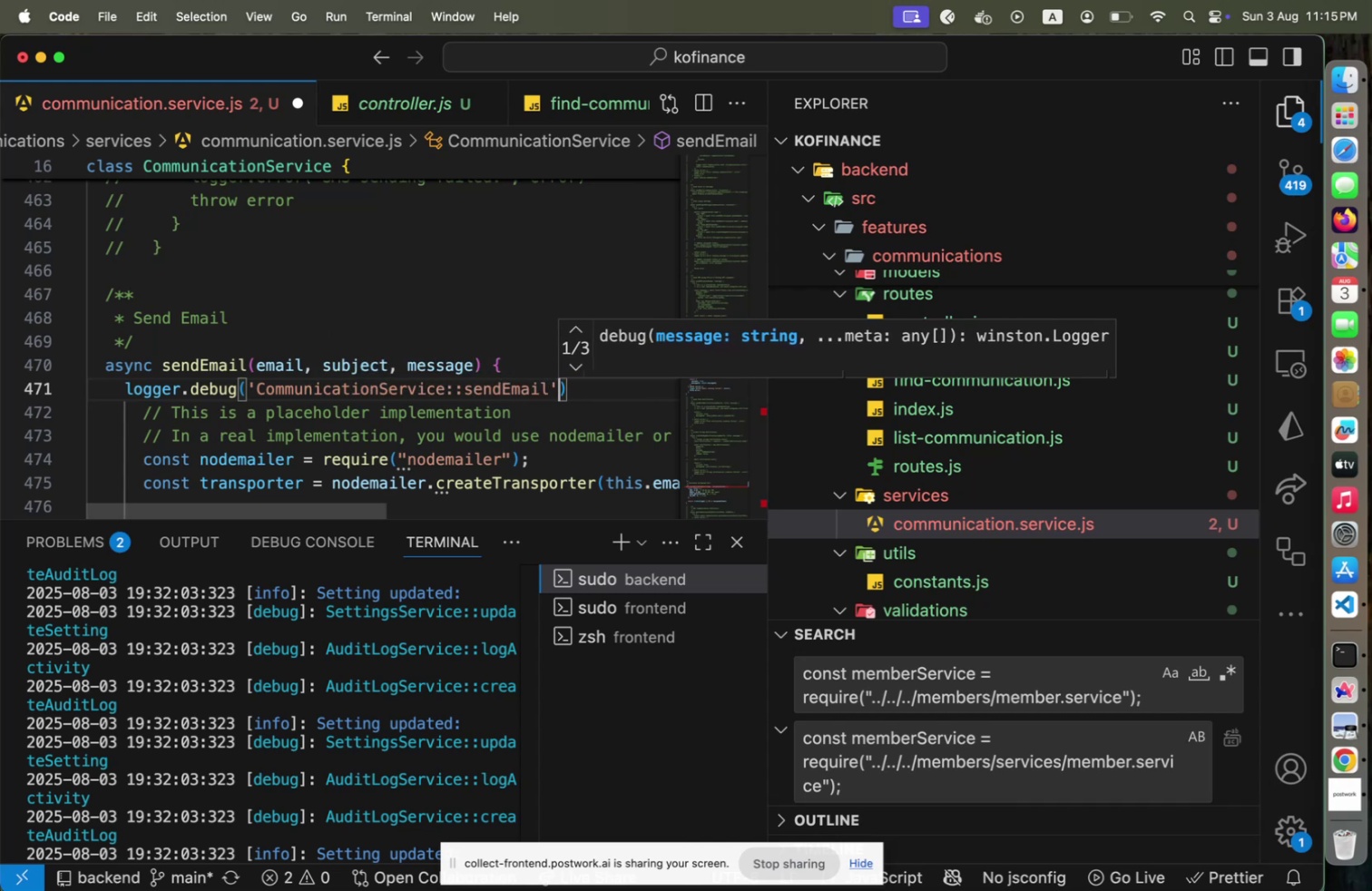 
 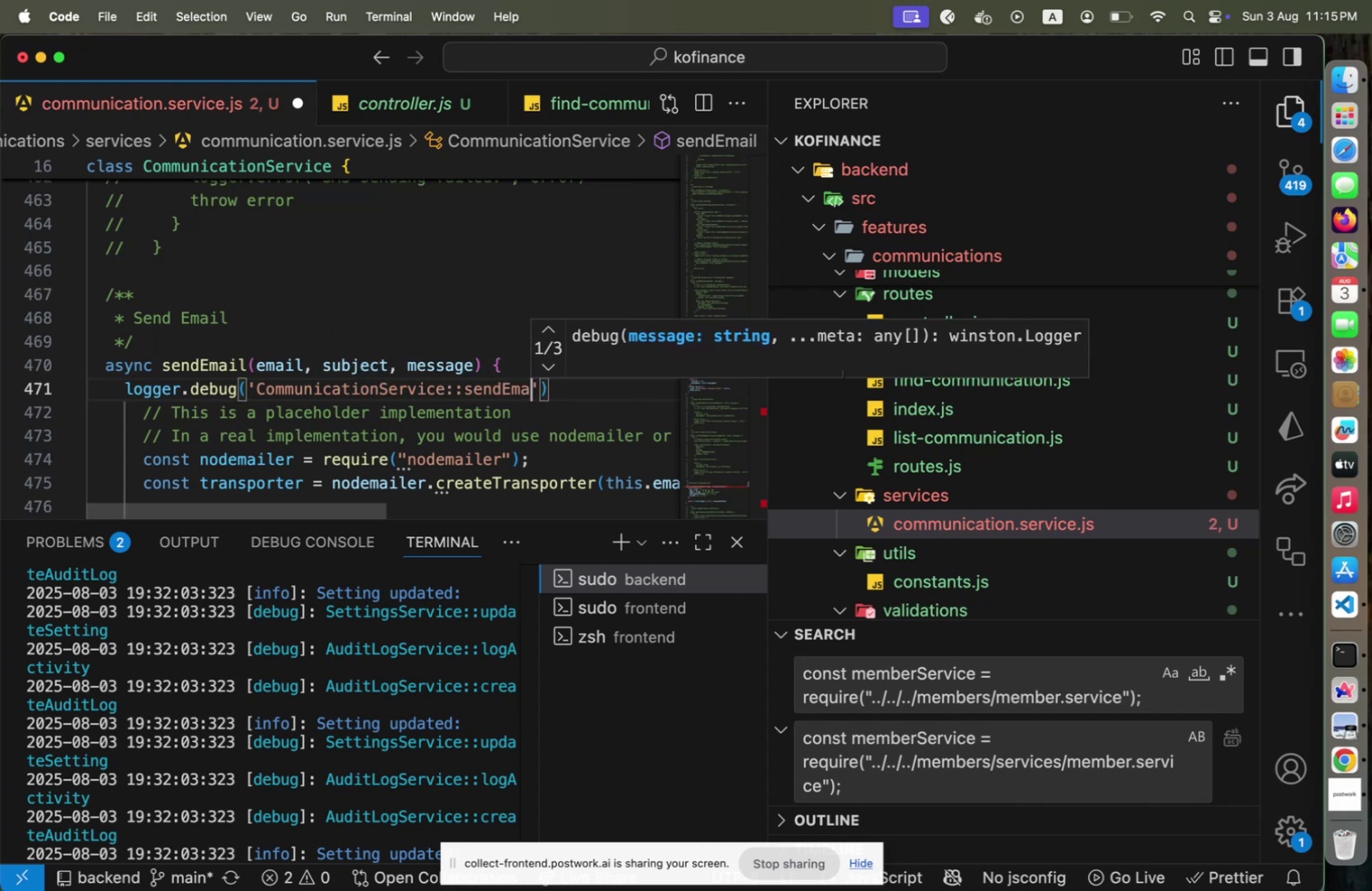 
key(ArrowRight)
 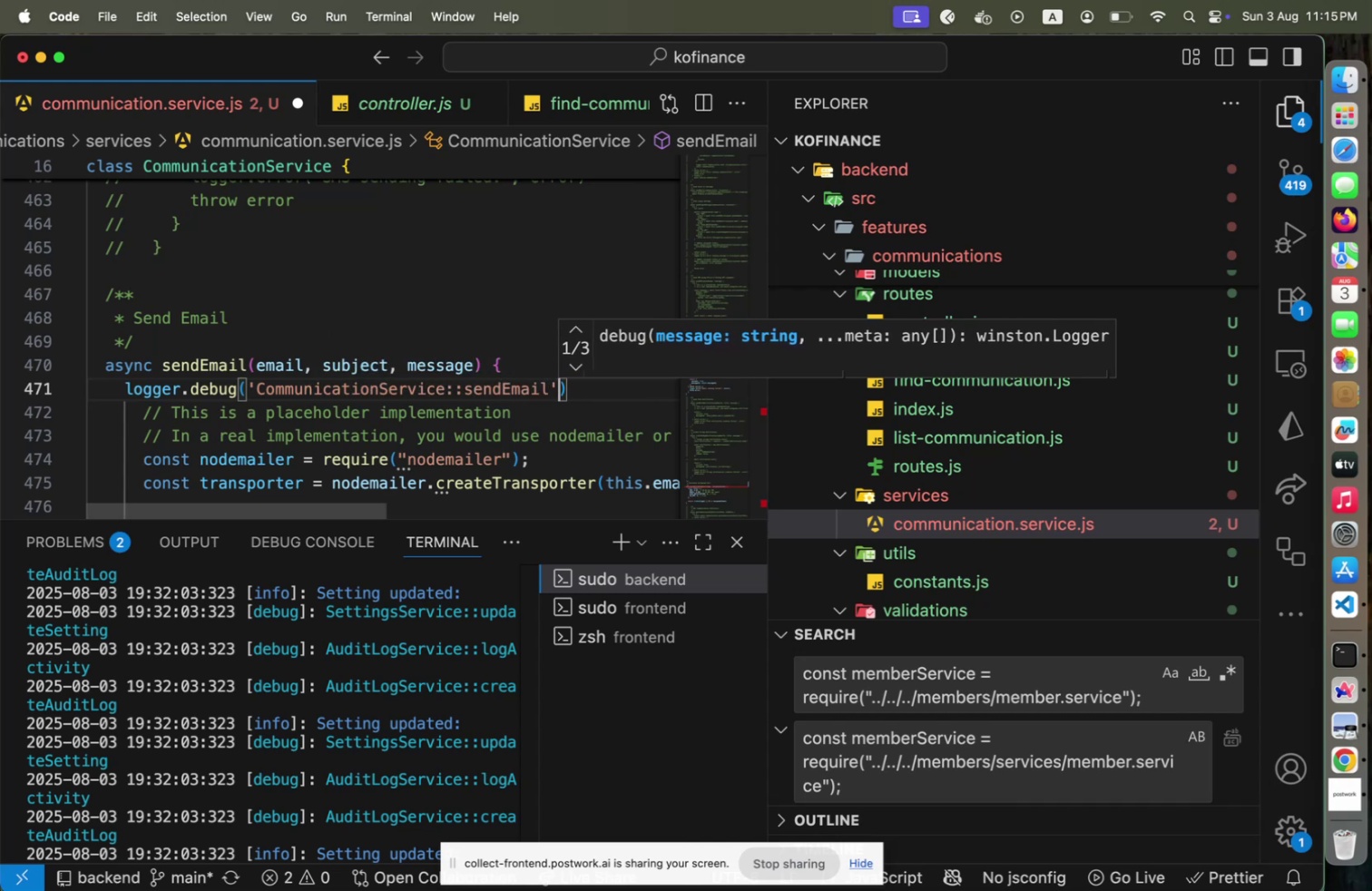 
key(ArrowRight)
 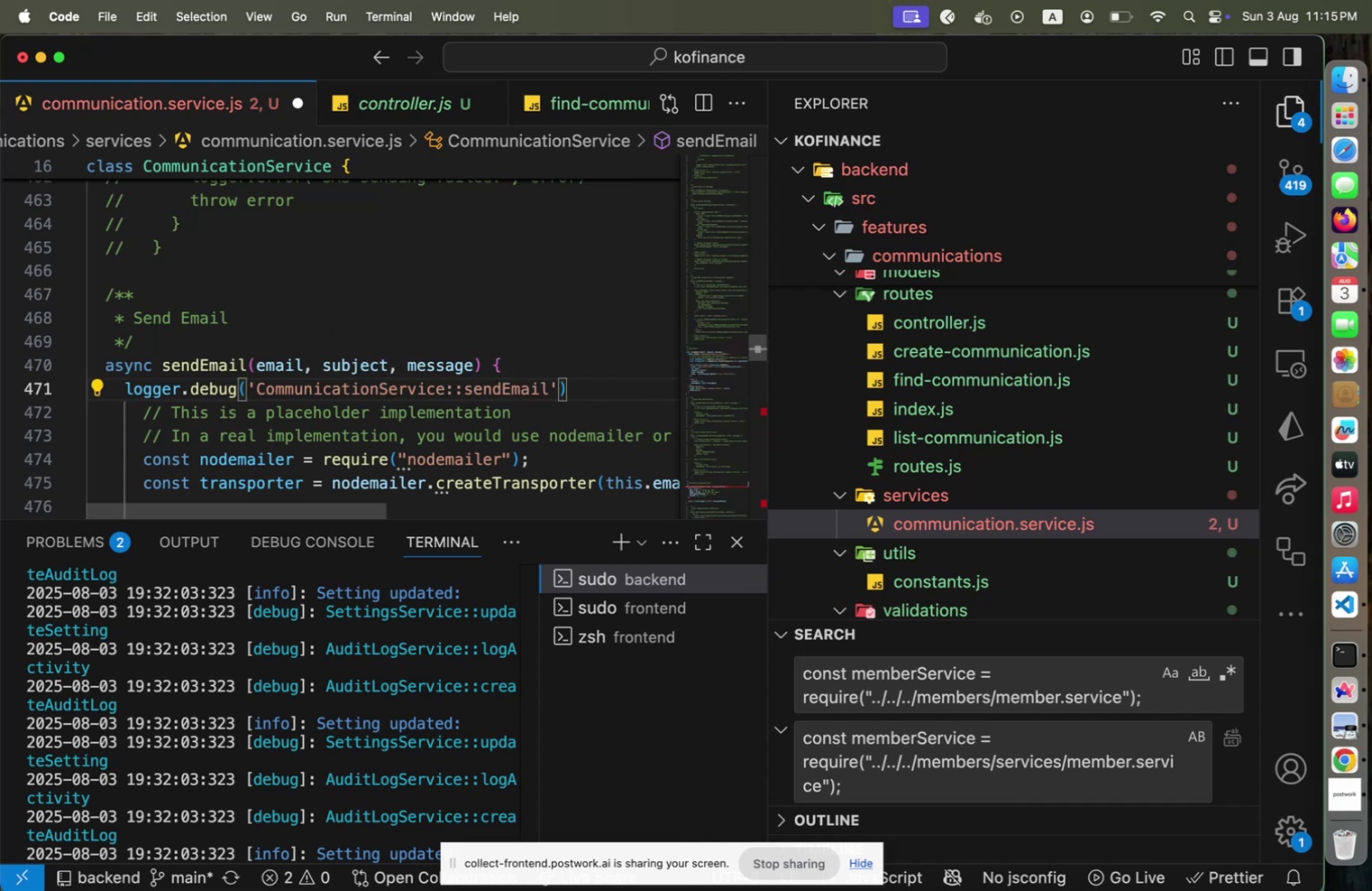 
key(Semicolon)
 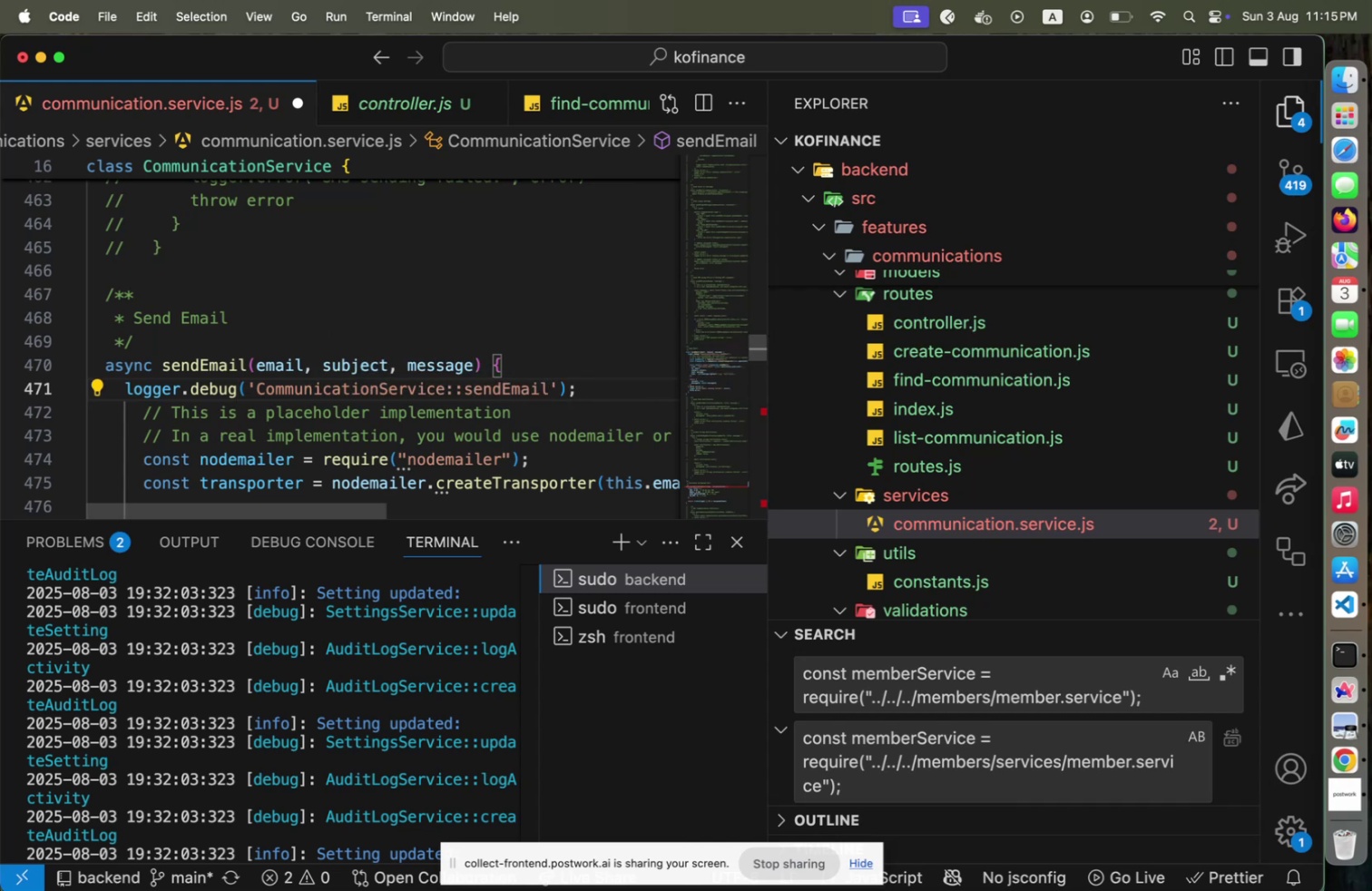 
key(Enter)
 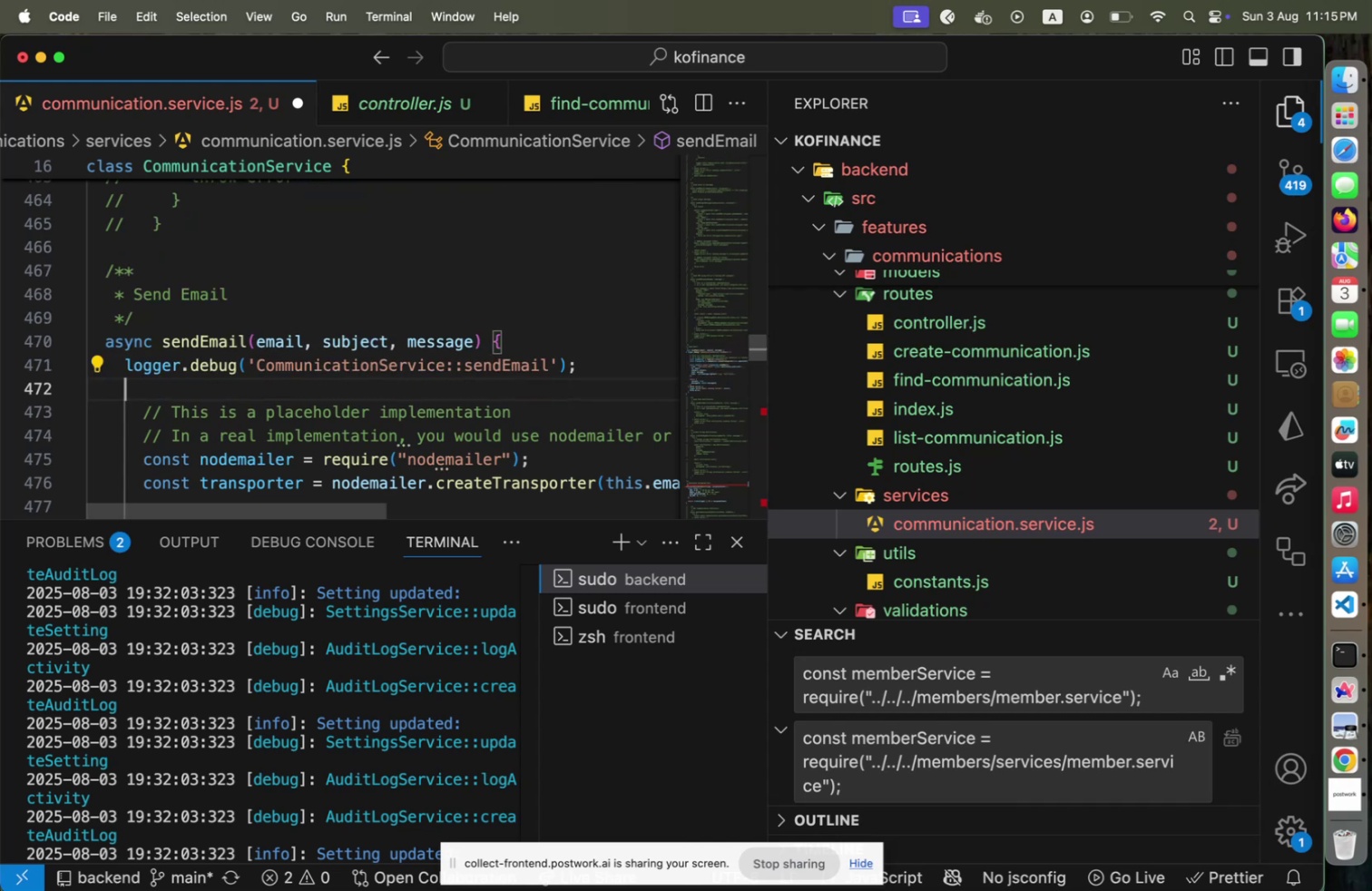 
hold_key(key=ArrowDown, duration=0.54)
 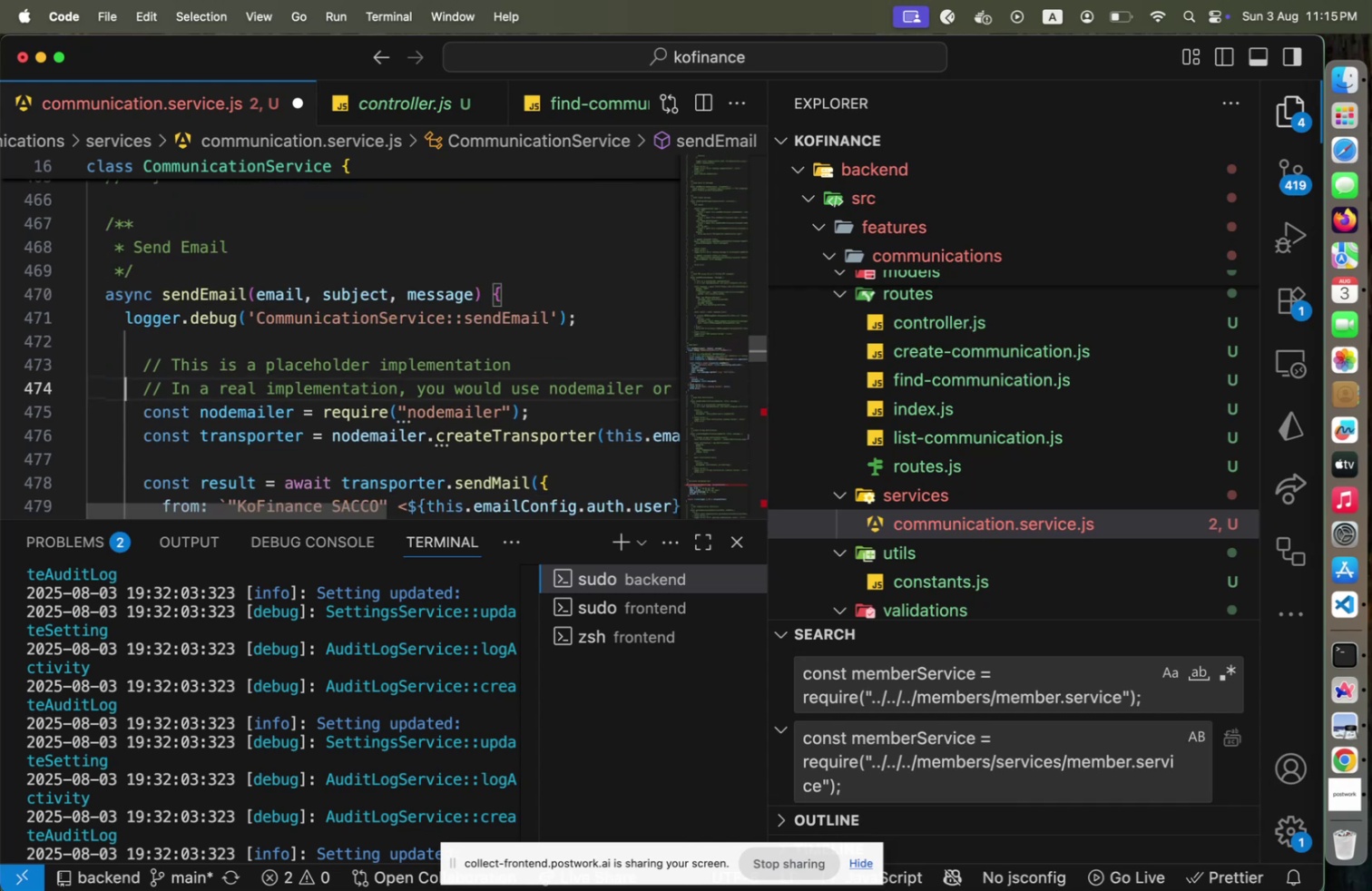 
key(Alt+Shift+F)
 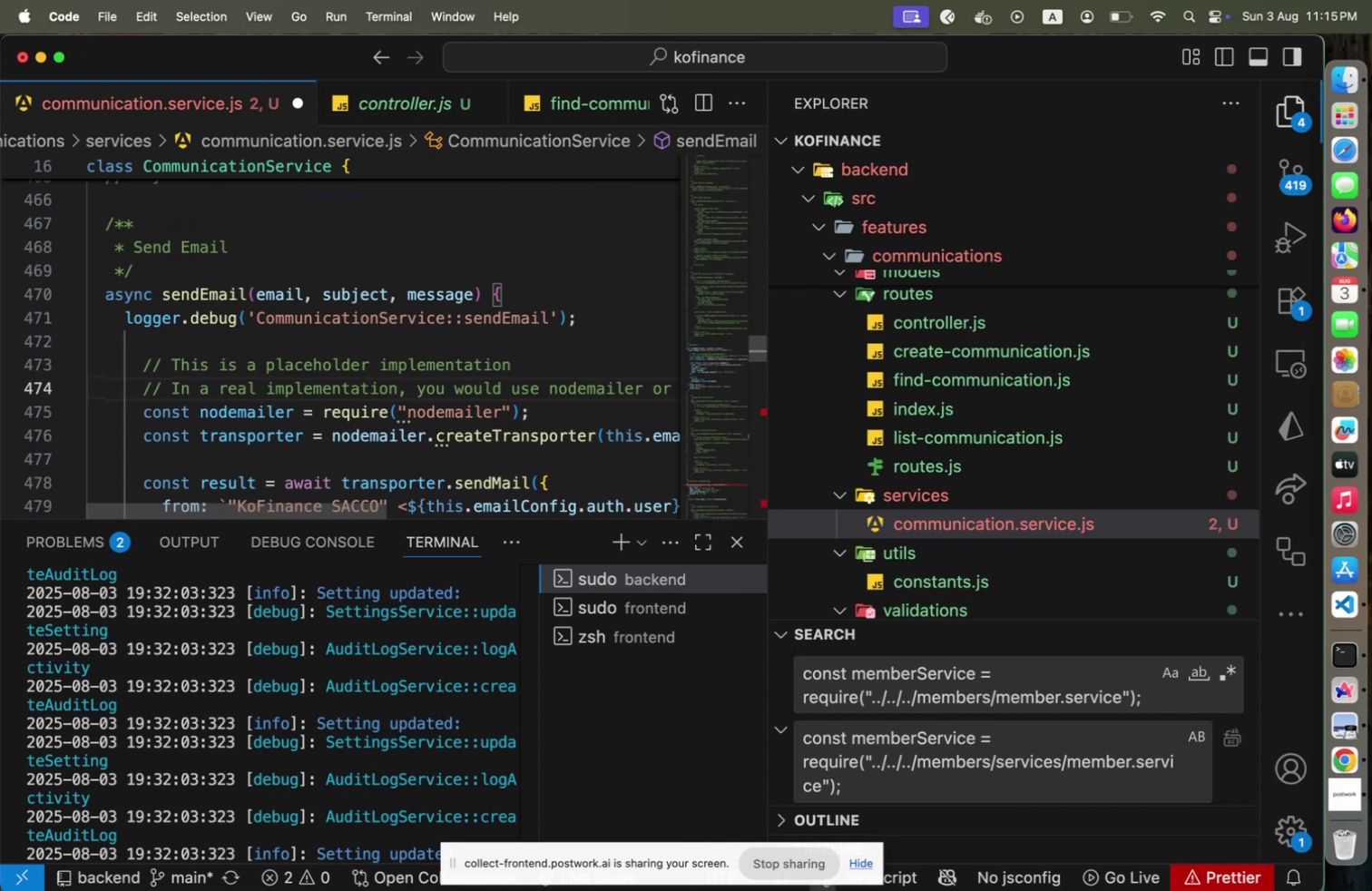 
hold_key(key=ArrowDown, duration=1.5)
 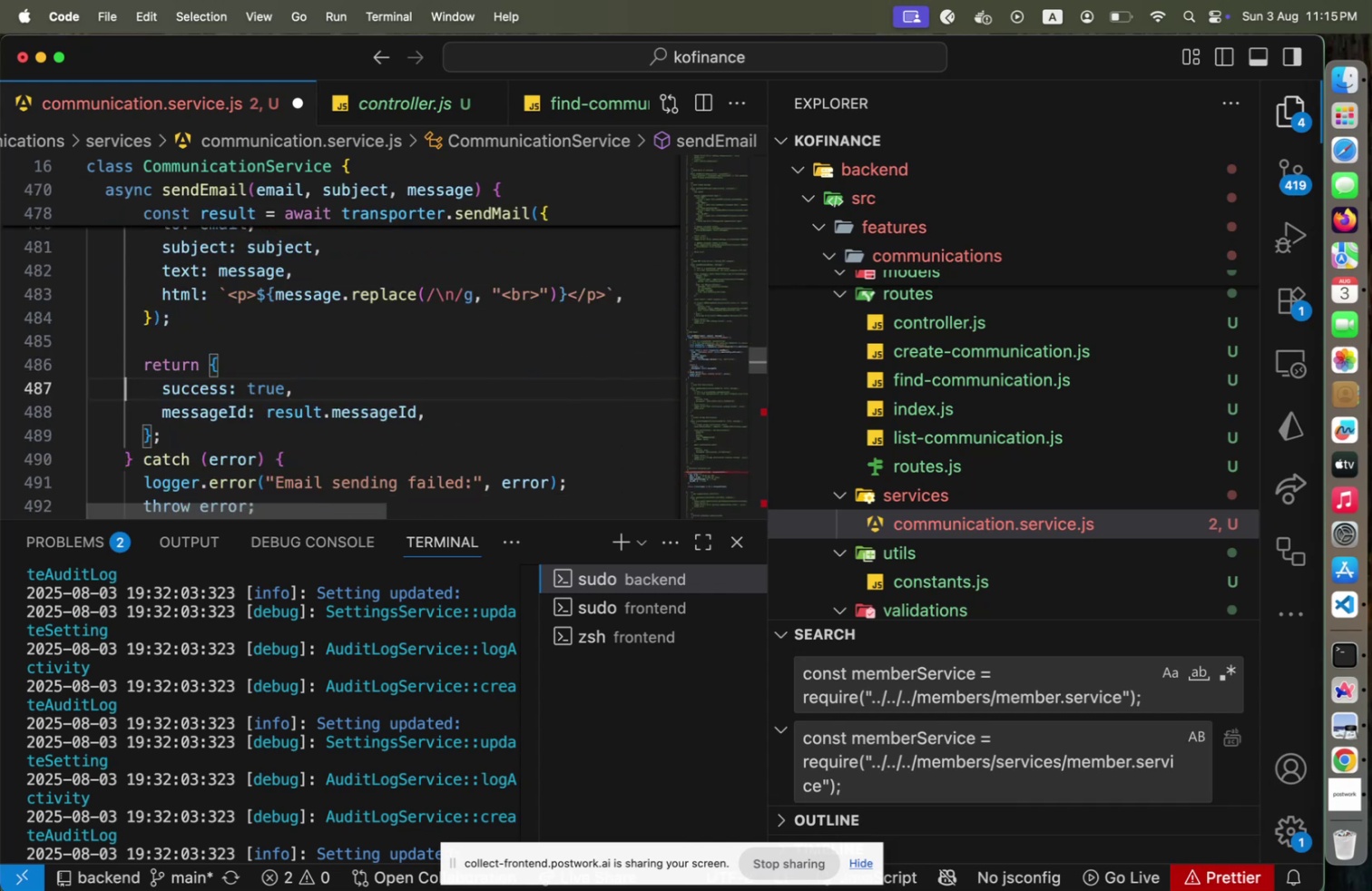 
key(ArrowDown)
 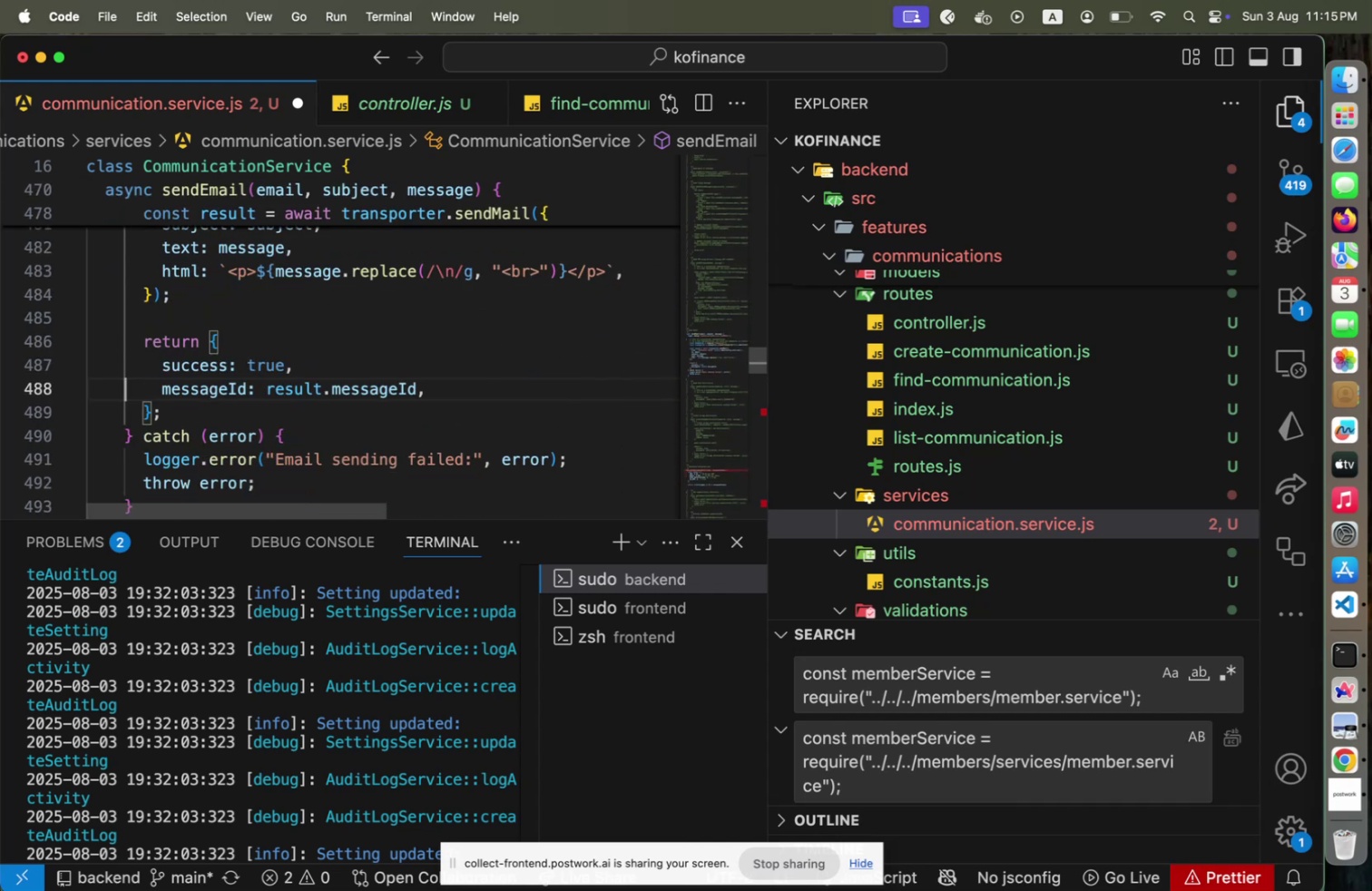 
key(ArrowDown)
 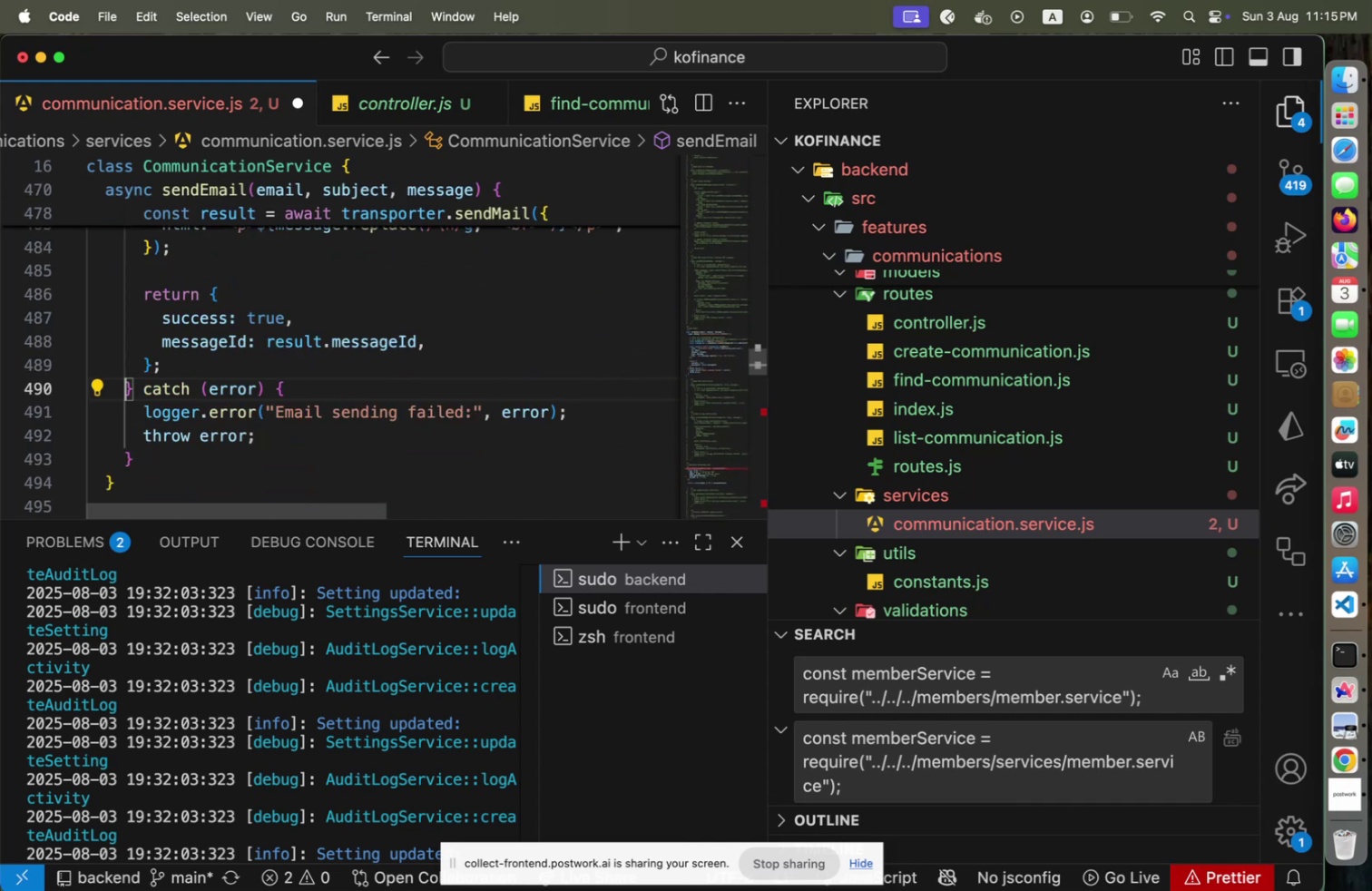 
key(Shift+ArrowDown)
 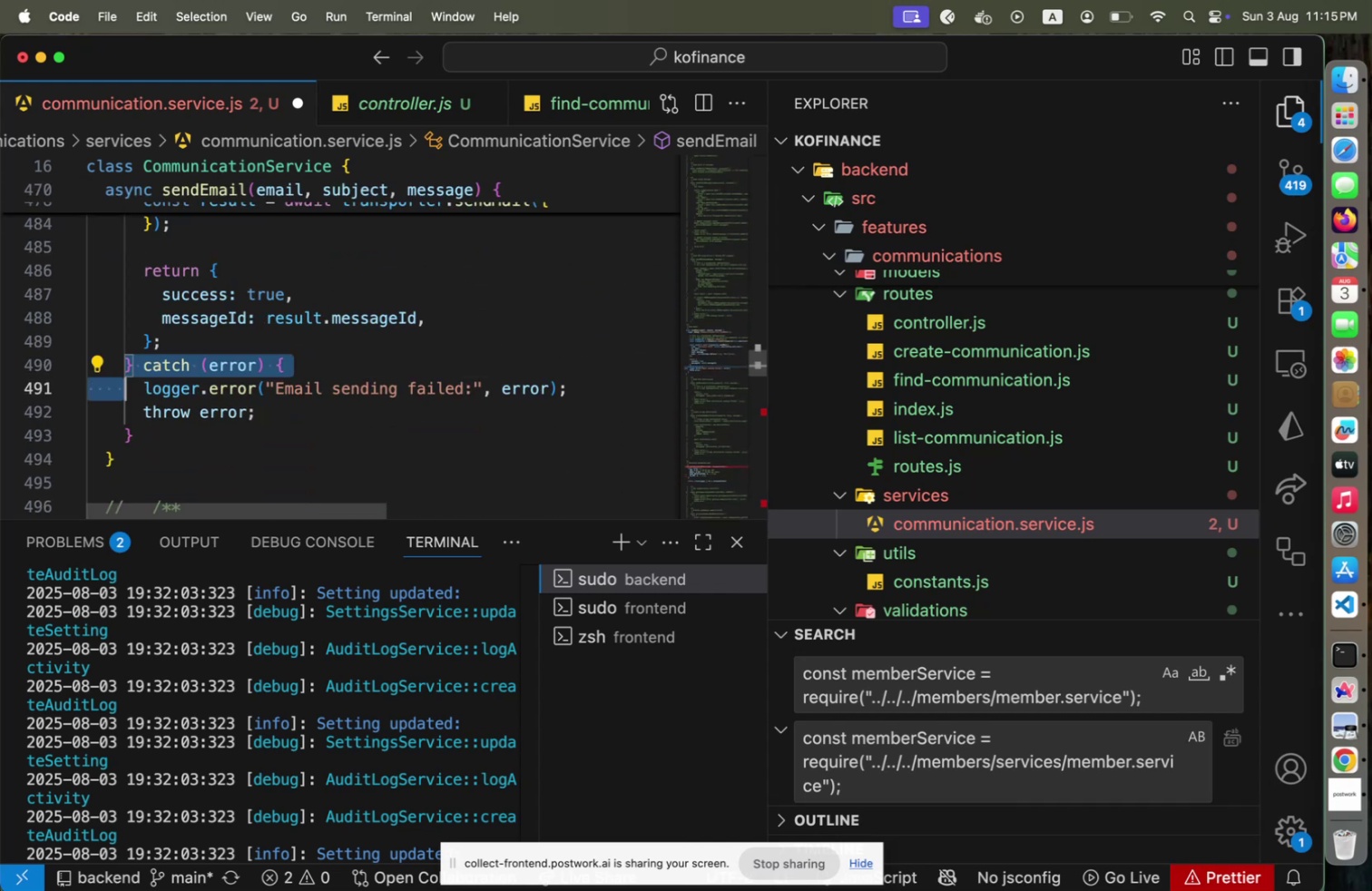 
key(Shift+ArrowDown)
 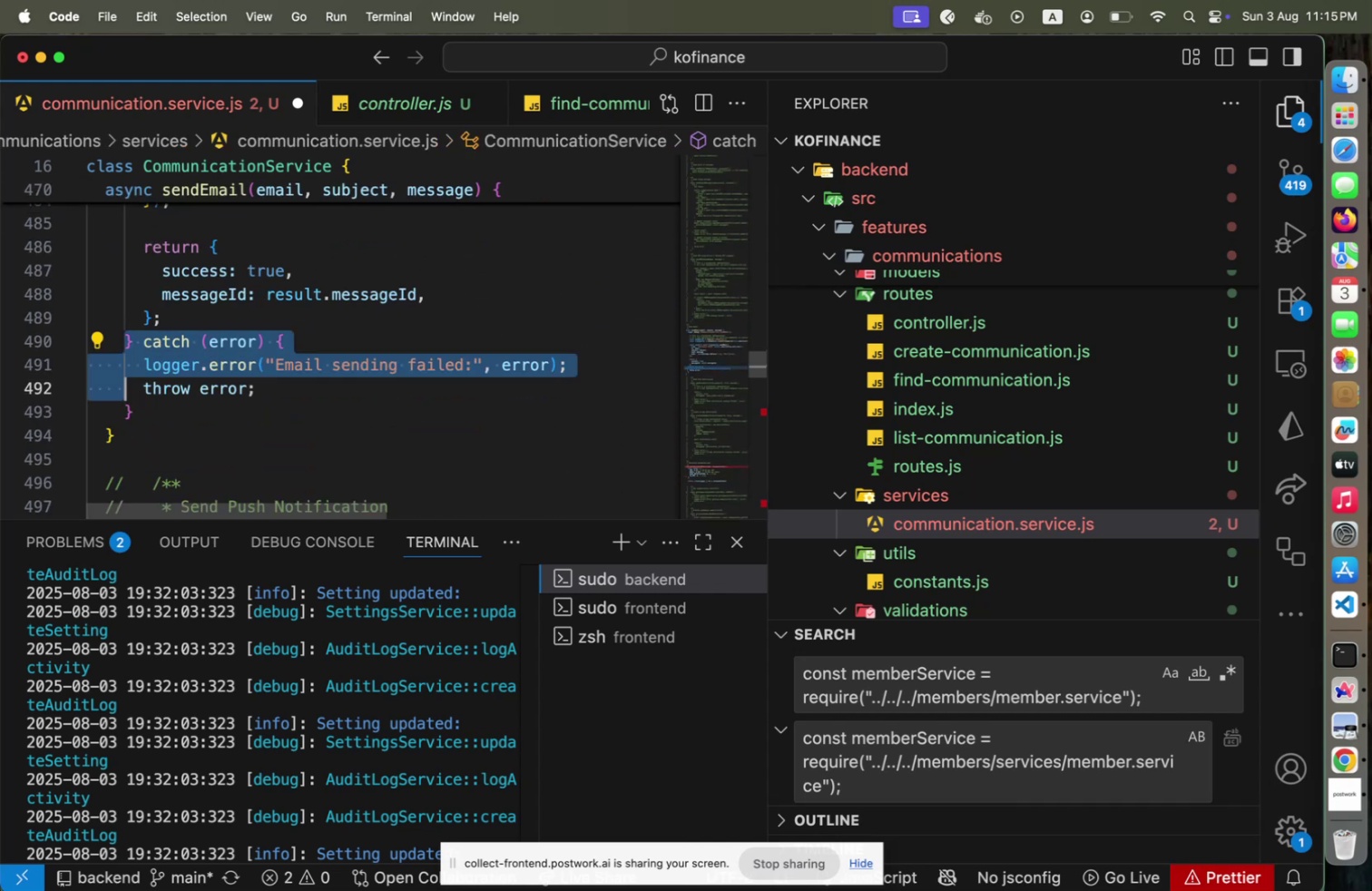 
key(Shift+ArrowDown)
 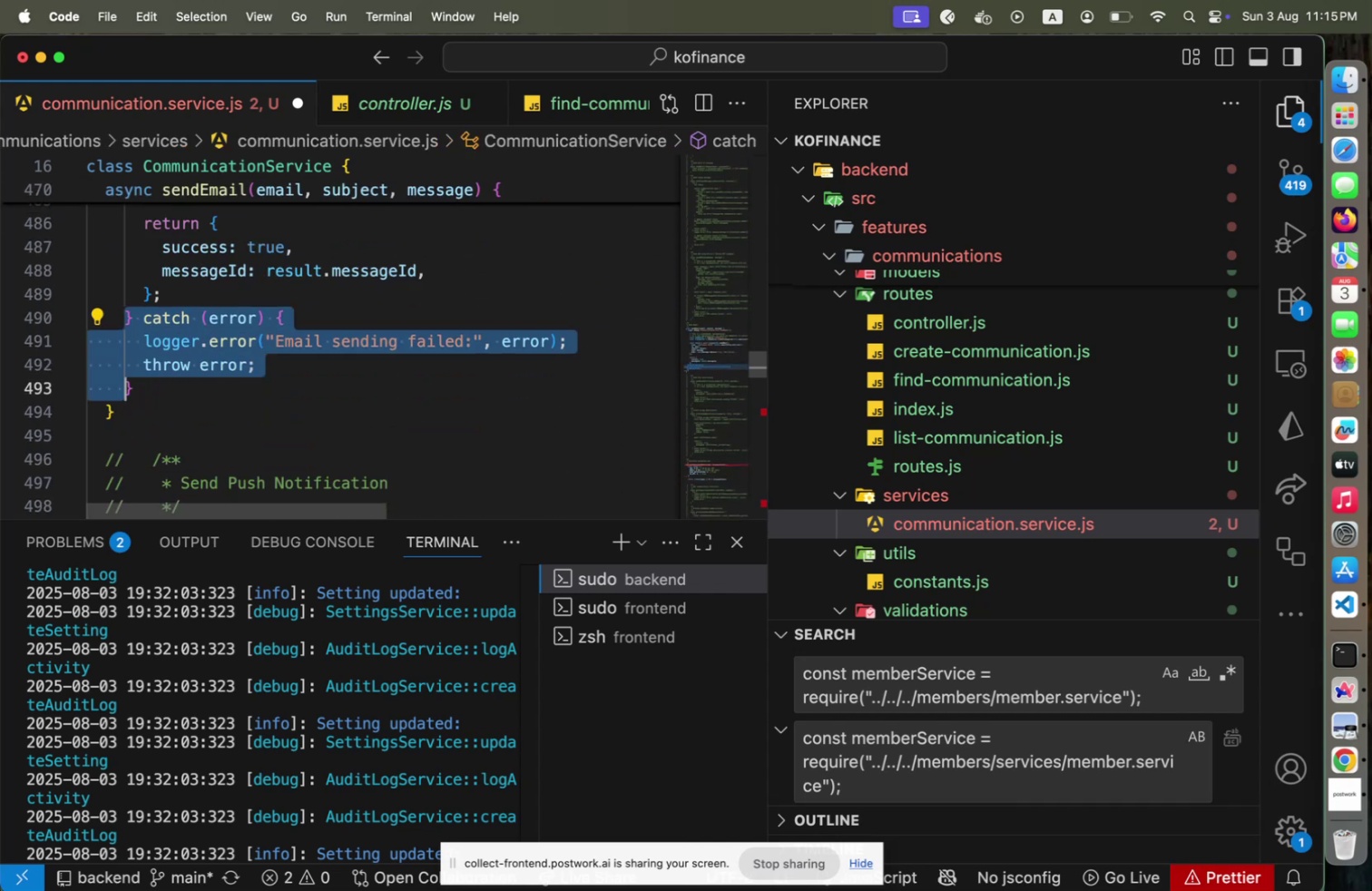 
key(Shift+End)
 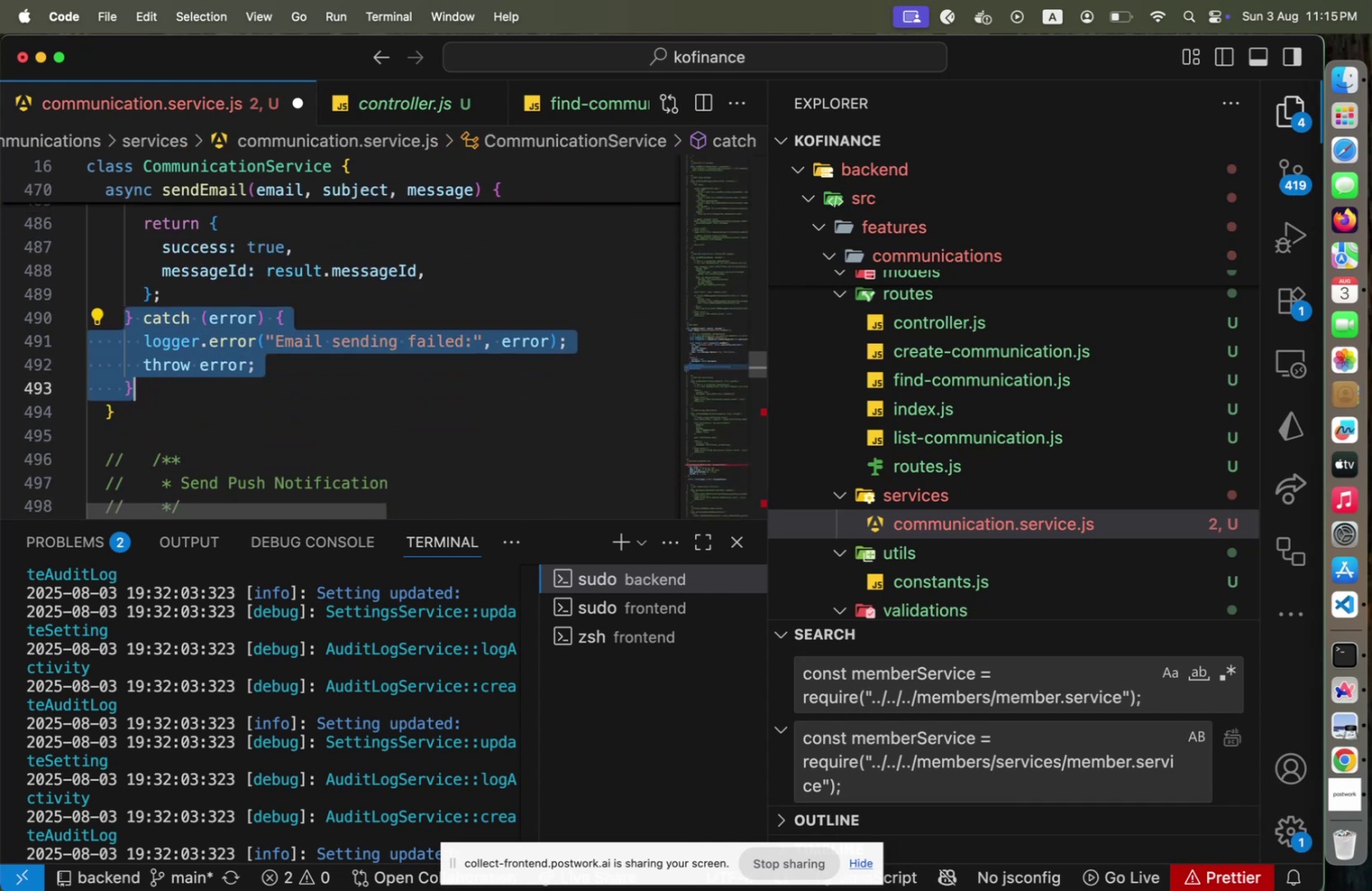 
key(Backspace)
 